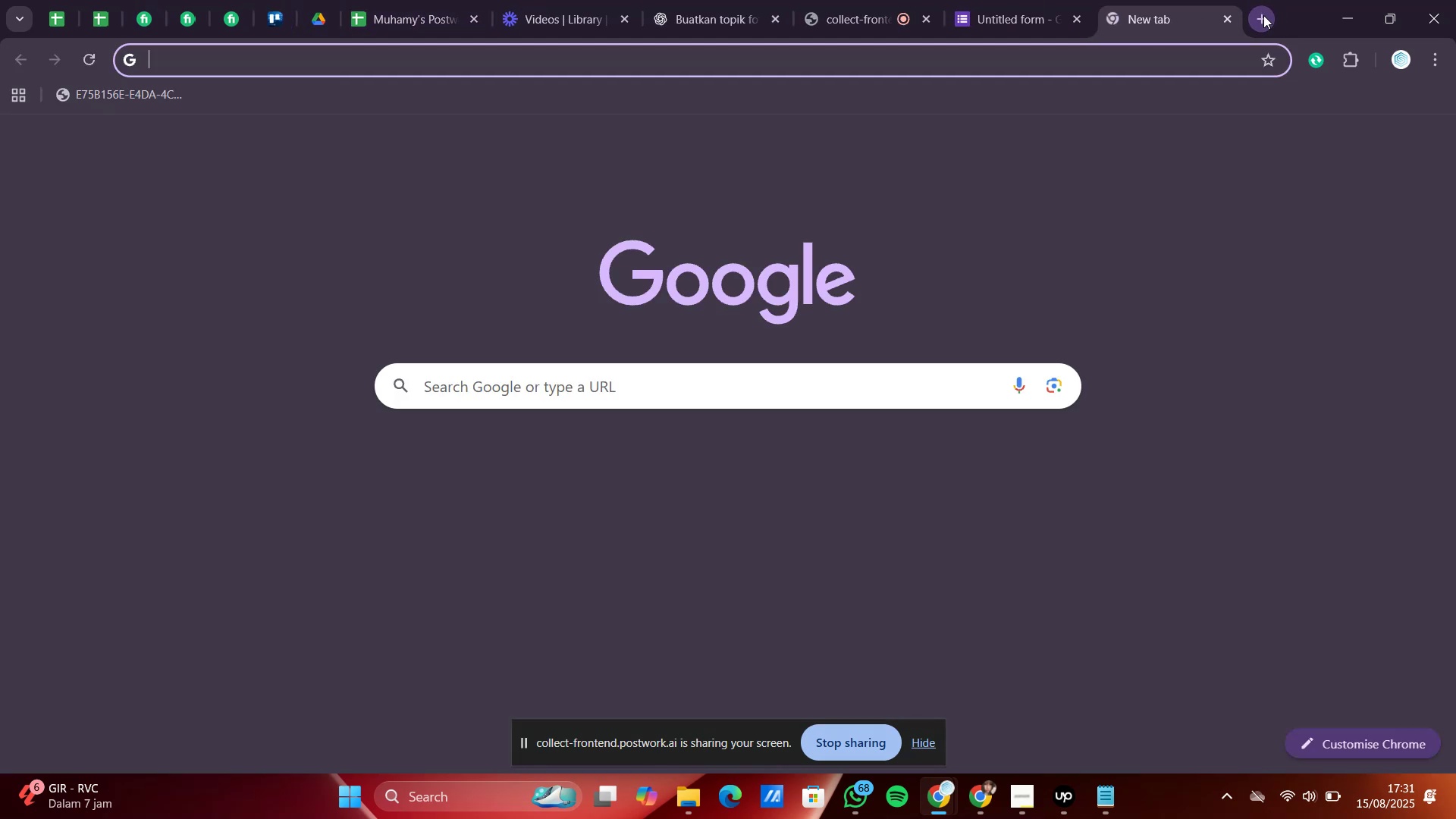 
type(fr)
 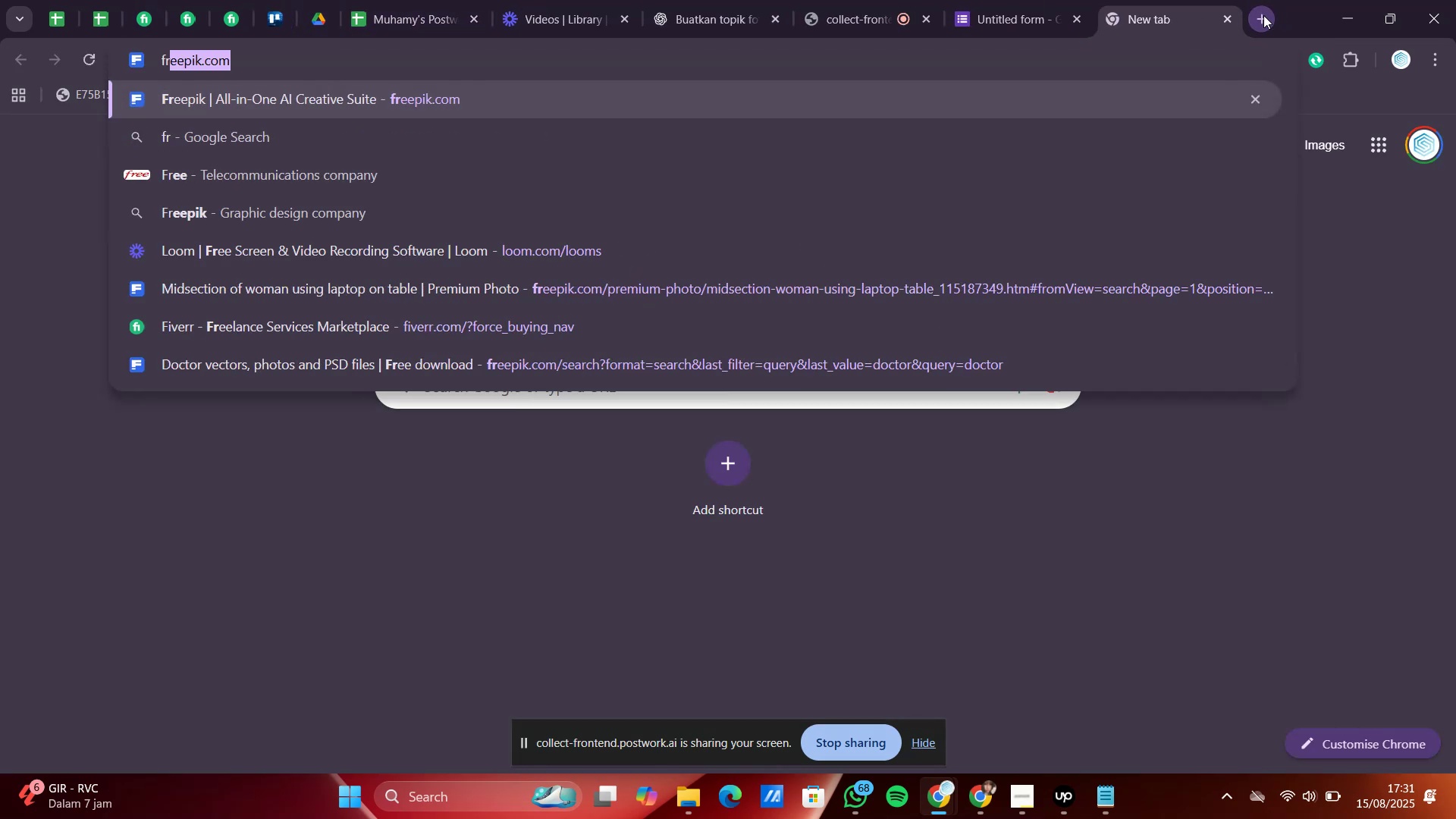 
key(Enter)
 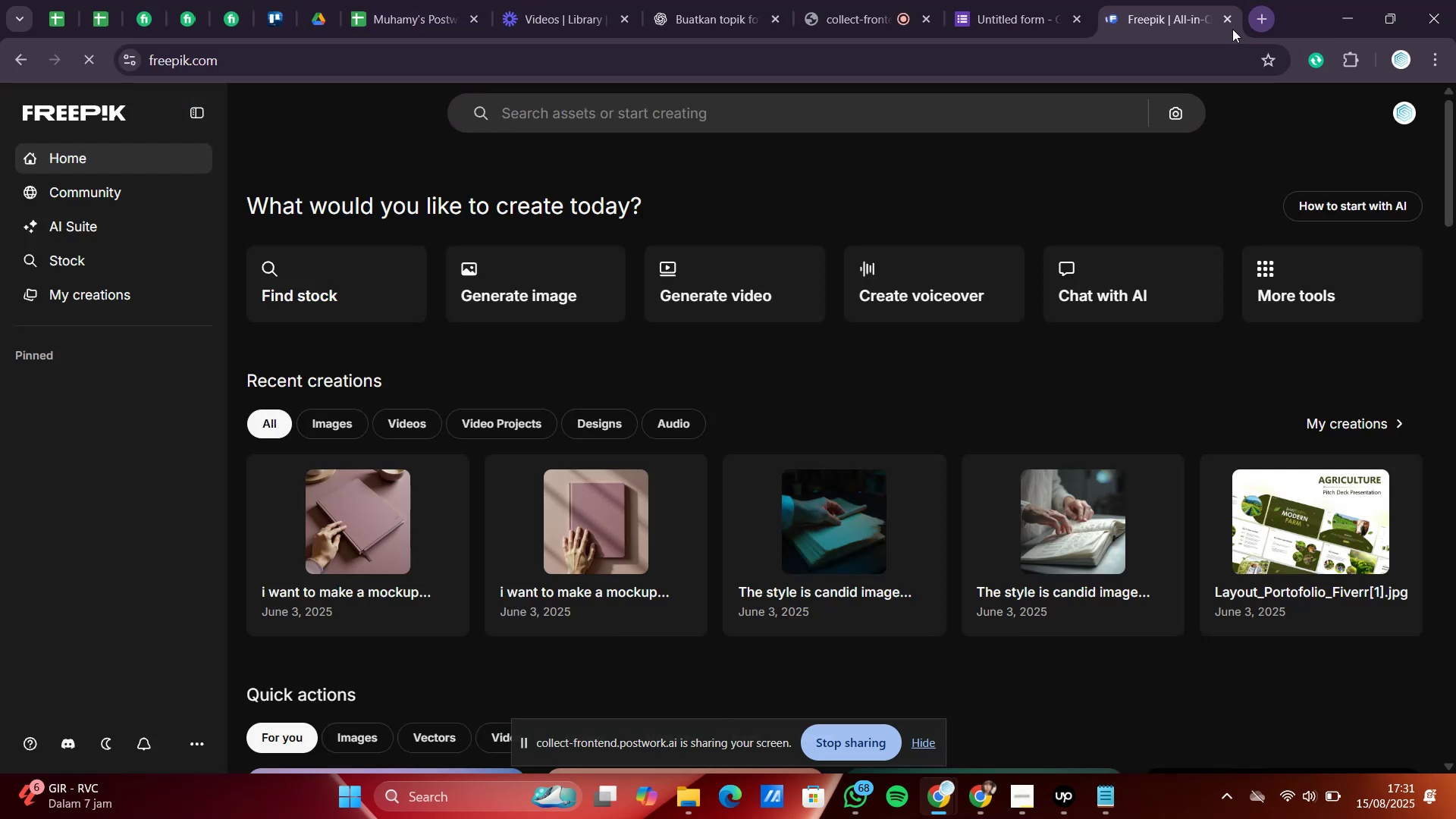 
scroll: coordinate [699, 447], scroll_direction: down, amount: 6.0
 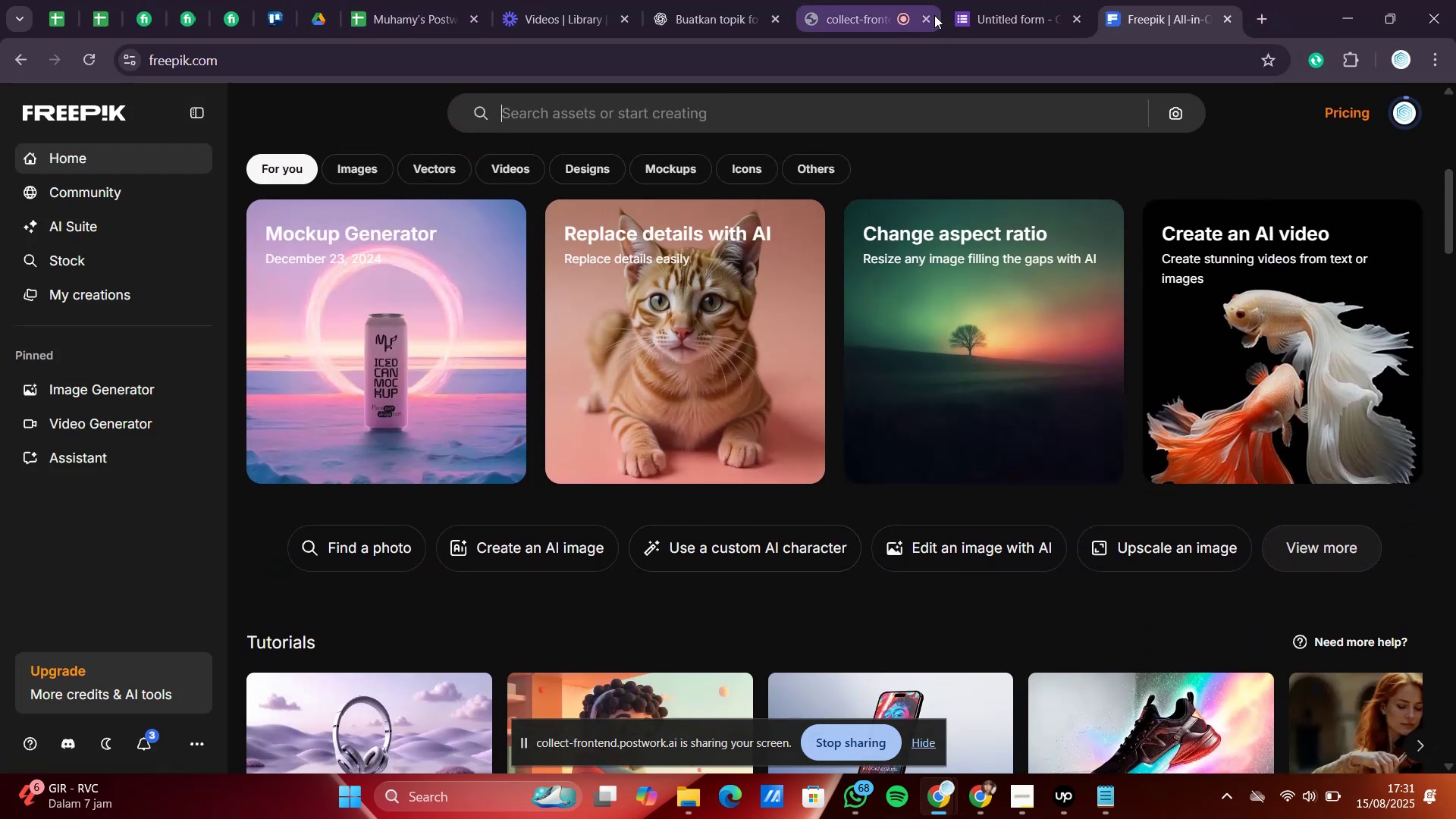 
left_click([972, 0])
 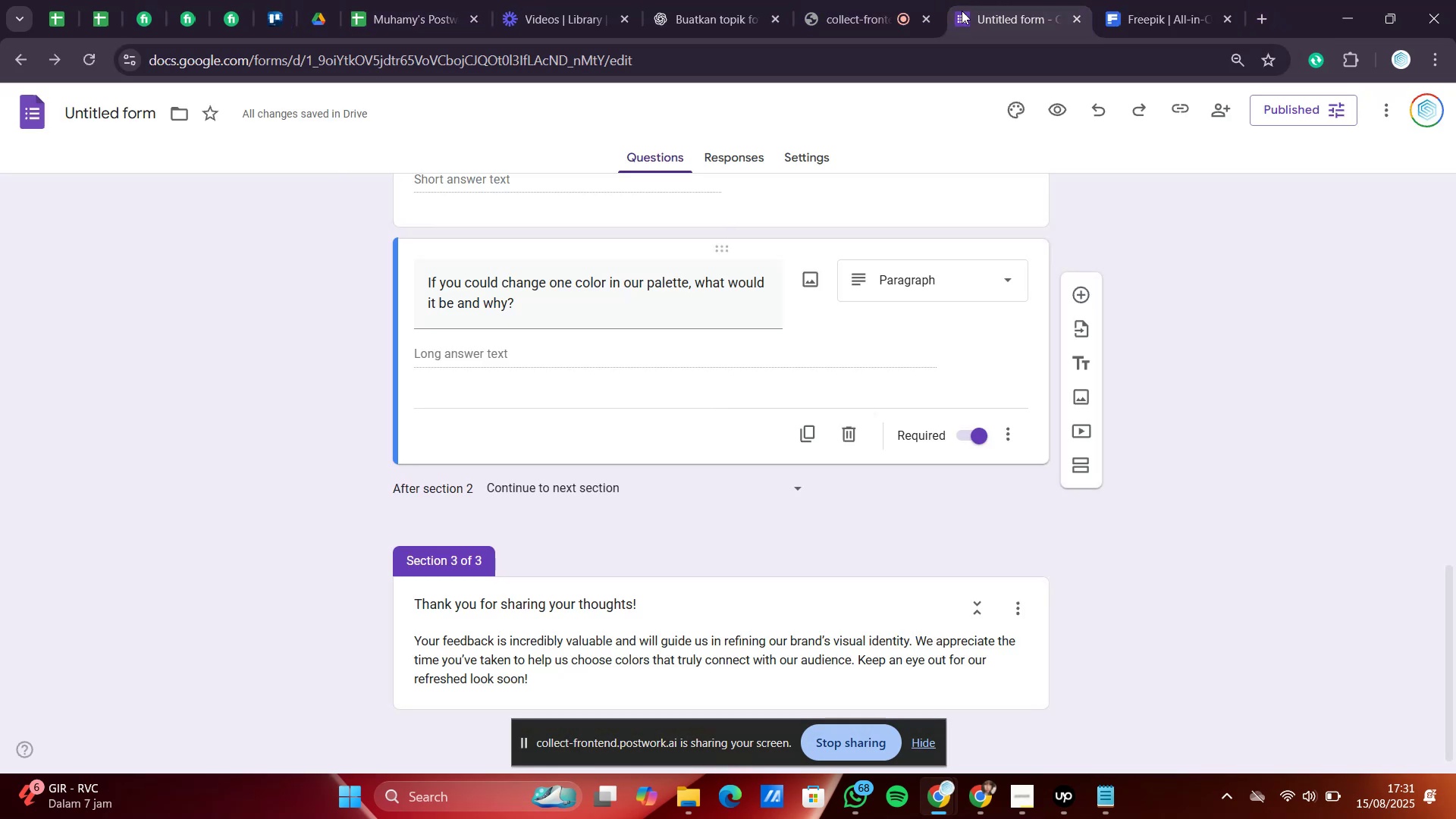 
scroll: coordinate [692, 377], scroll_direction: up, amount: 19.0
 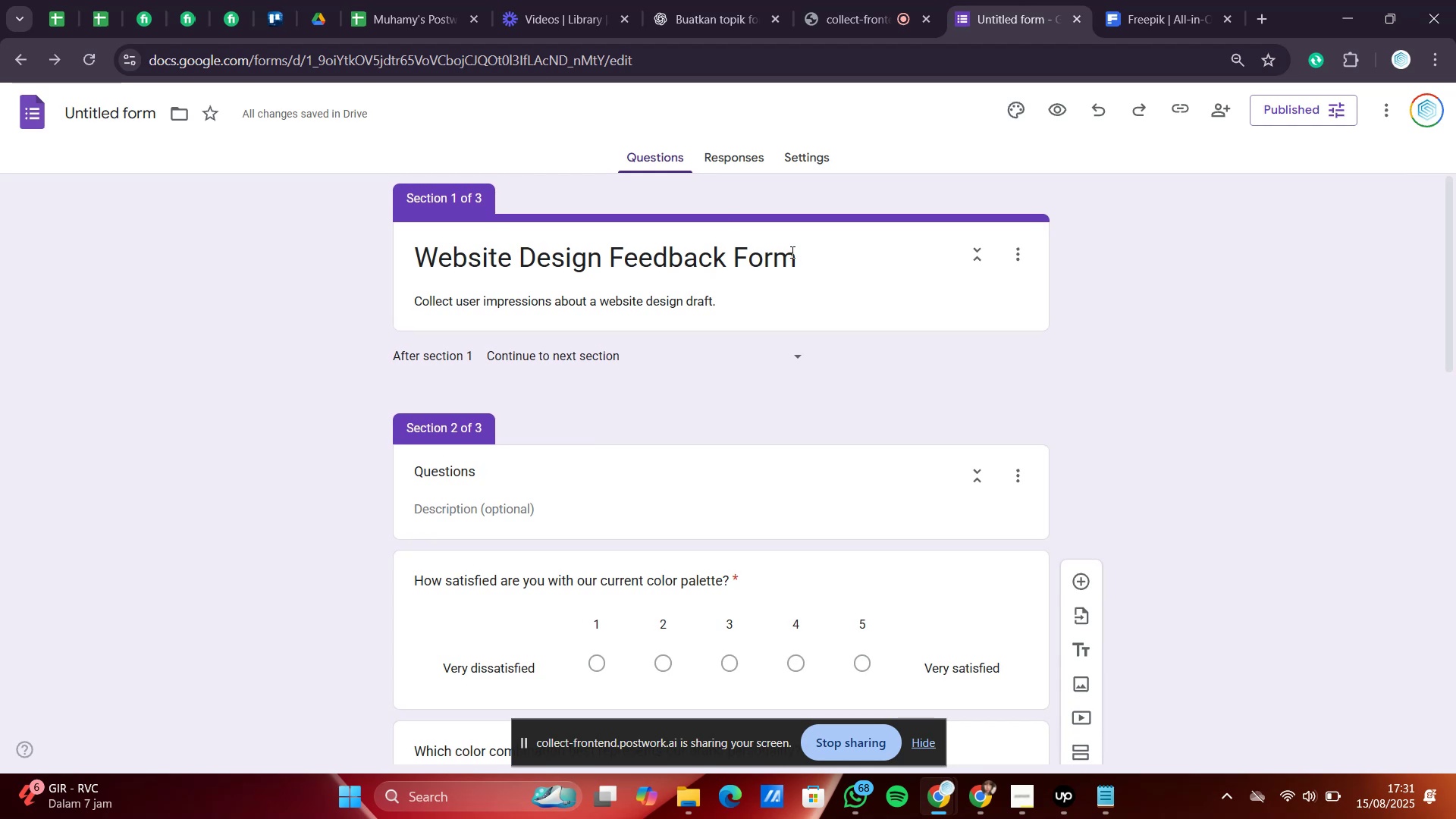 
left_click_drag(start_coordinate=[799, 256], to_coordinate=[419, 271])
 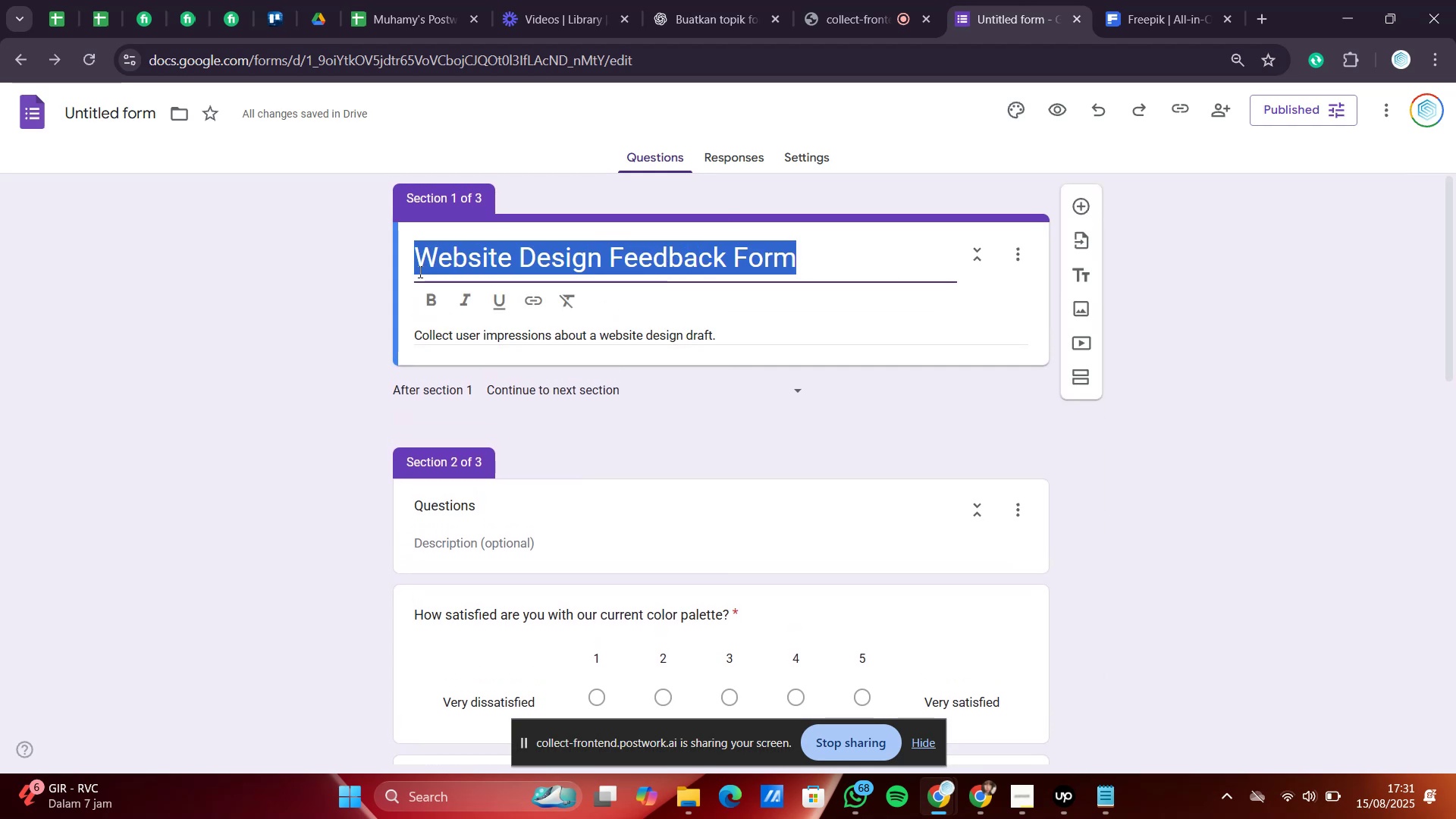 
key(Control+B)
 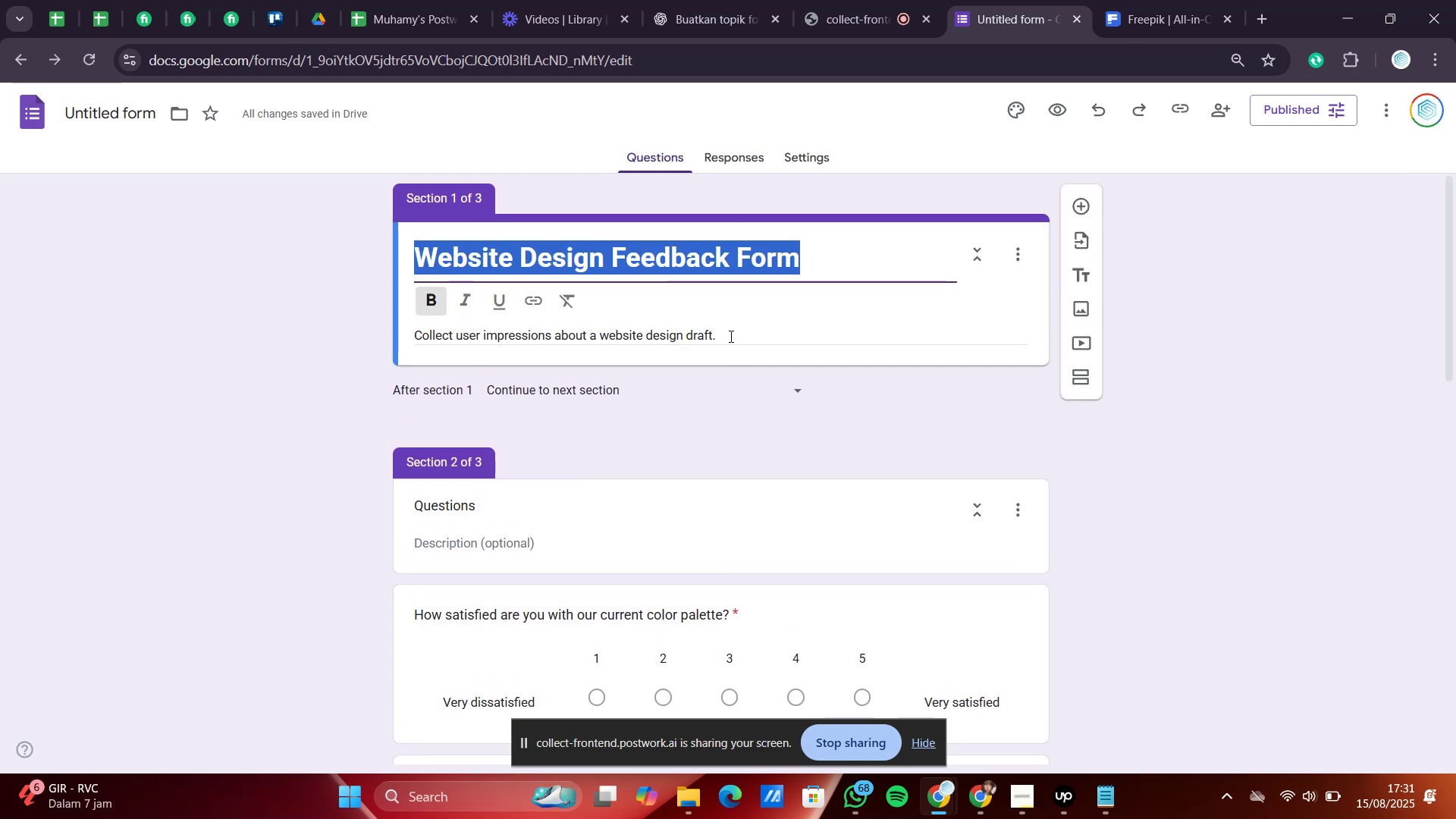 
left_click_drag(start_coordinate=[500, 507], to_coordinate=[394, 510])
 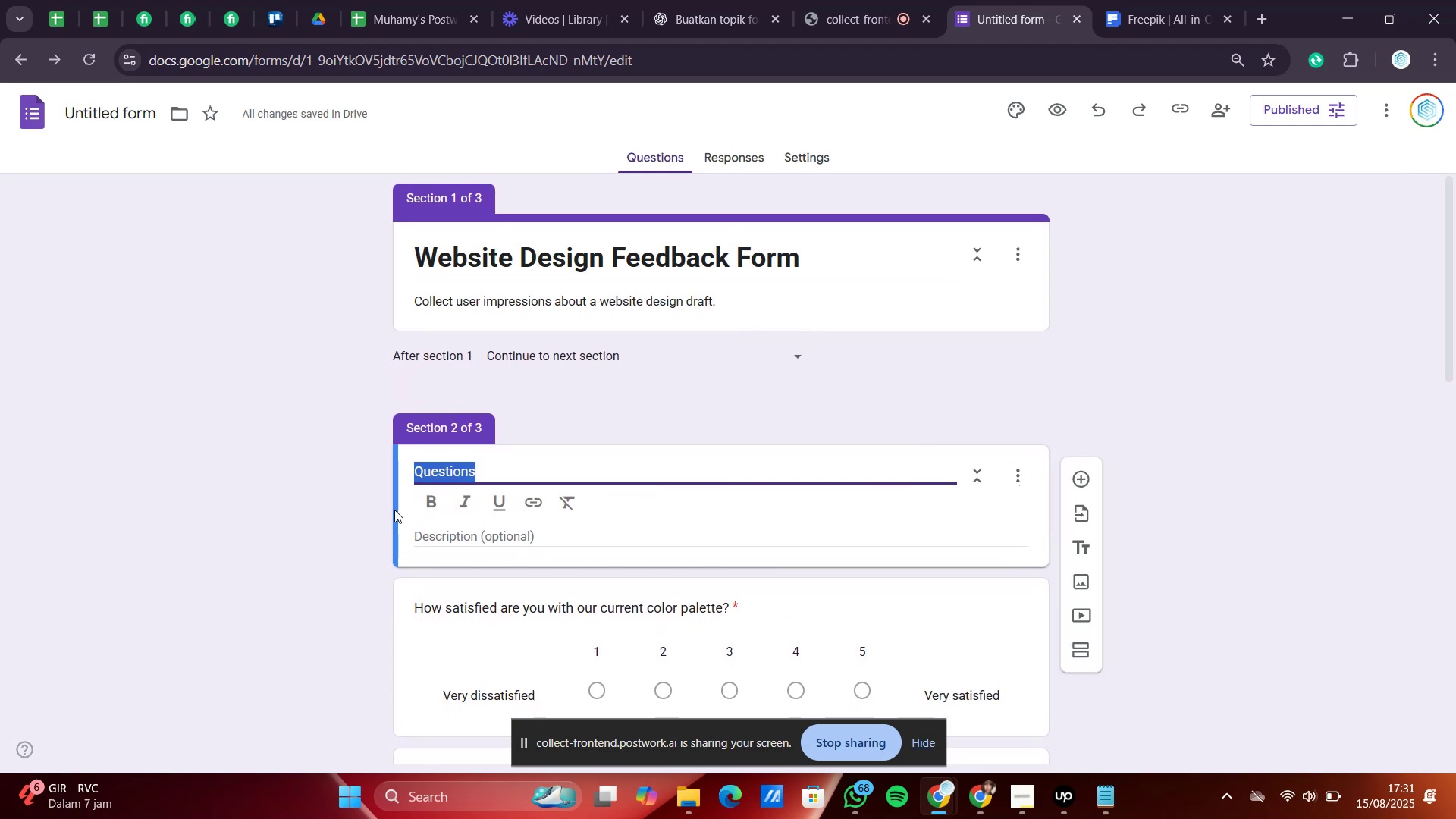 
key(Control+B)
 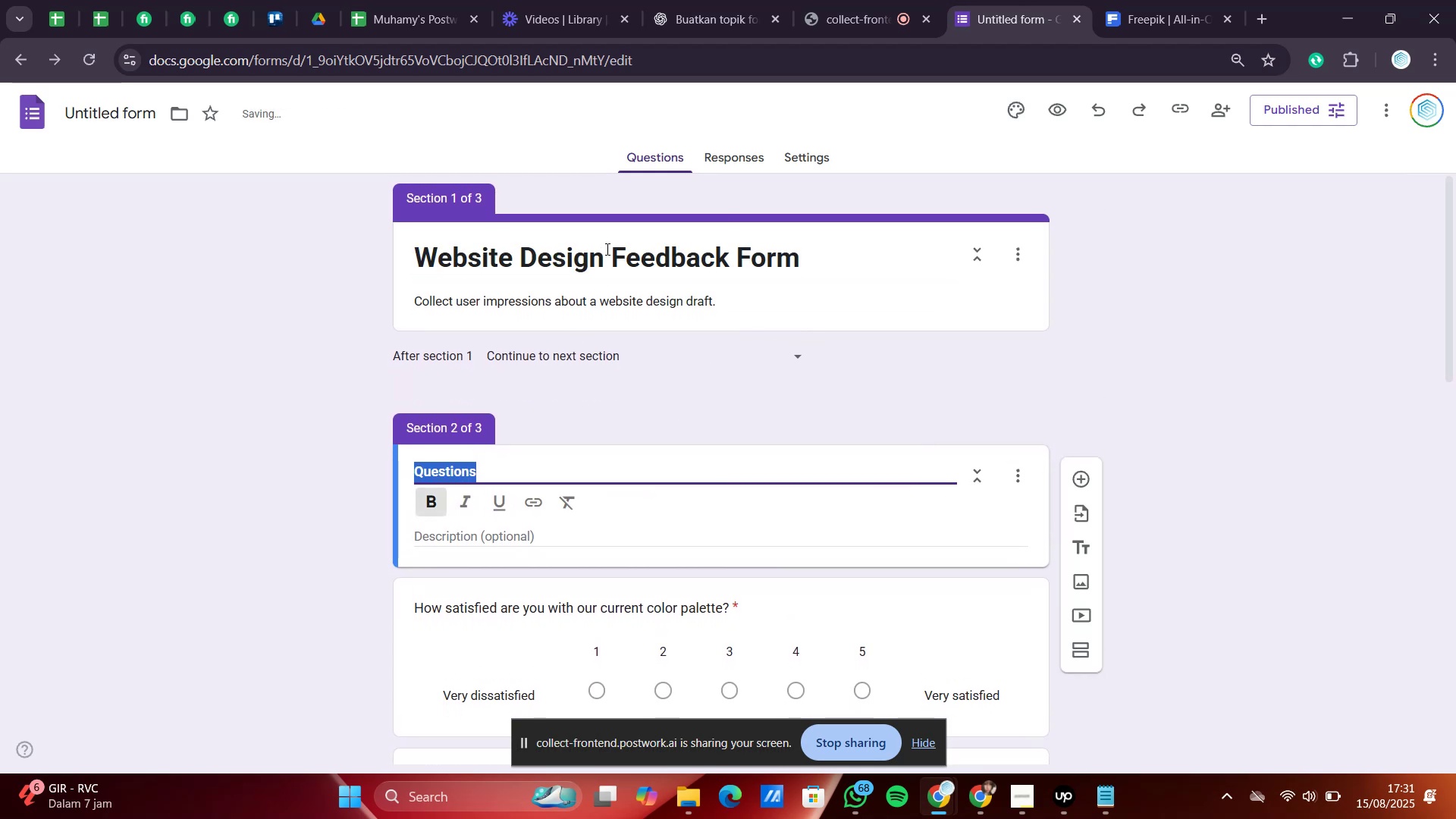 
left_click_drag(start_coordinate=[604, 257], to_coordinate=[401, 262])
 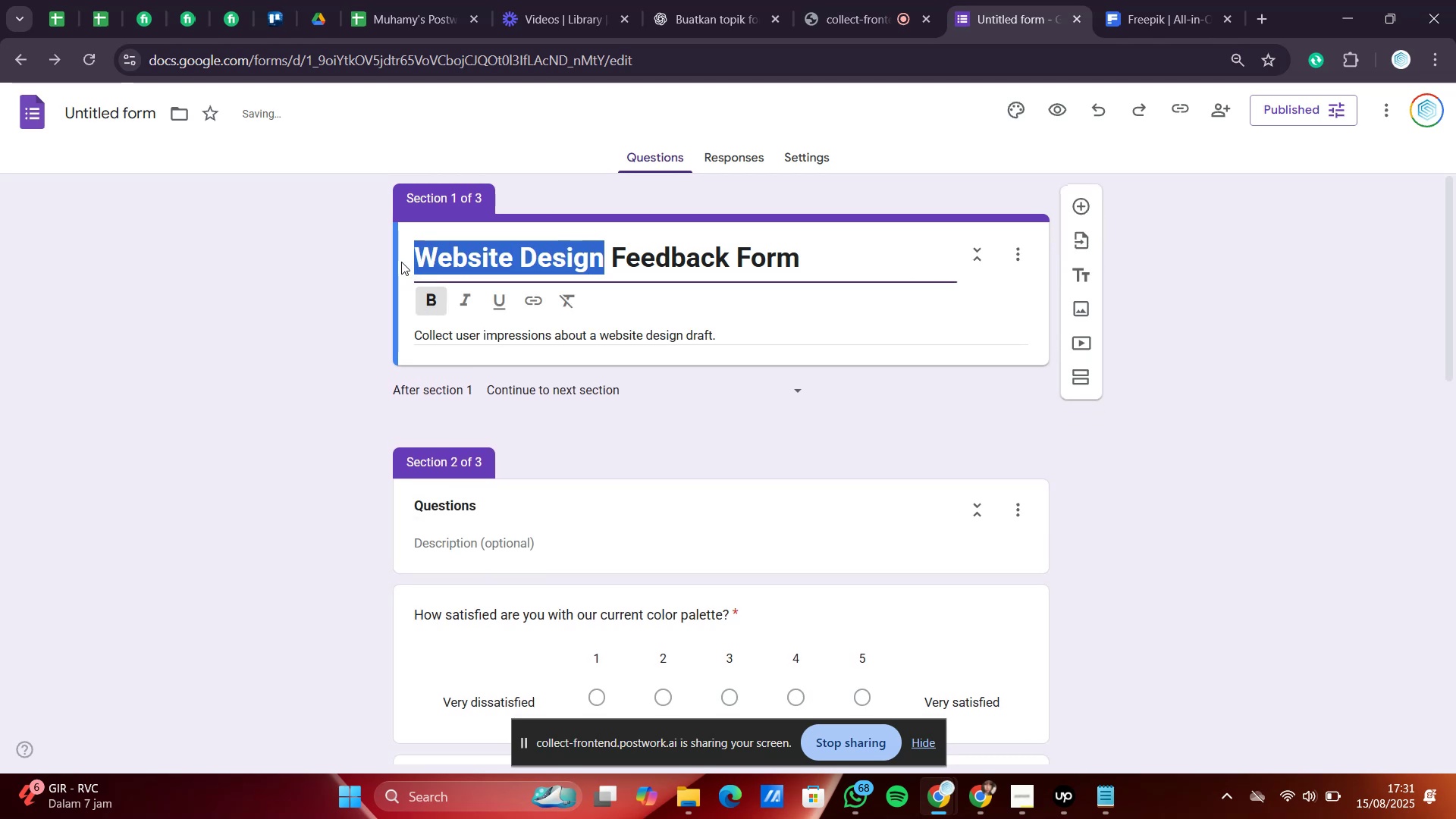 
key(Control+C)
 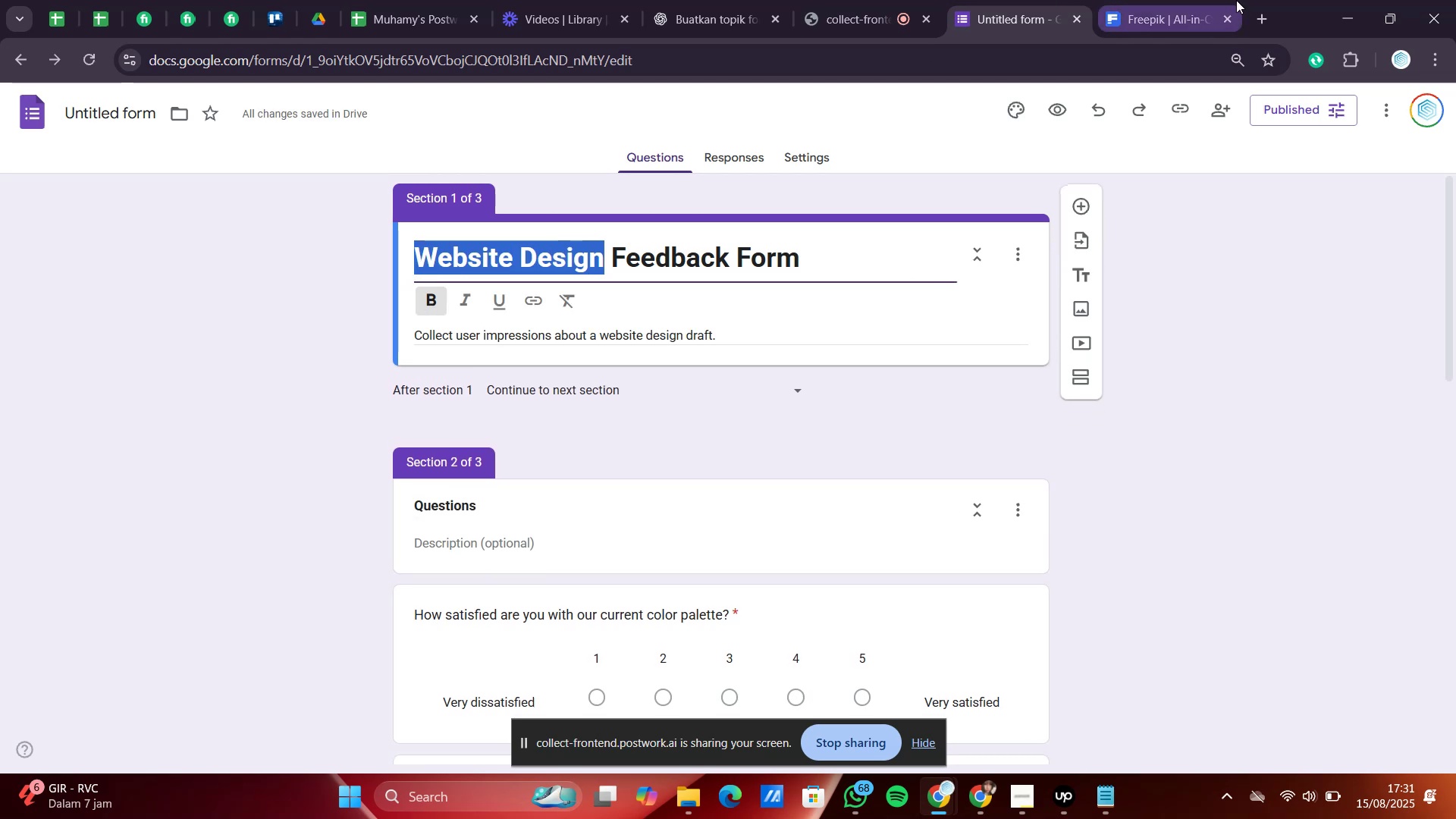 
left_click([1128, 2])
 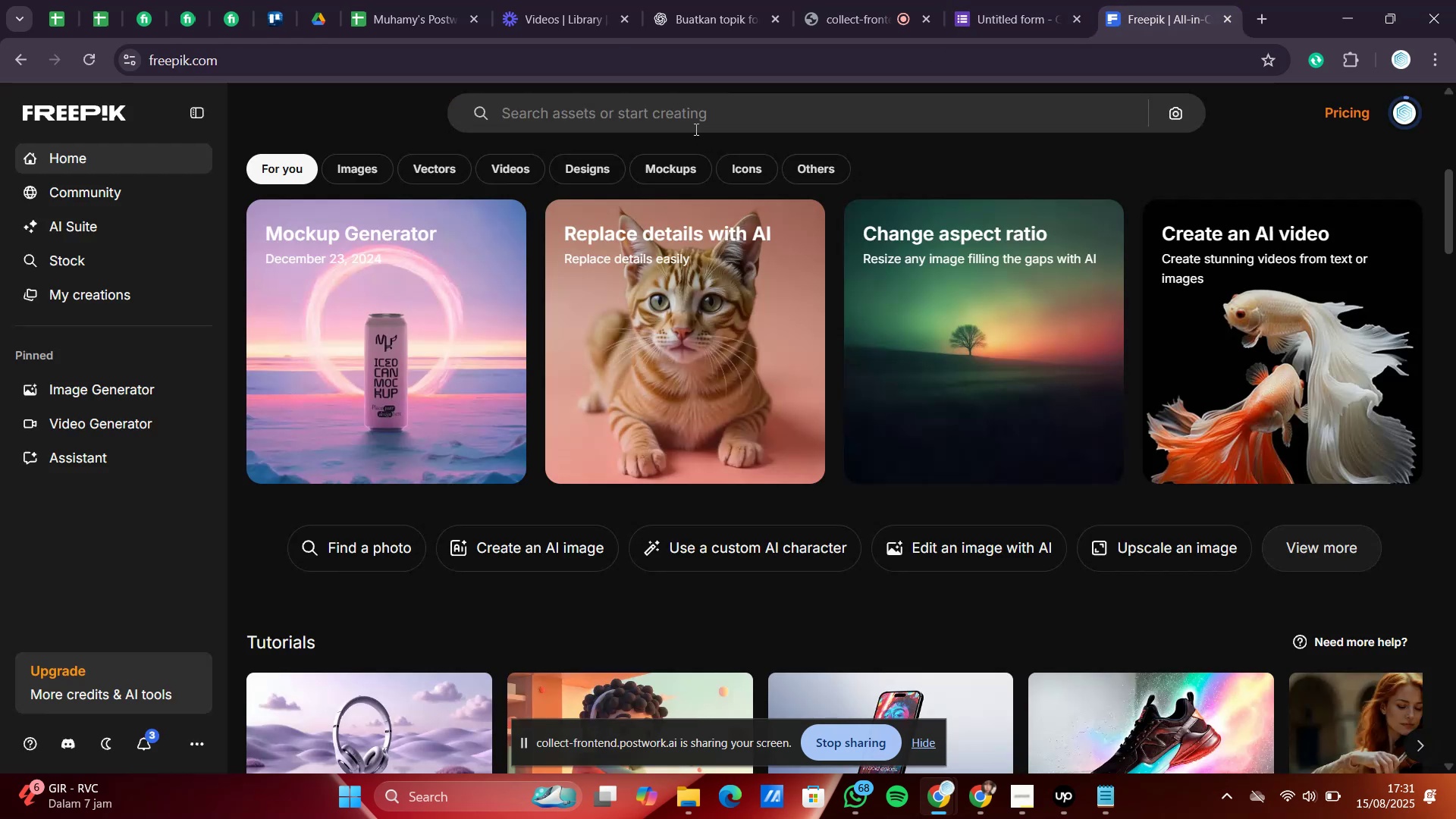 
left_click([692, 126])
 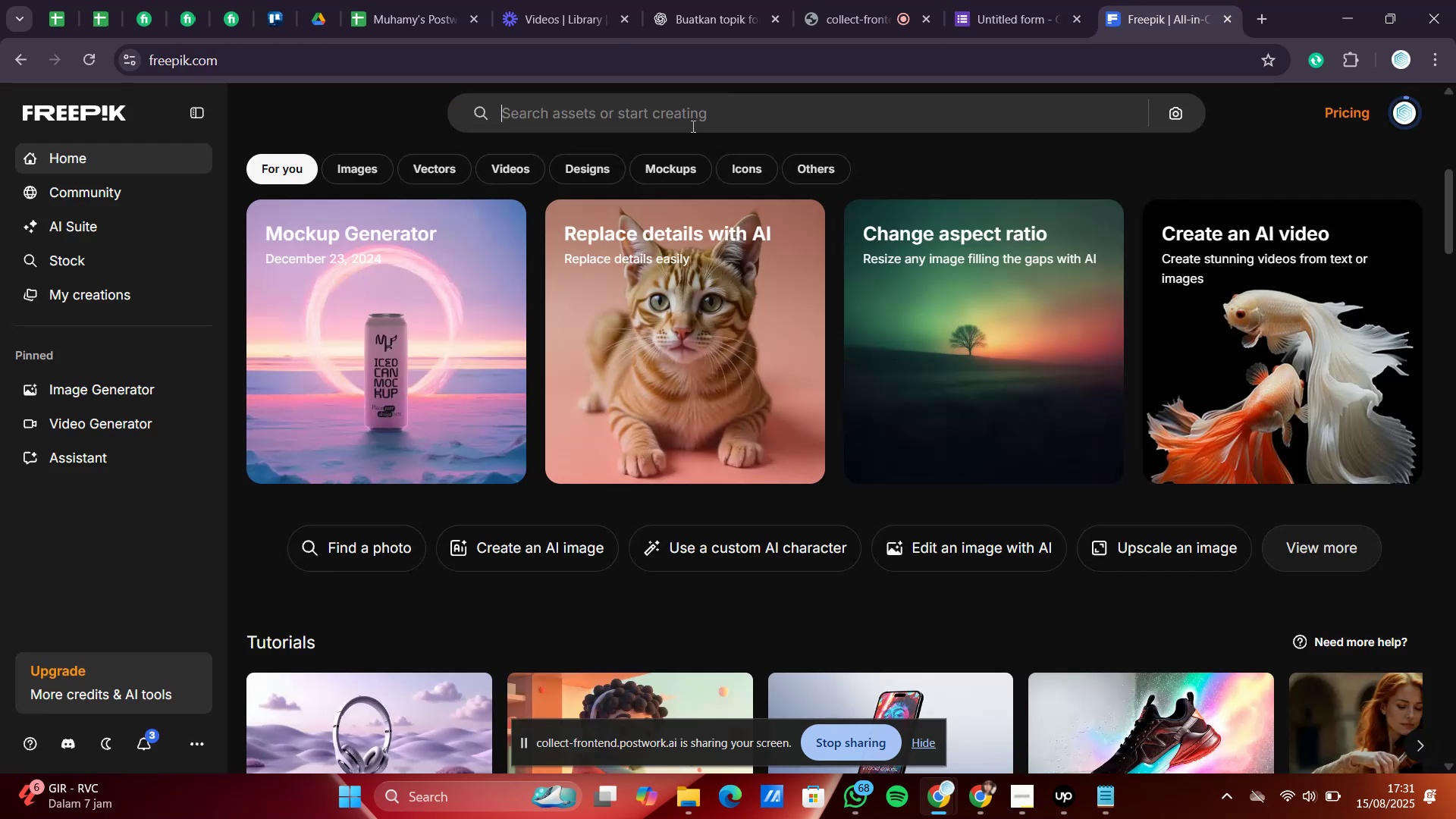 
key(Control+V)
 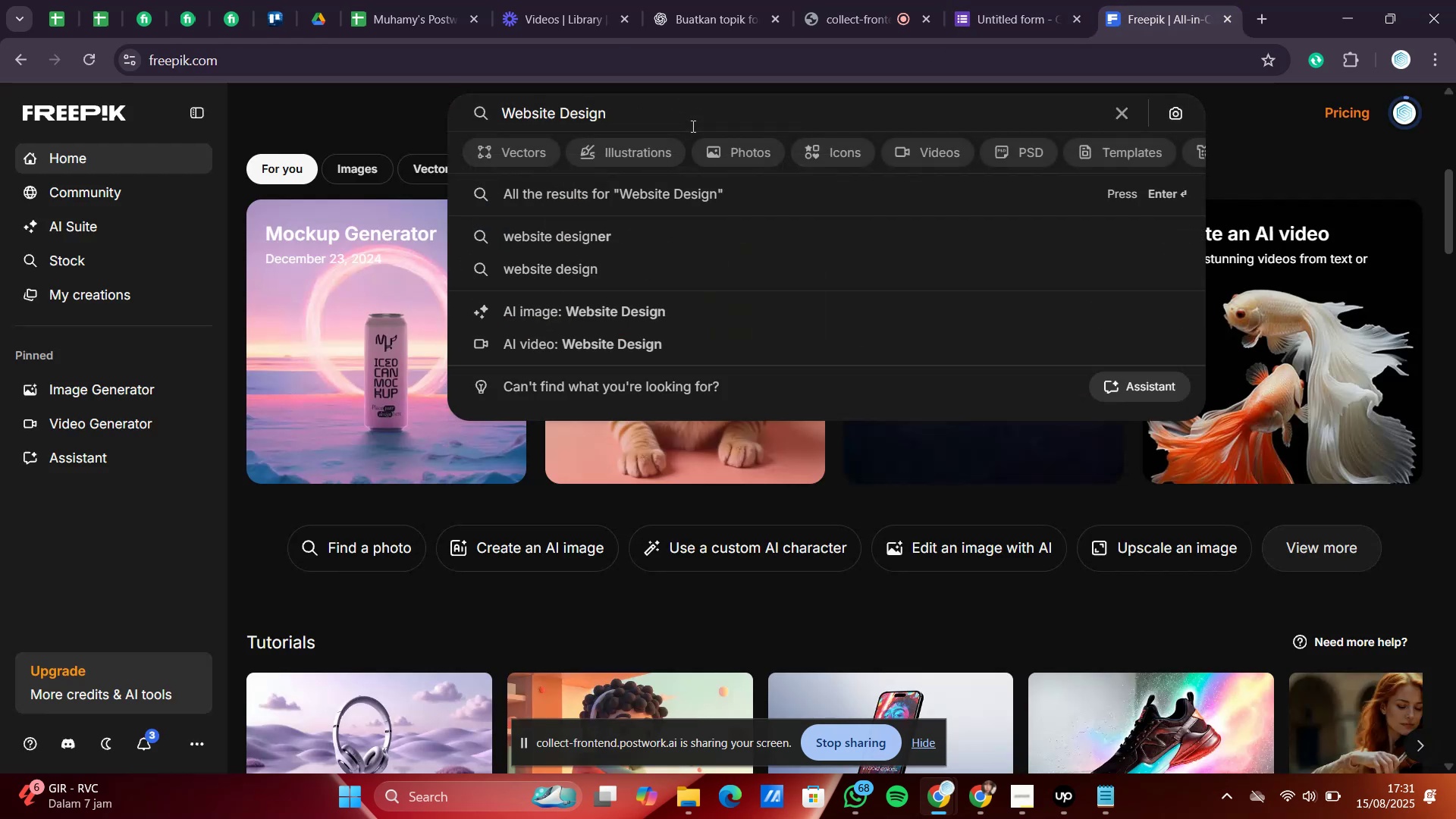 
key(Enter)
 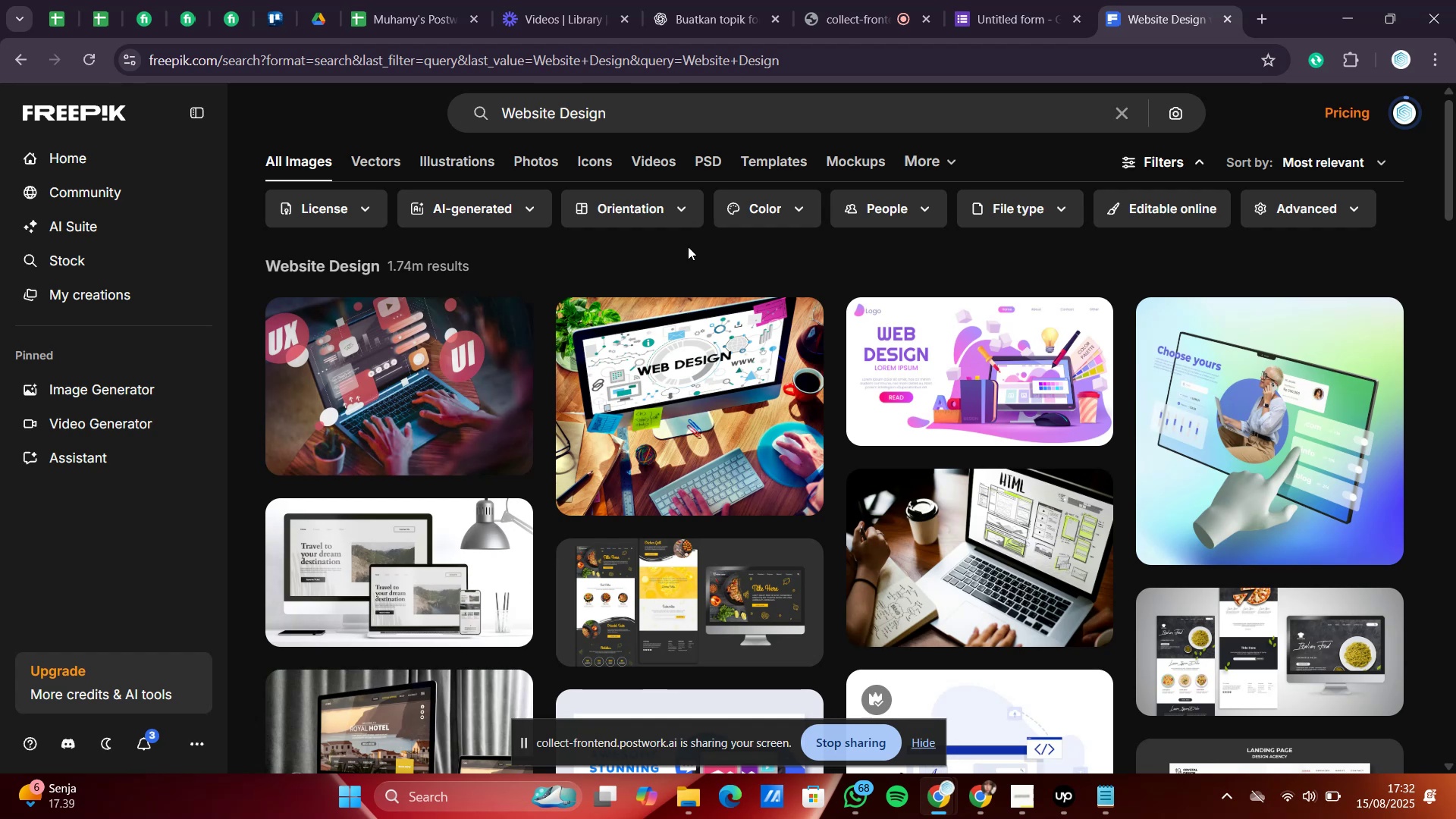 
wait(32.89)
 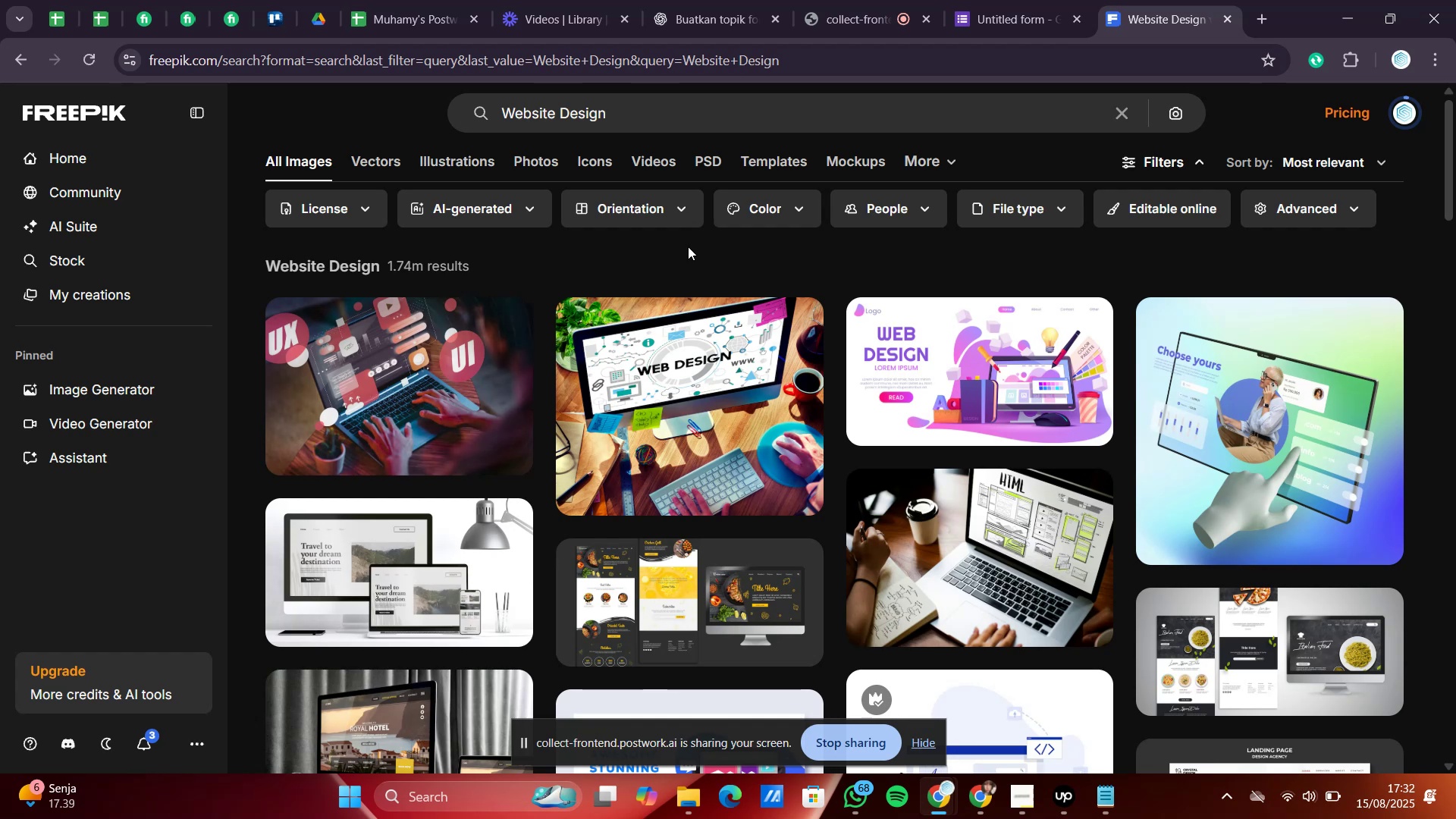 
left_click([679, 213])
 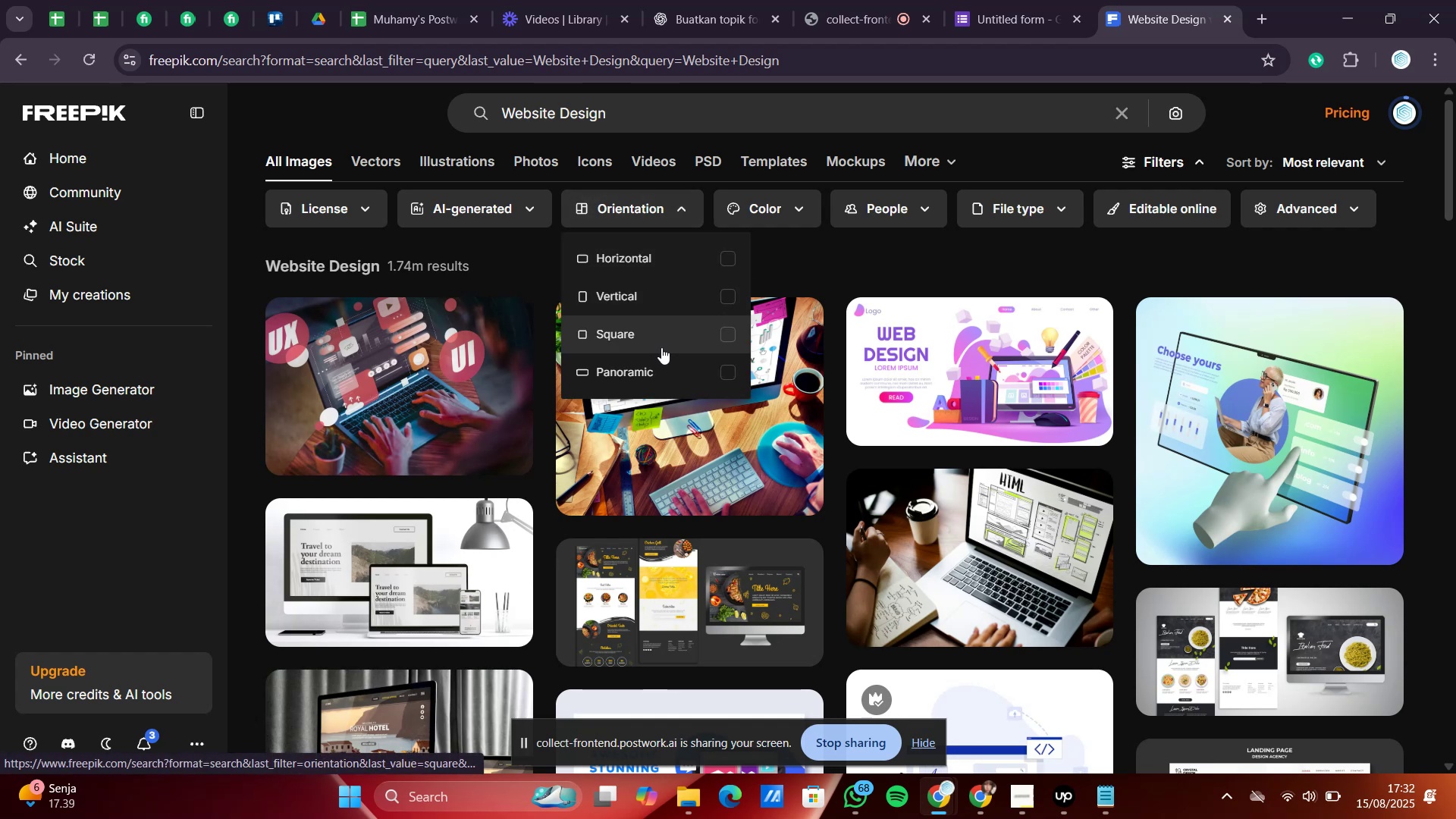 
left_click([661, 362])
 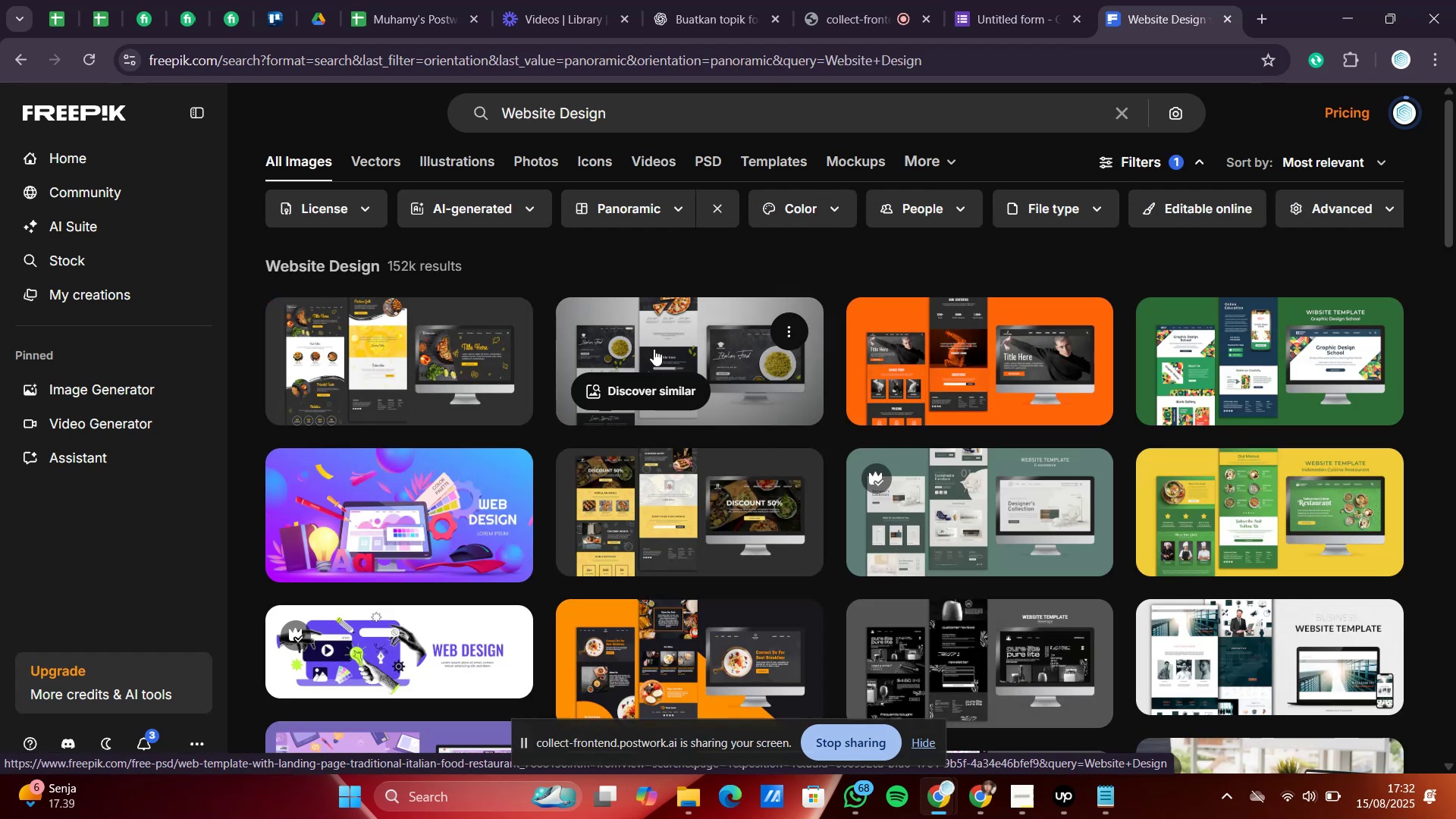 
wait(10.37)
 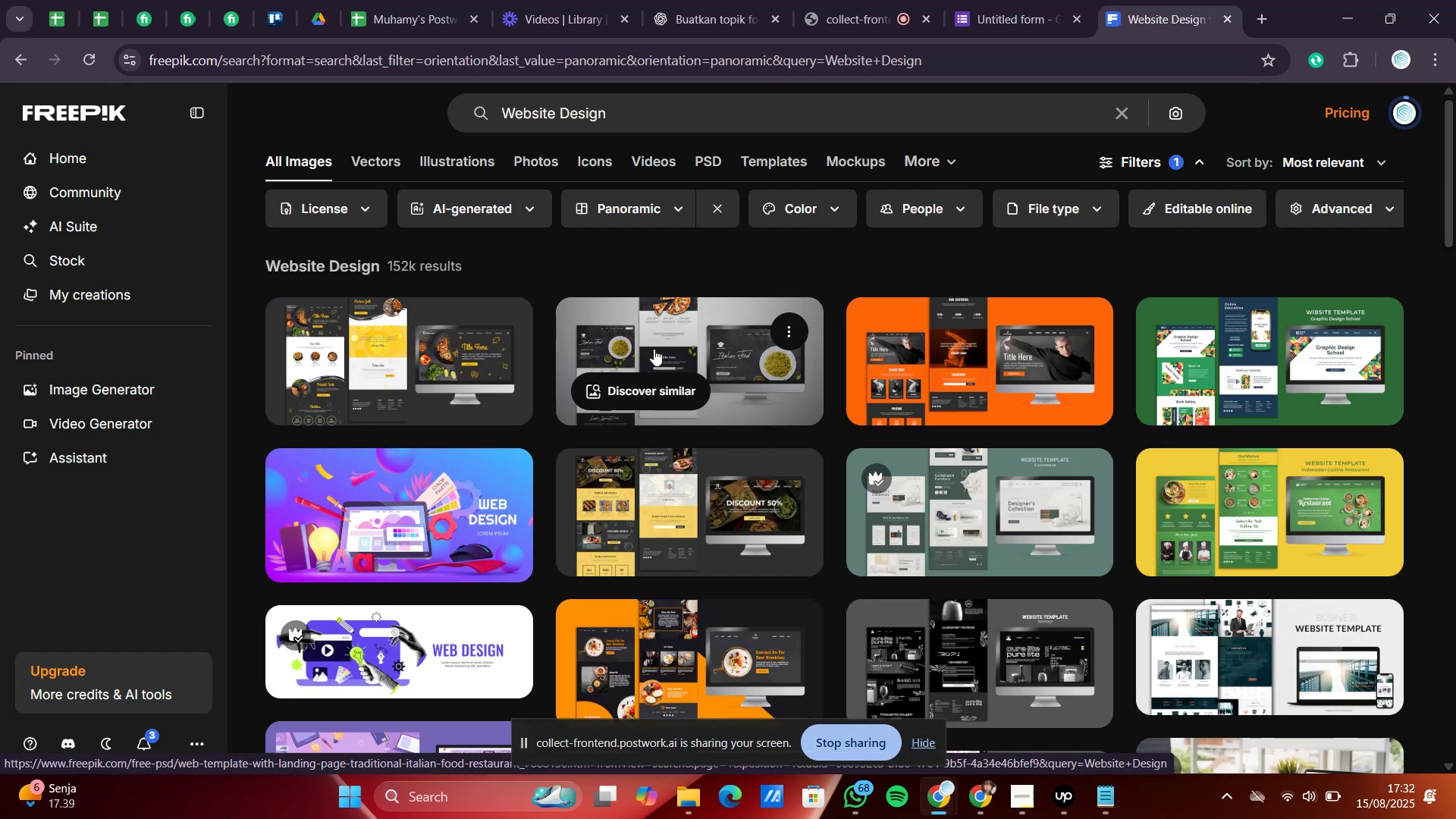 
left_click([1316, 392])
 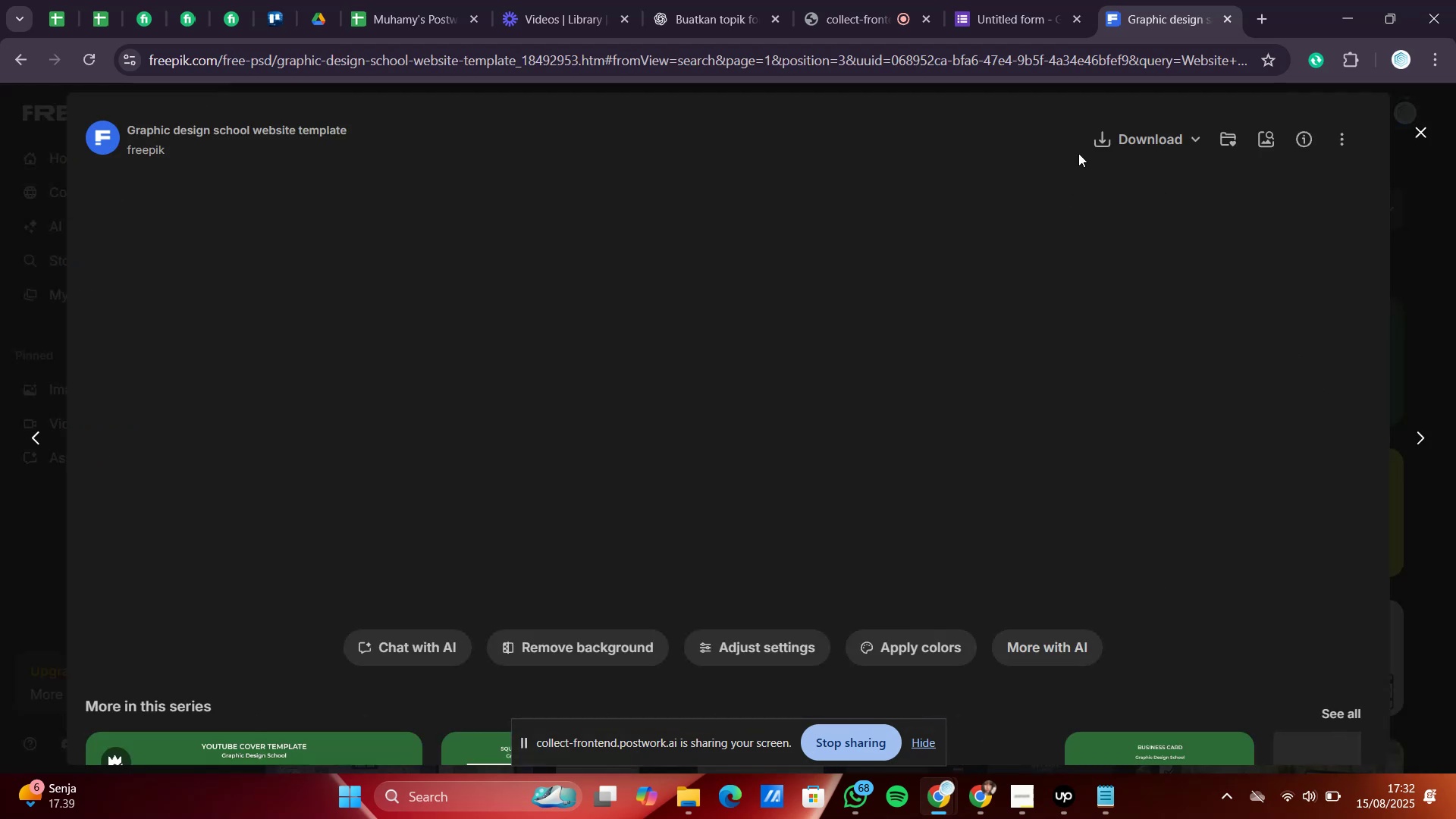 
left_click([1106, 139])
 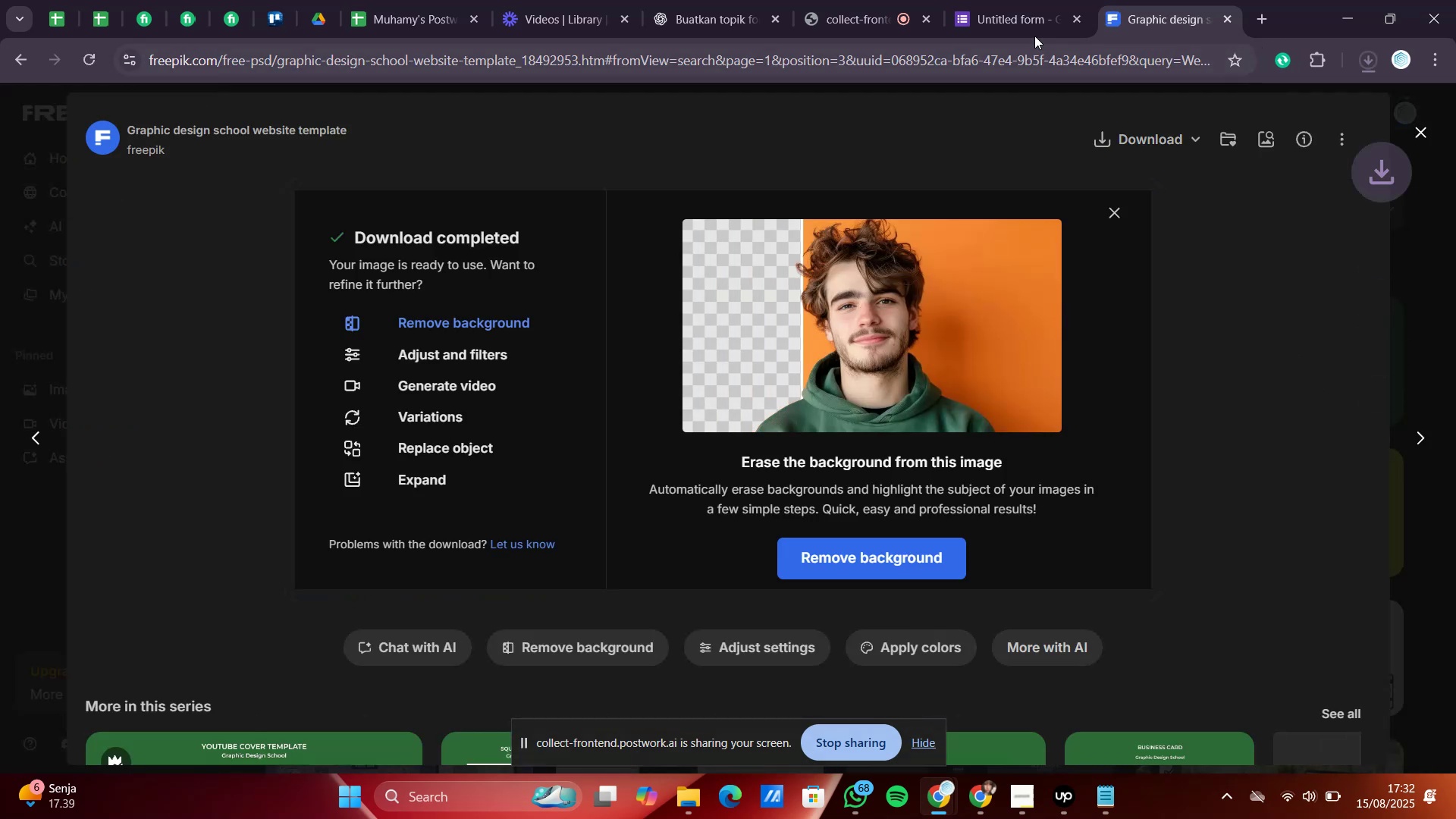 
left_click([1029, 25])
 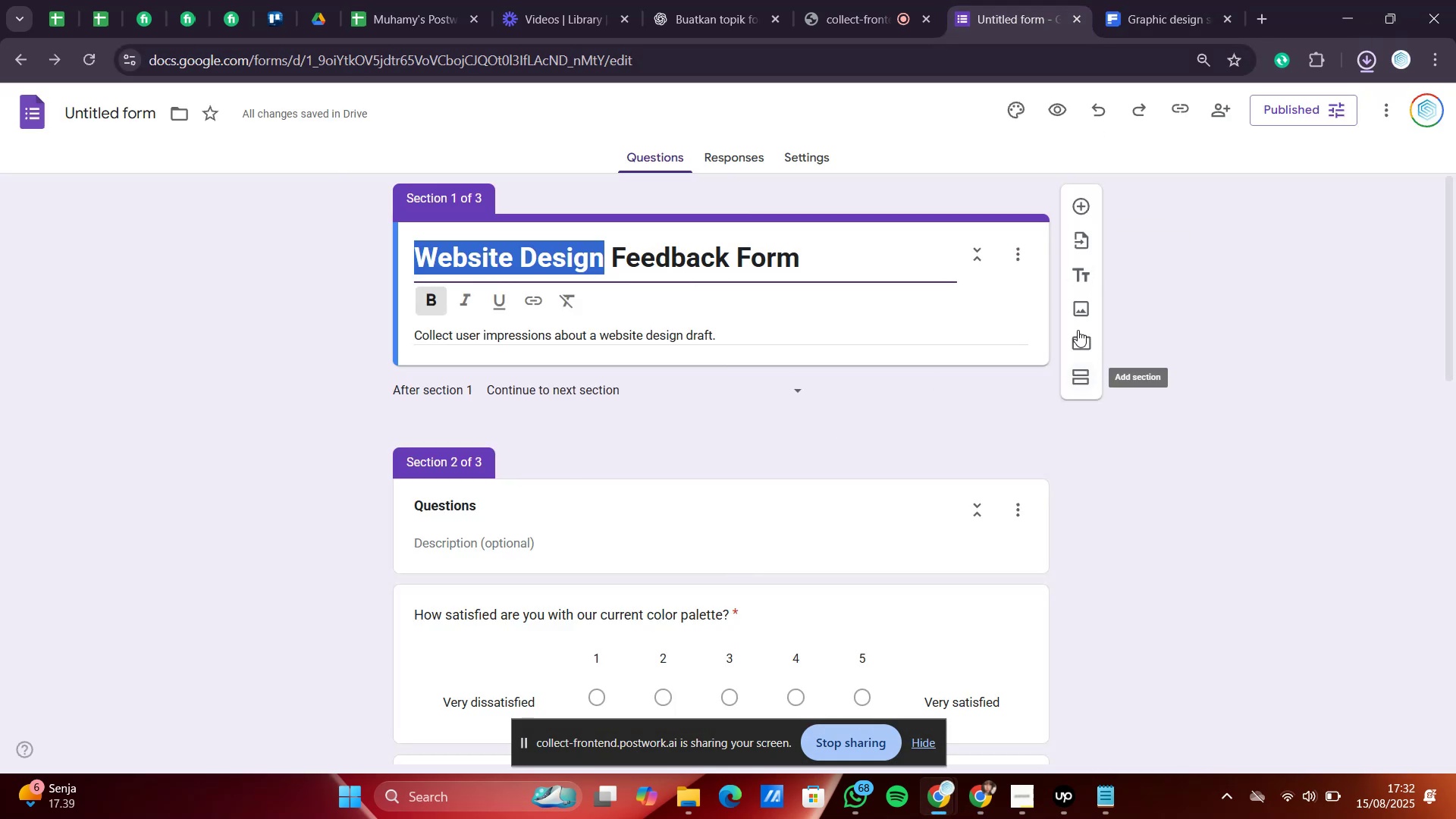 
left_click([899, 404])
 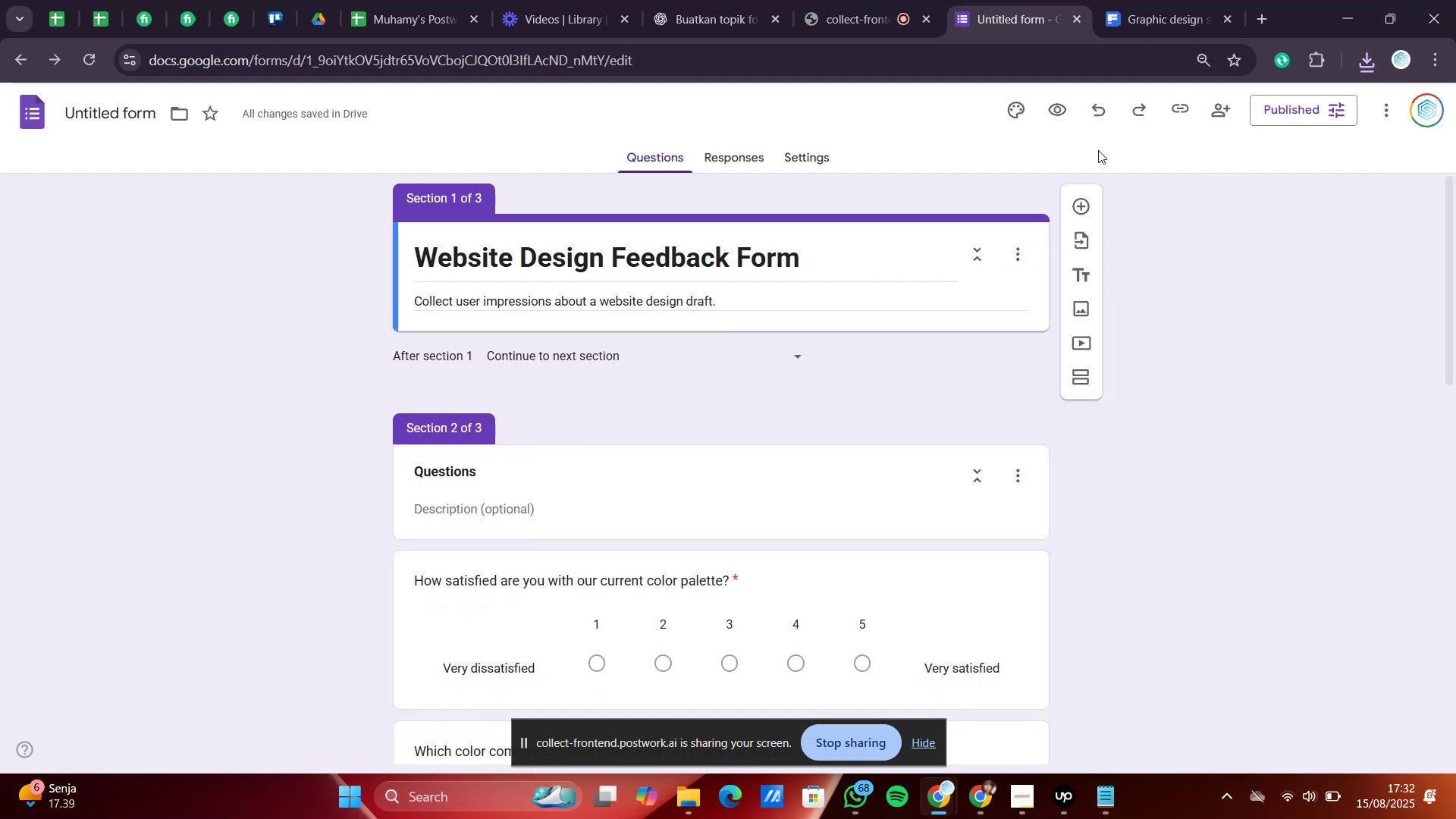 
left_click([1009, 112])
 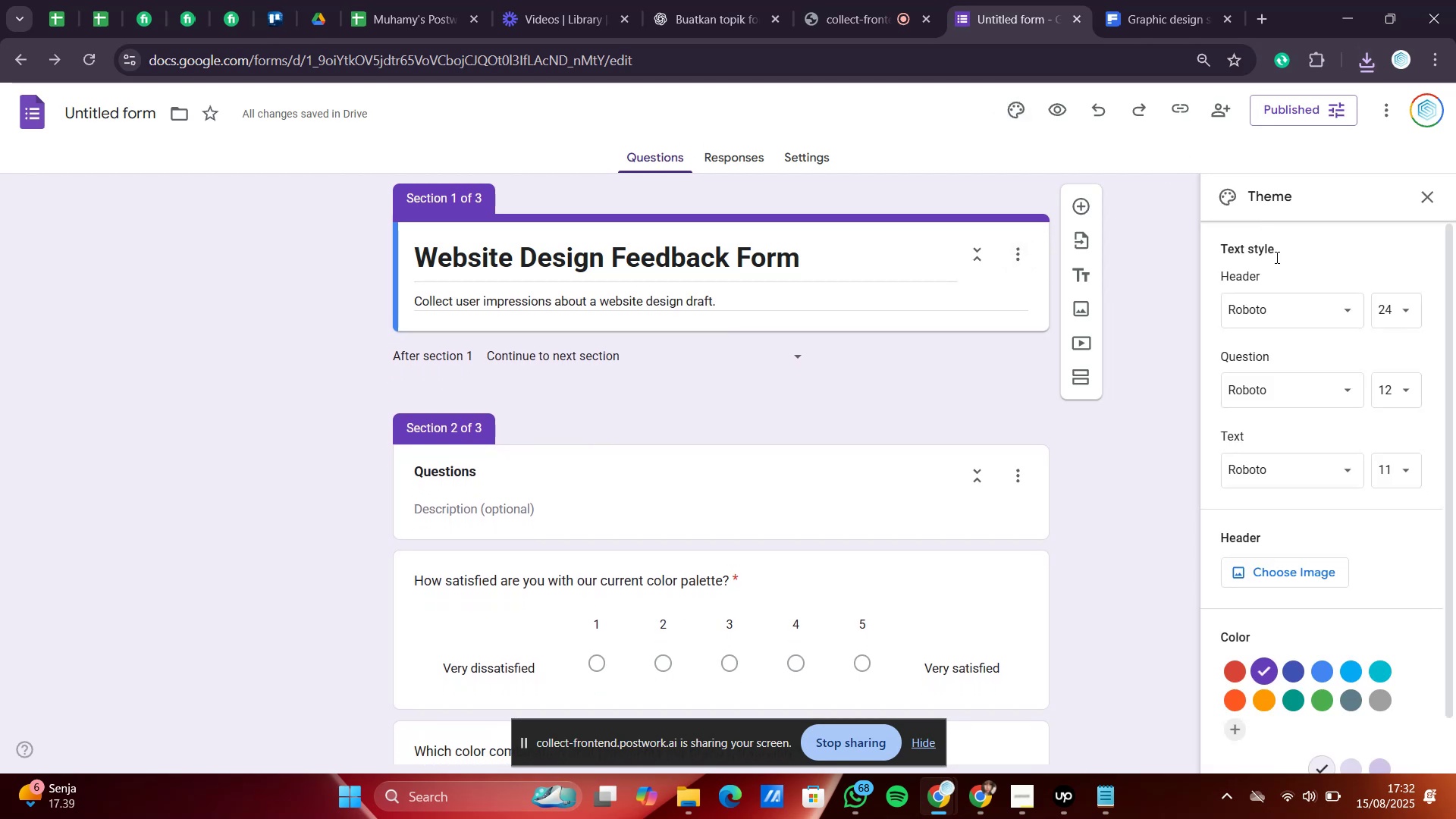 
left_click([1276, 312])
 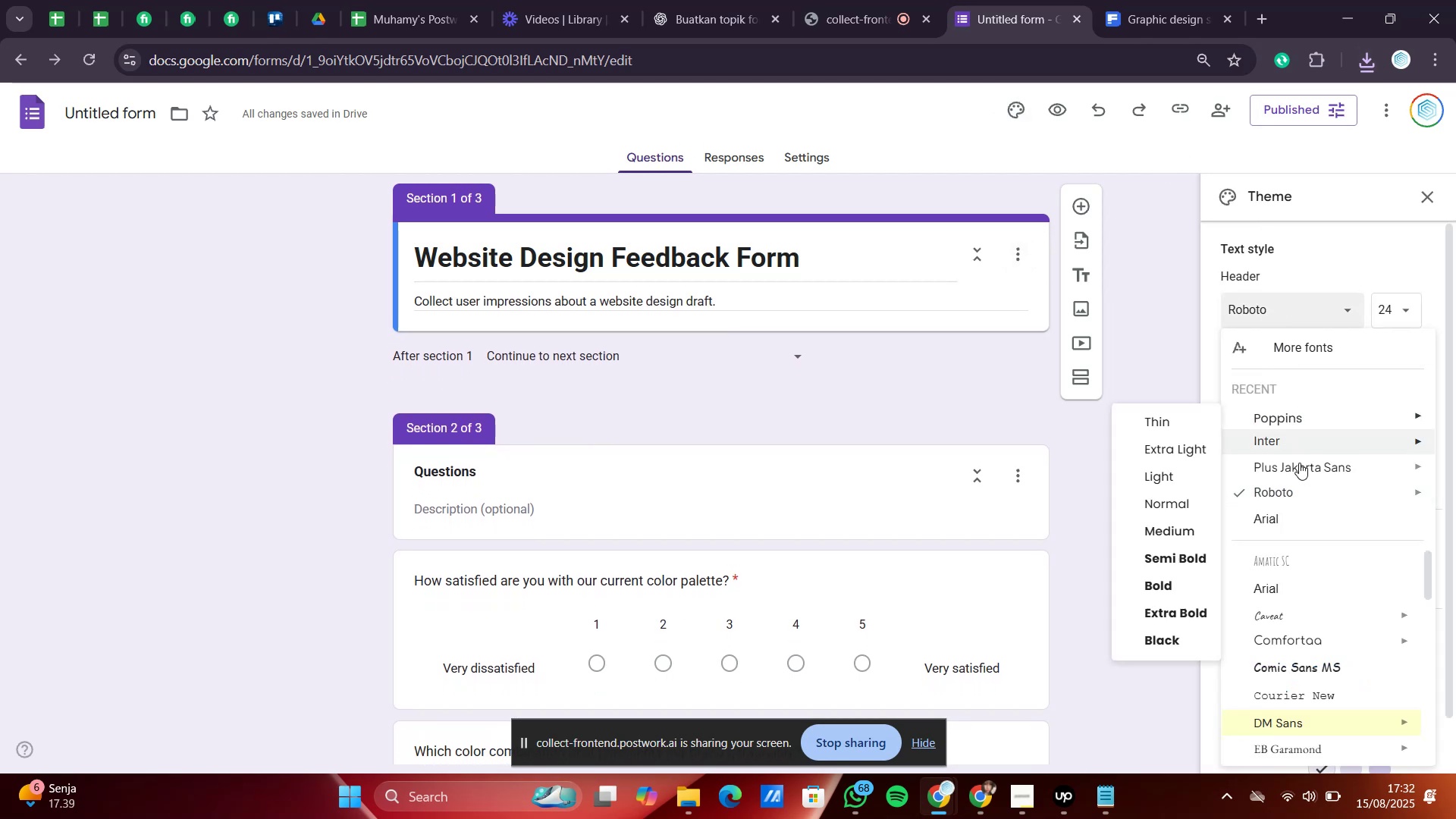 
left_click([1300, 466])
 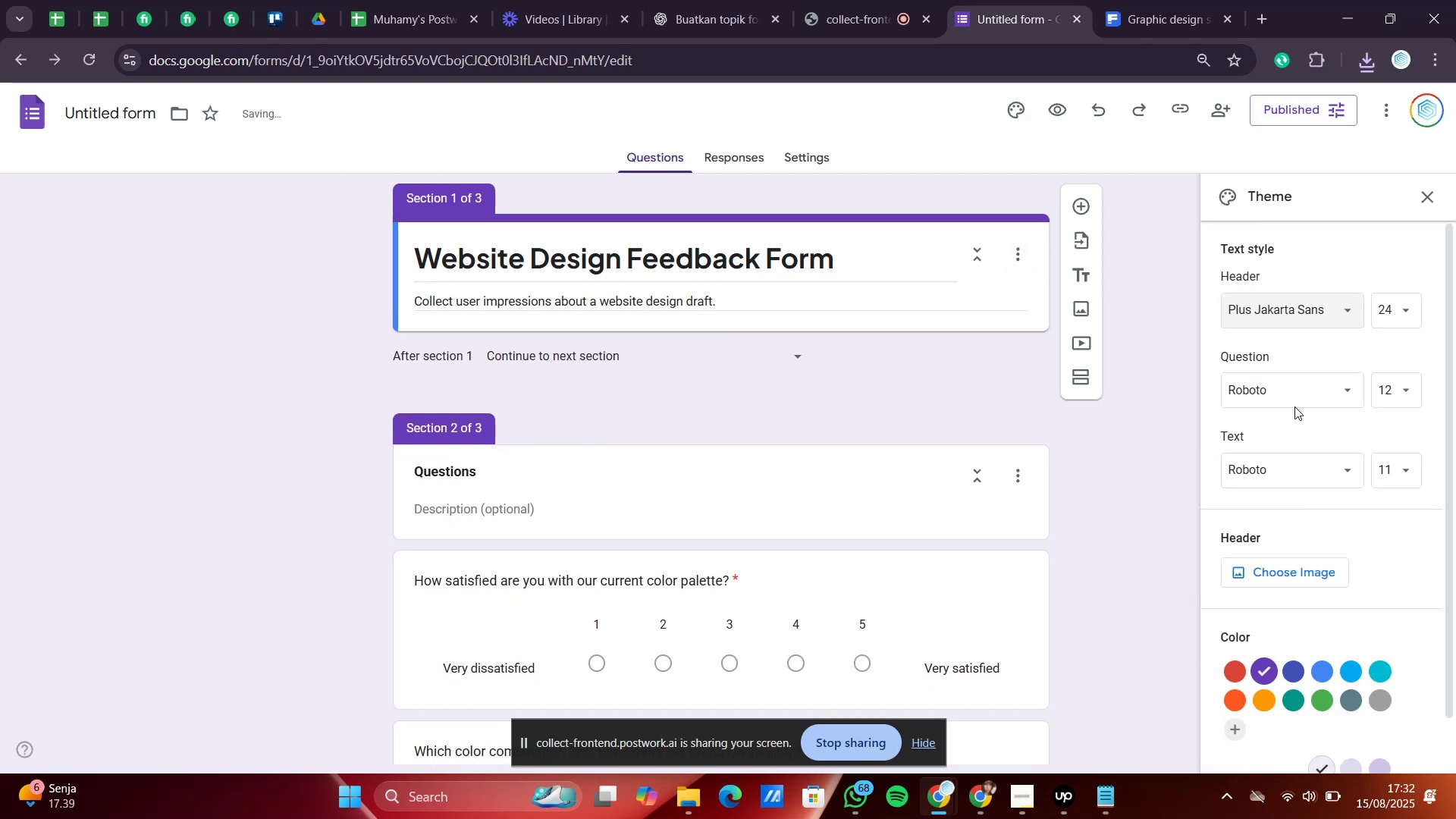 
left_click([1292, 394])
 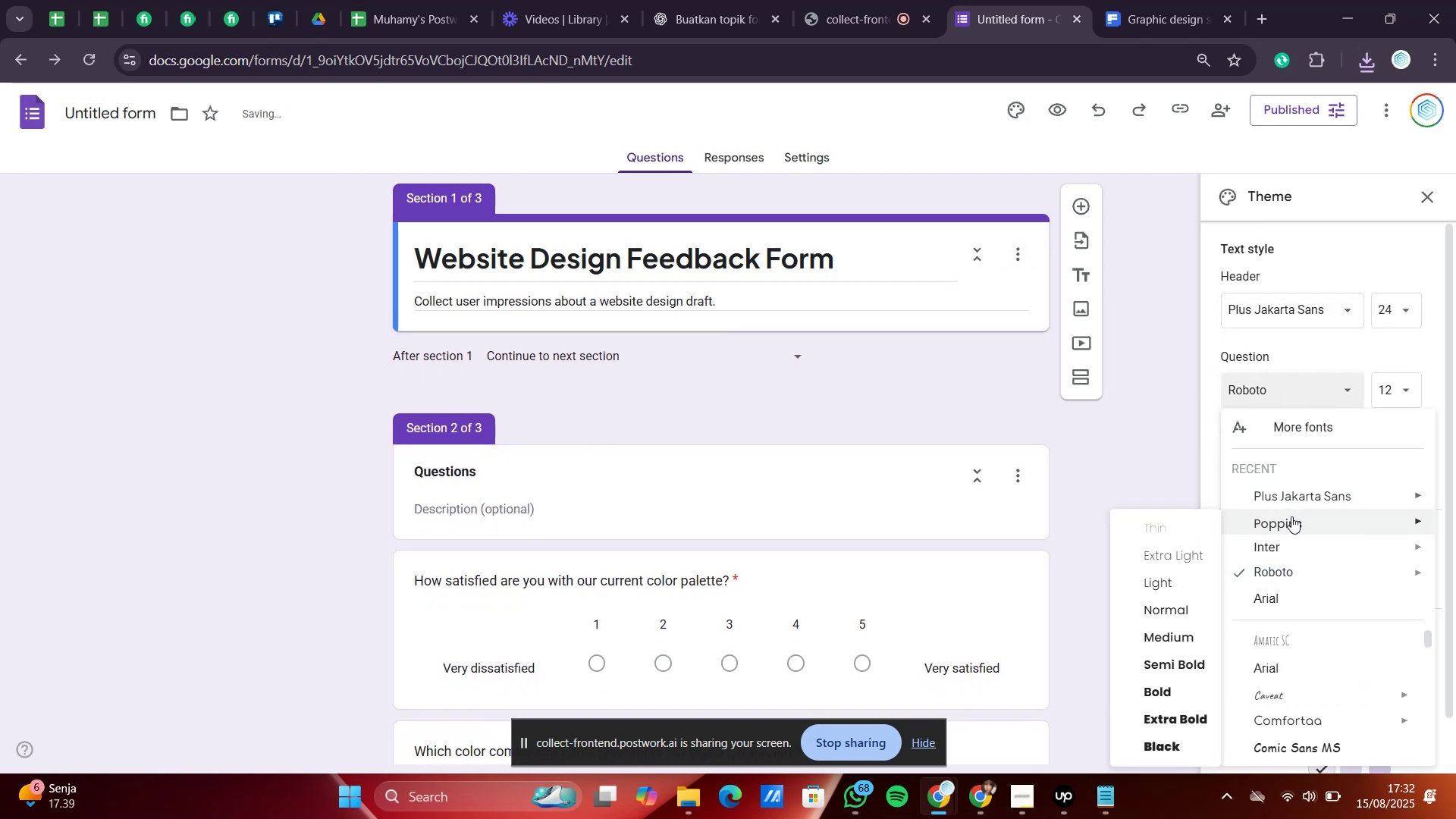 
left_click([1291, 516])
 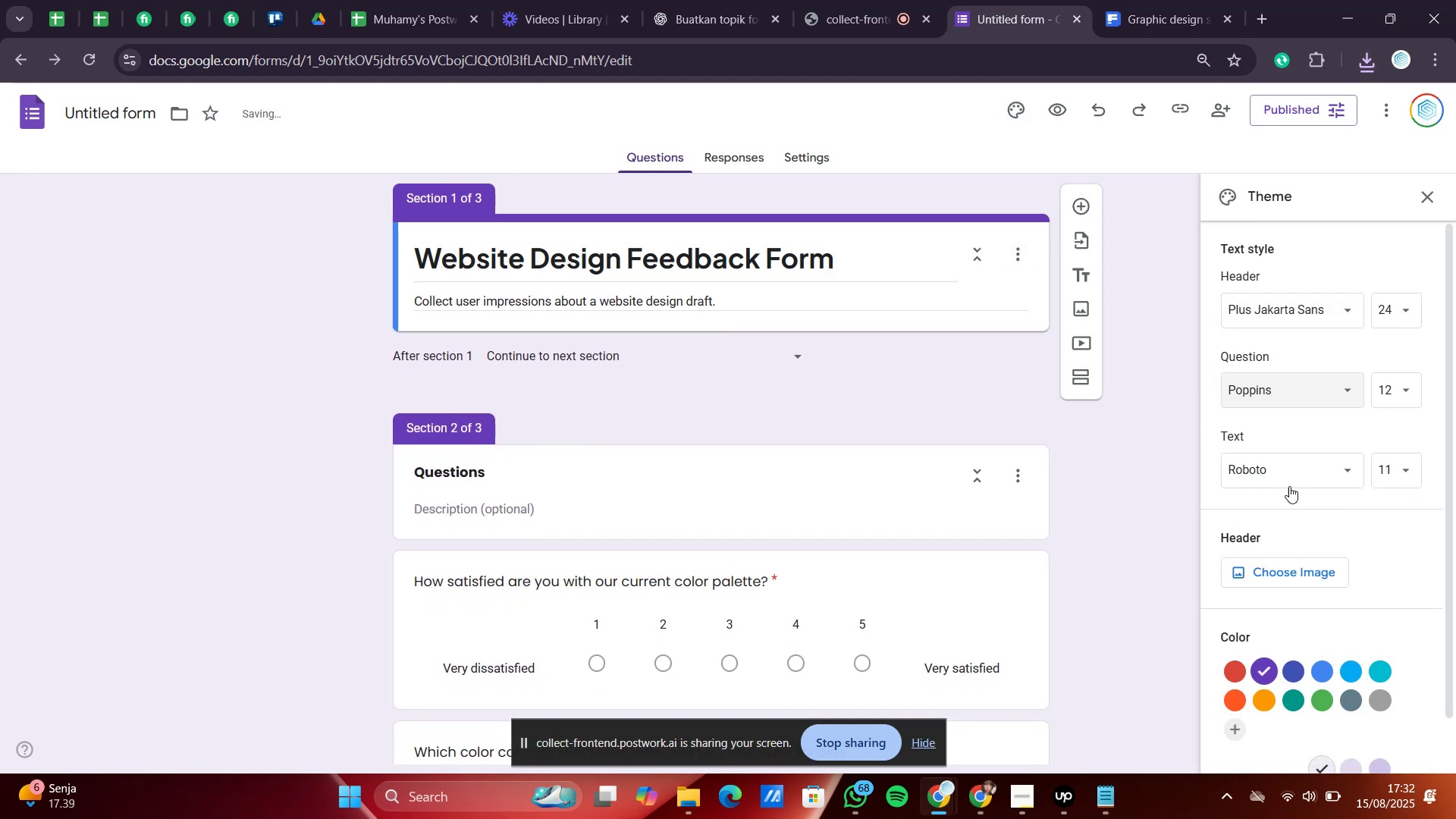 
left_click([1288, 458])
 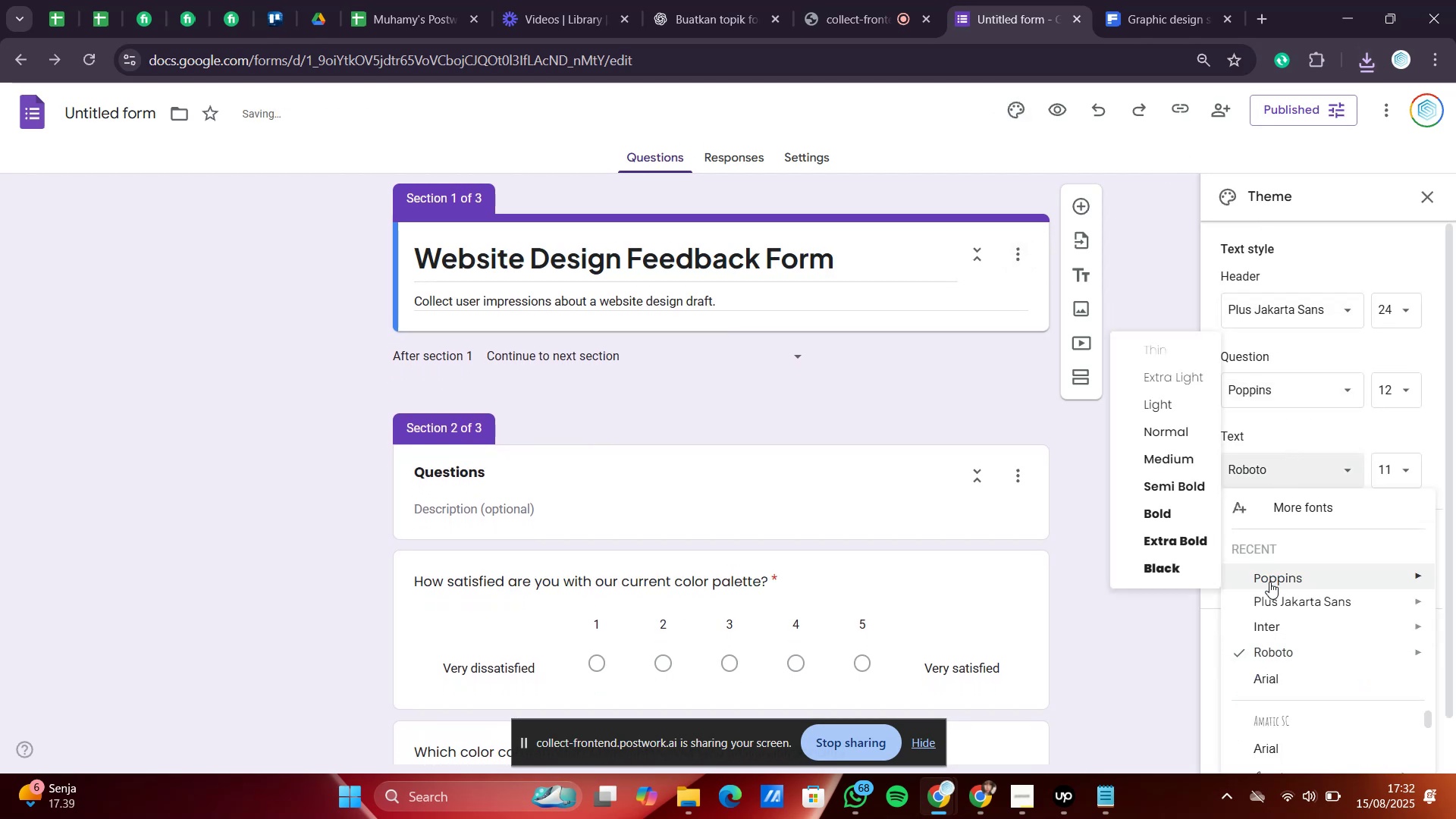 
left_click([1269, 582])
 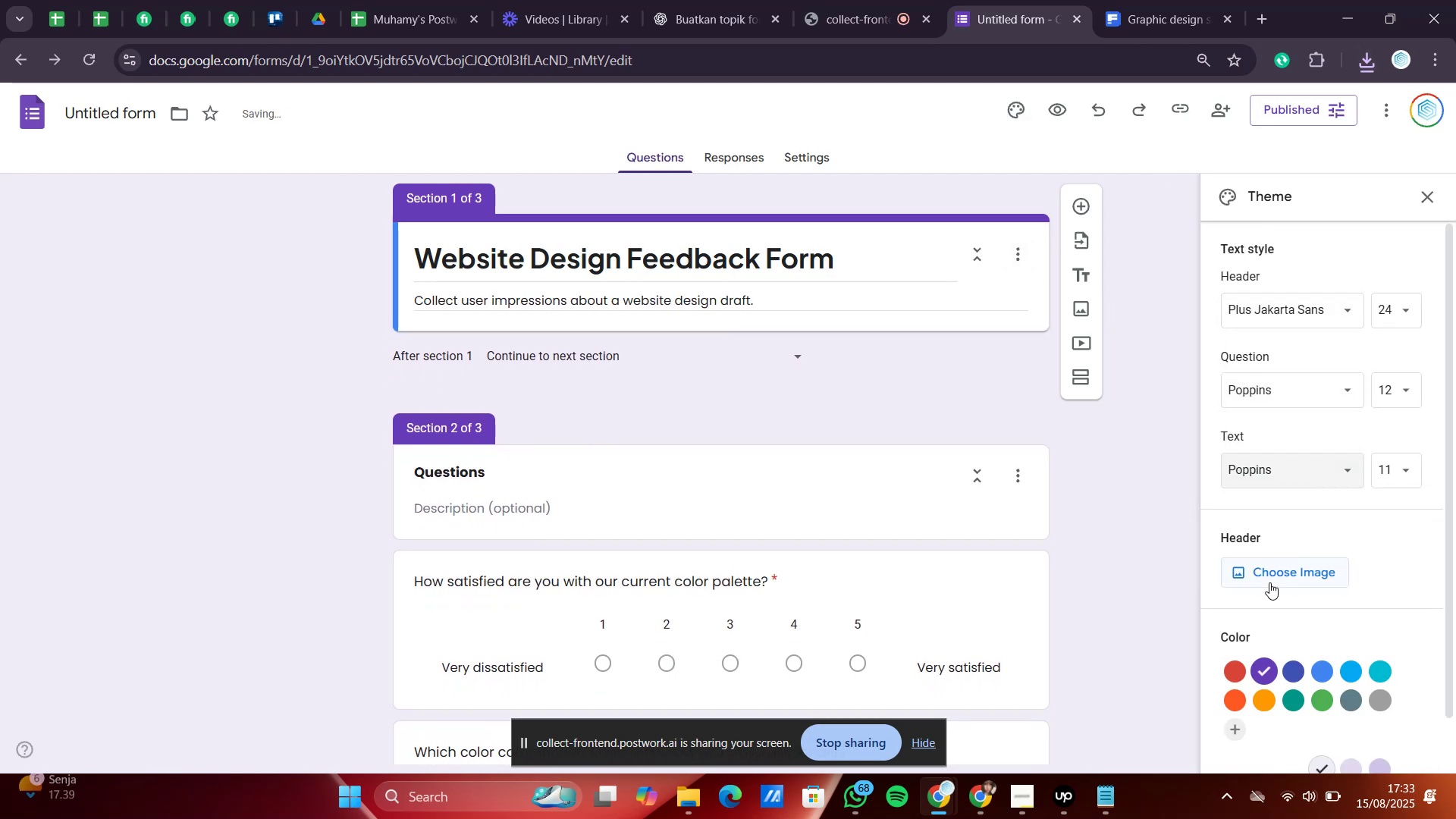 
left_click([1266, 575])
 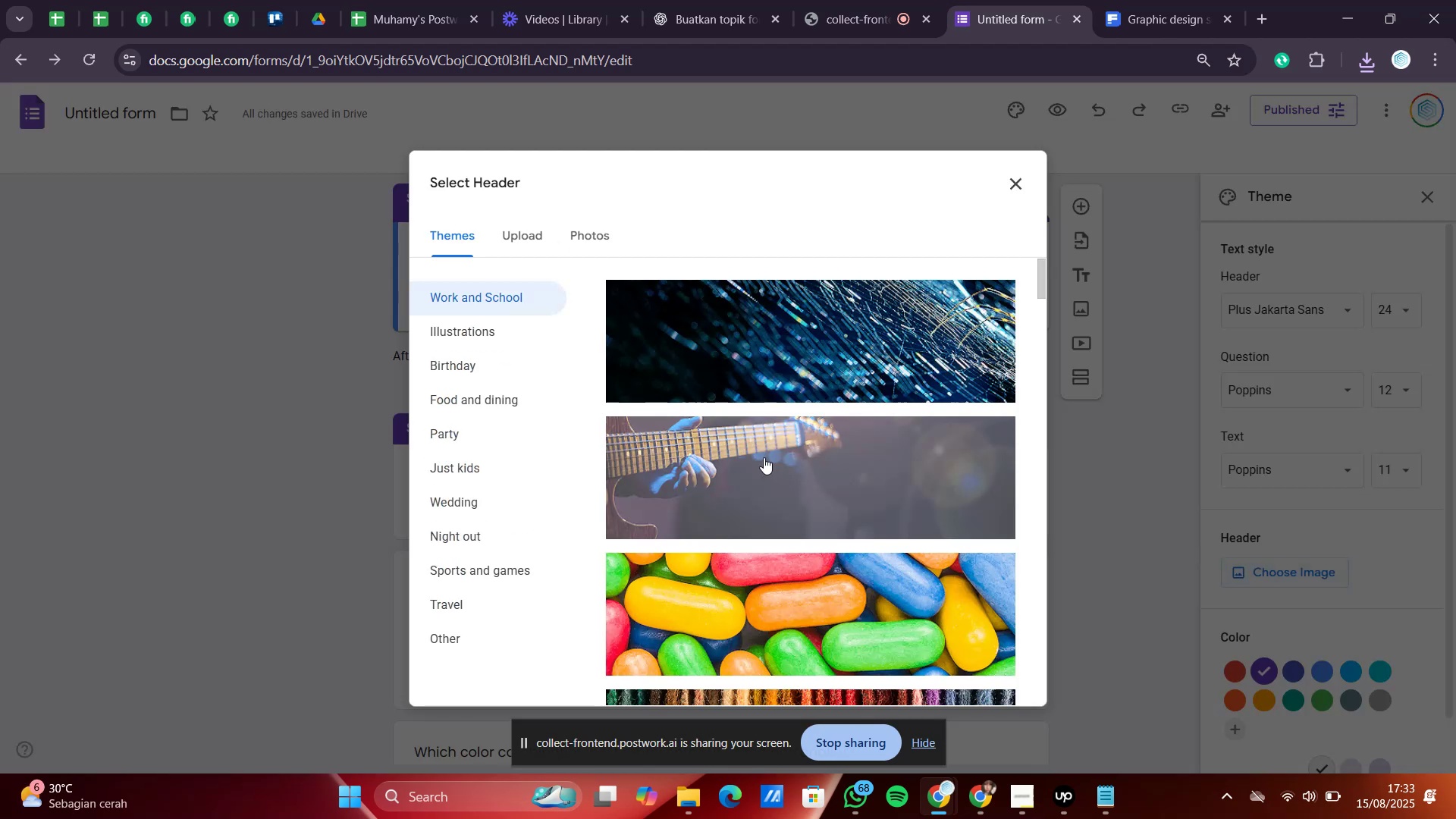 
left_click([510, 229])
 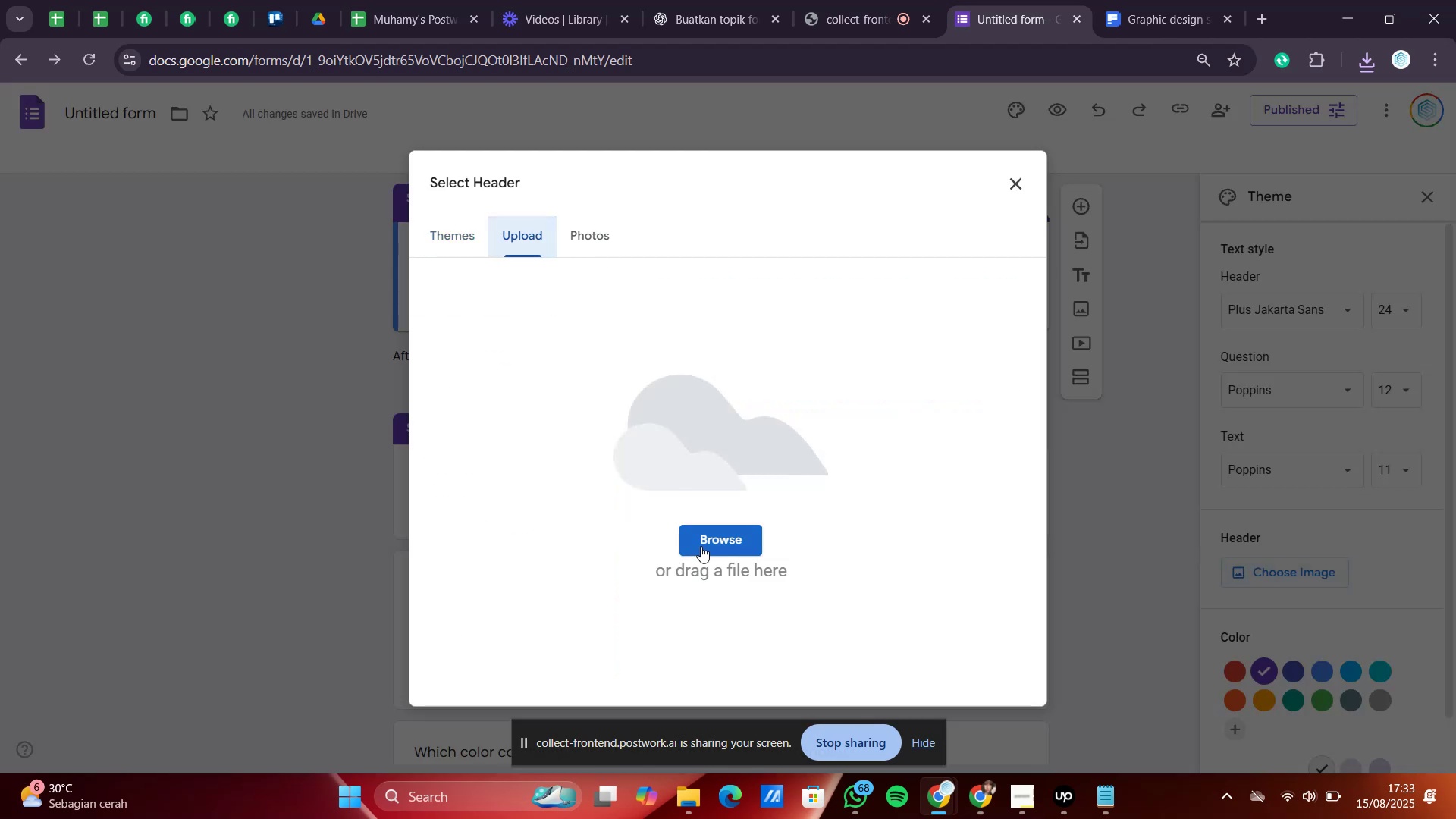 
left_click([704, 544])
 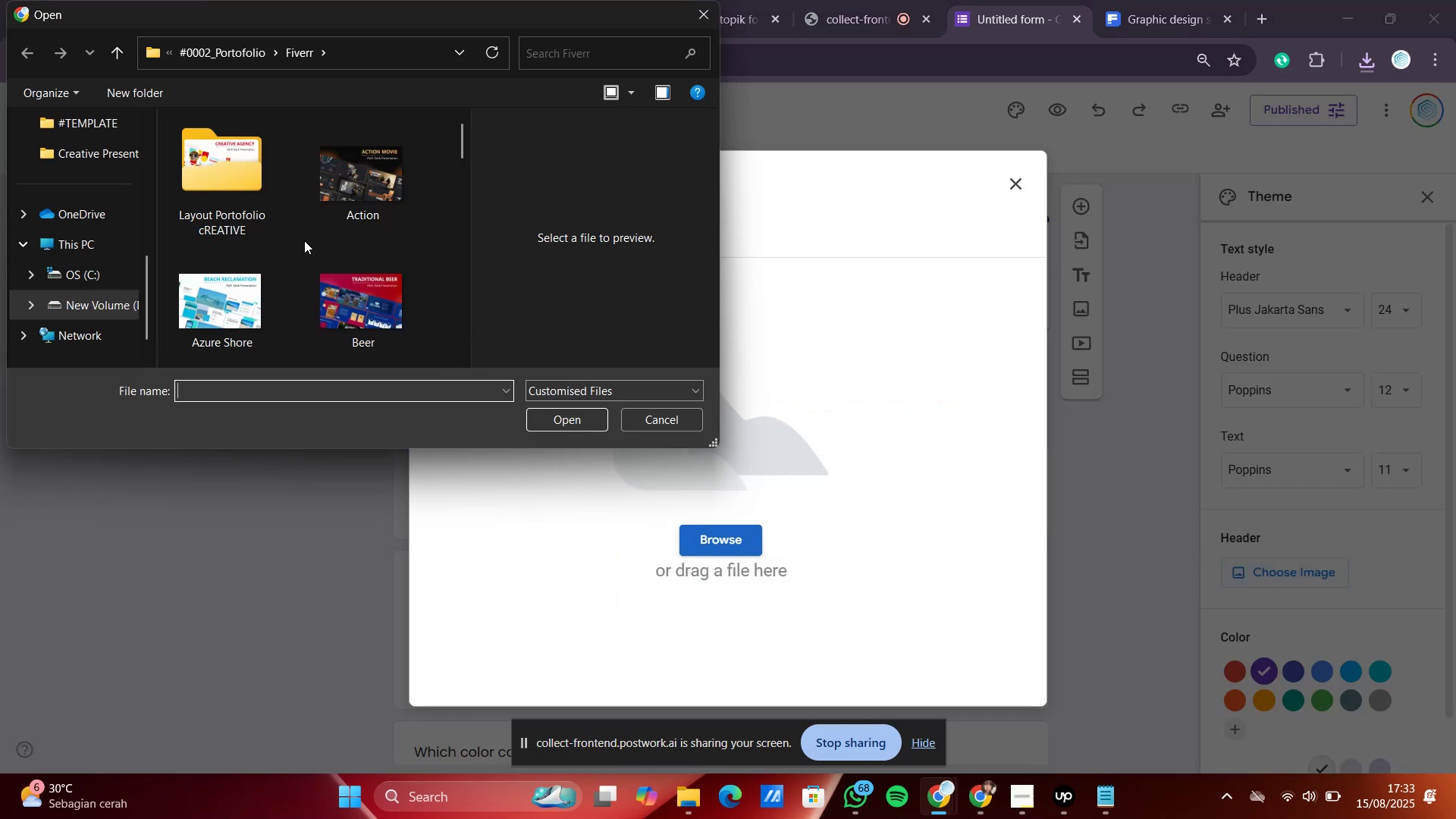 
scroll: coordinate [77, 293], scroll_direction: up, amount: 2.0
 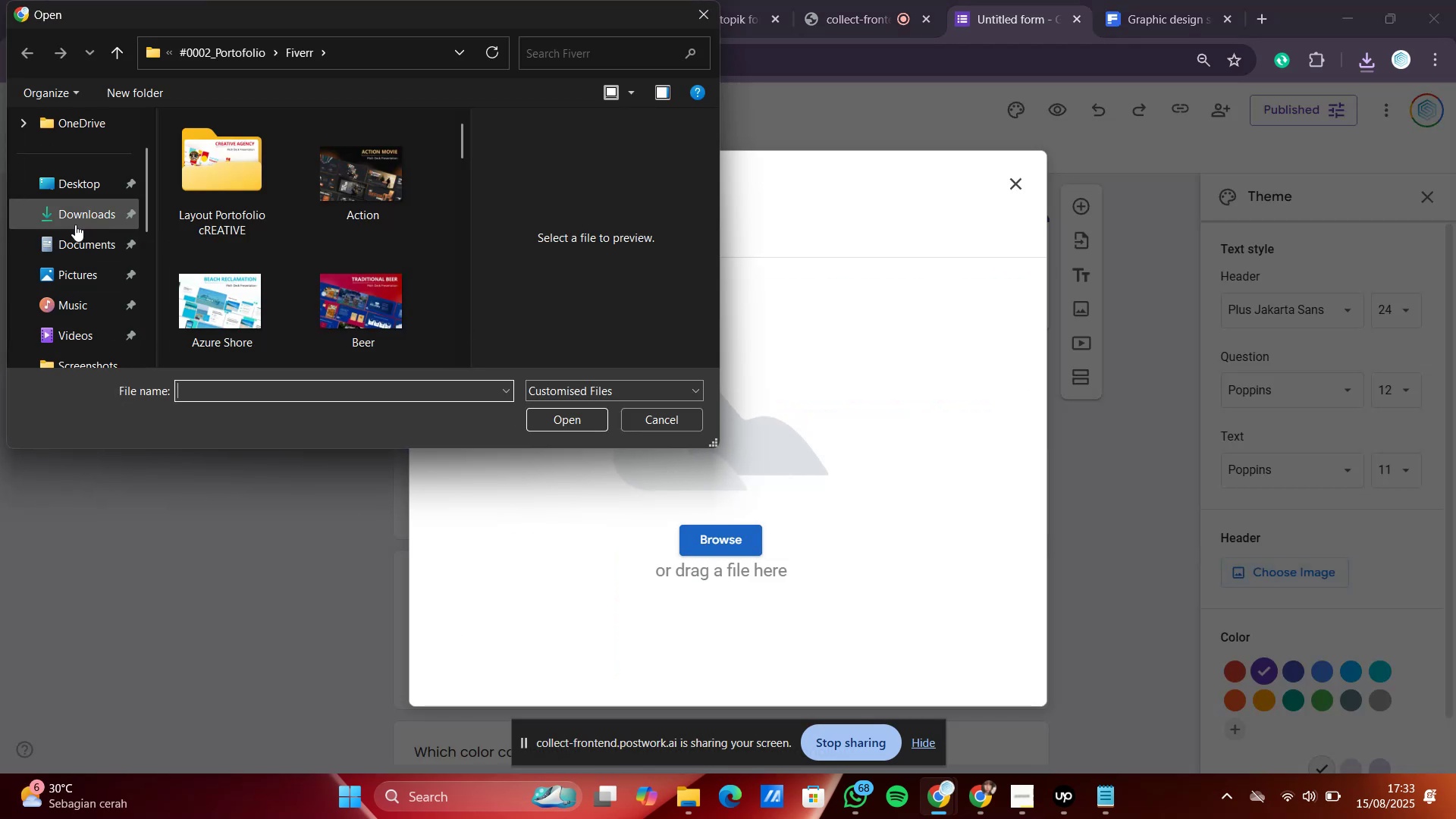 
left_click([75, 223])
 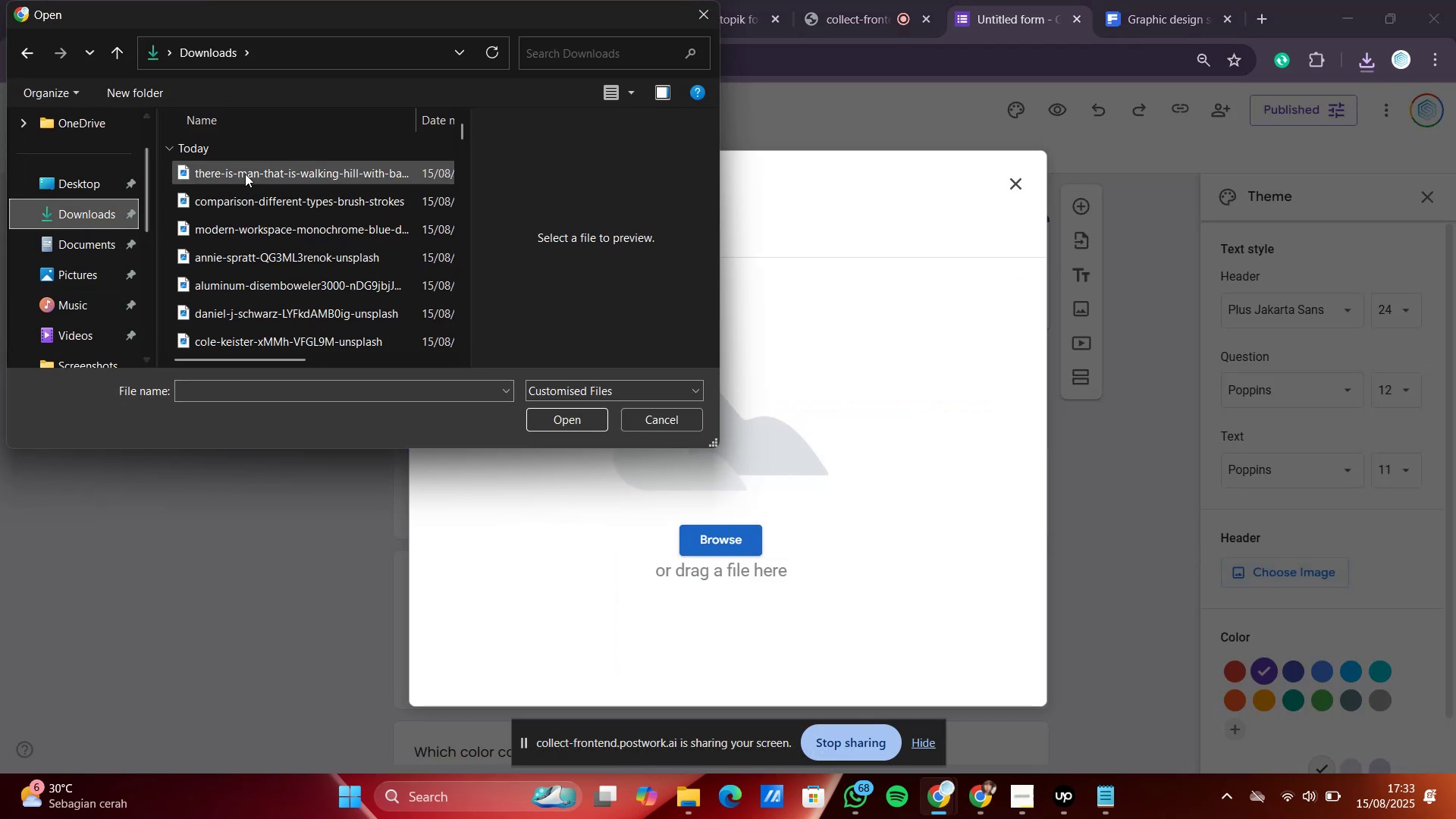 
left_click([247, 171])
 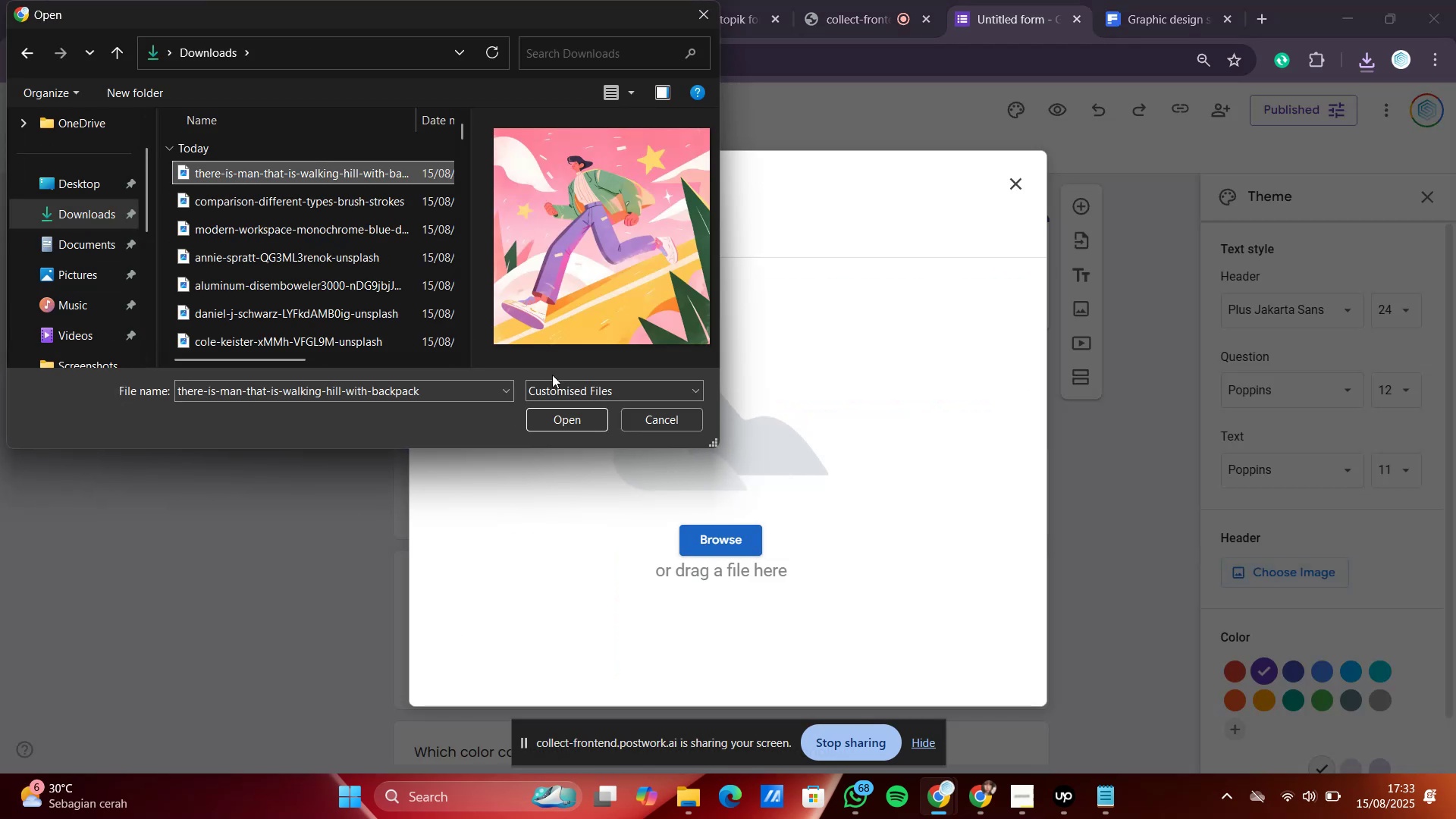 
scroll: coordinate [301, 284], scroll_direction: up, amount: 4.0
 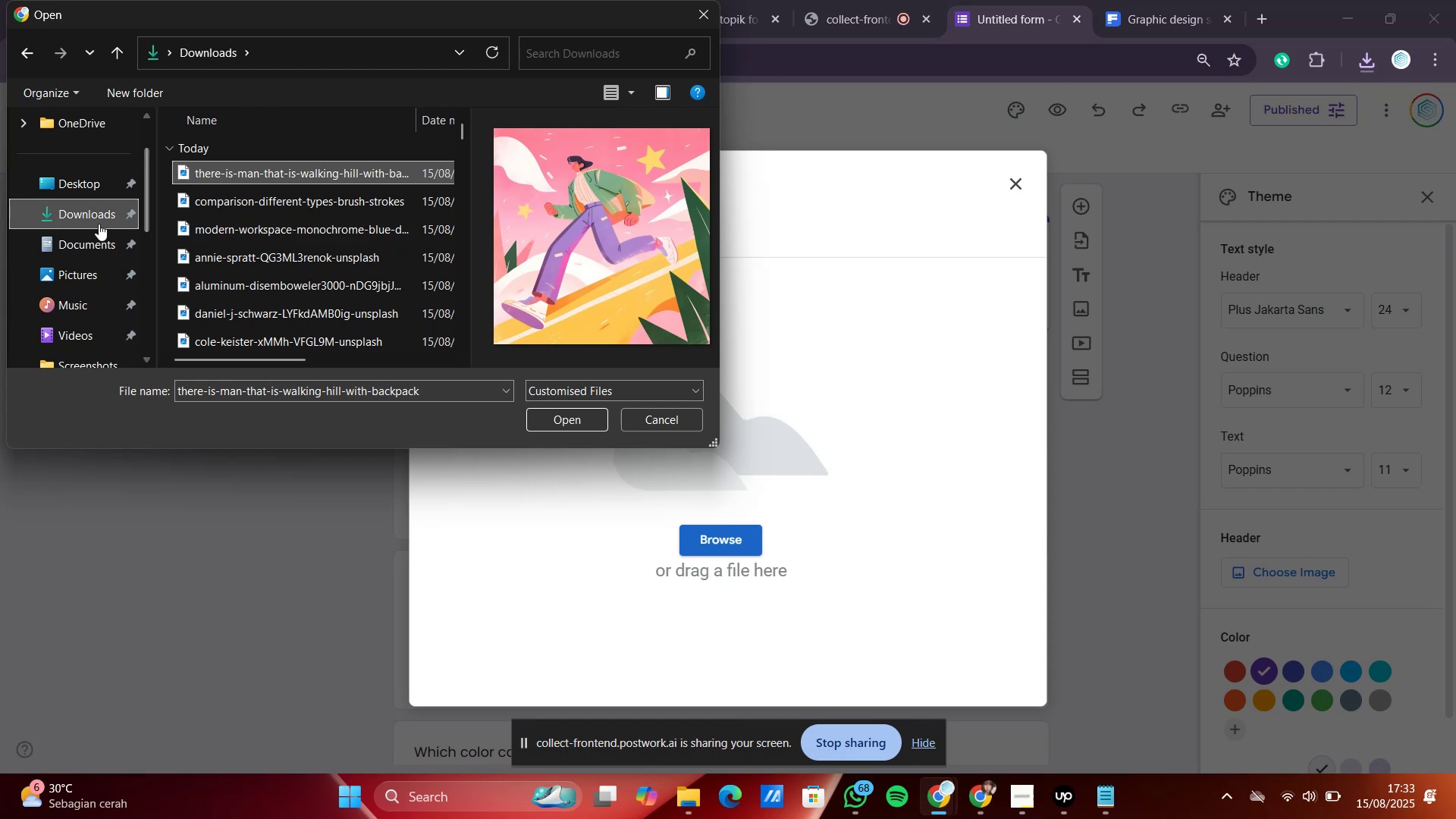 
left_click([93, 219])
 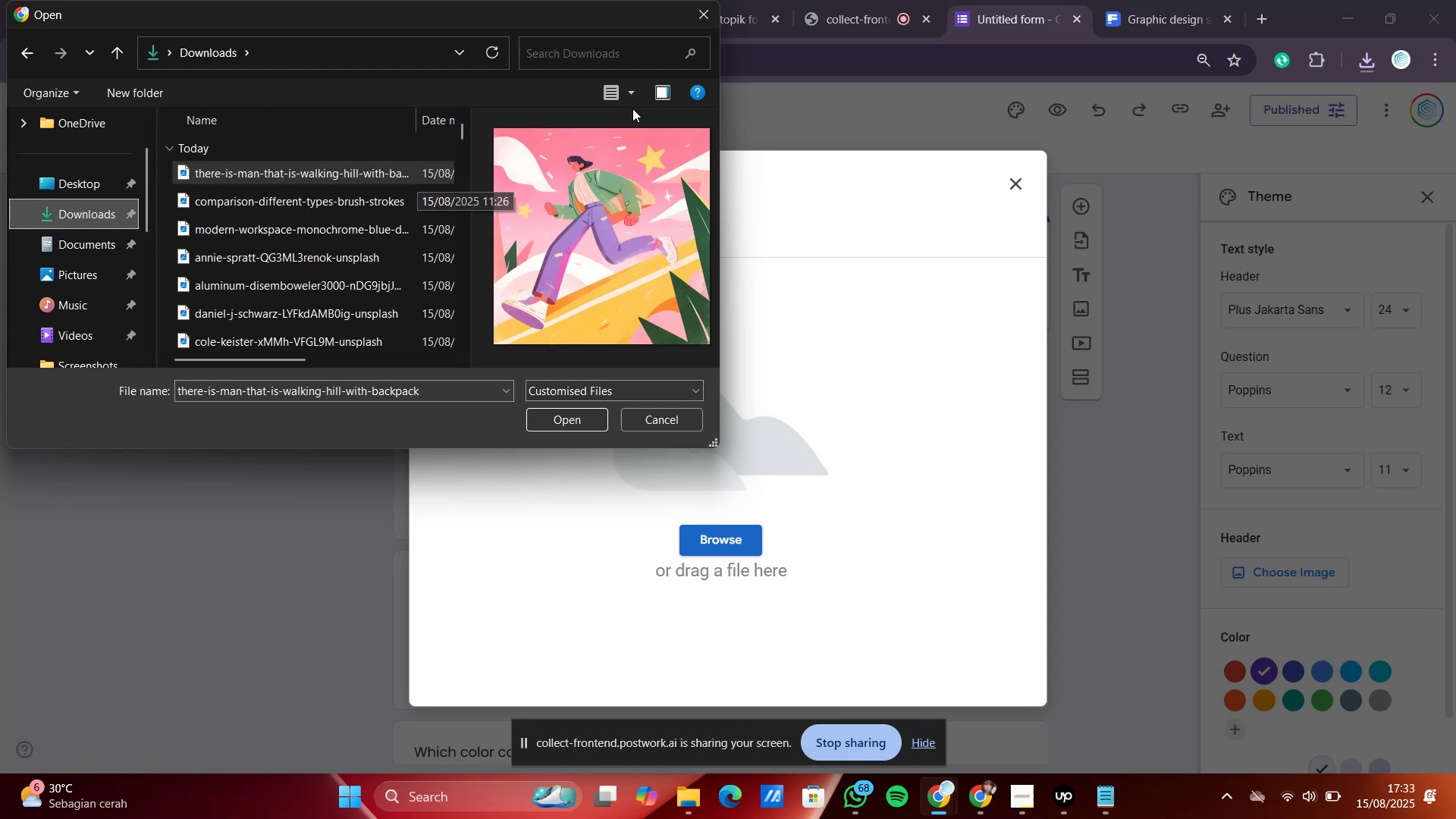 
left_click([698, 5])
 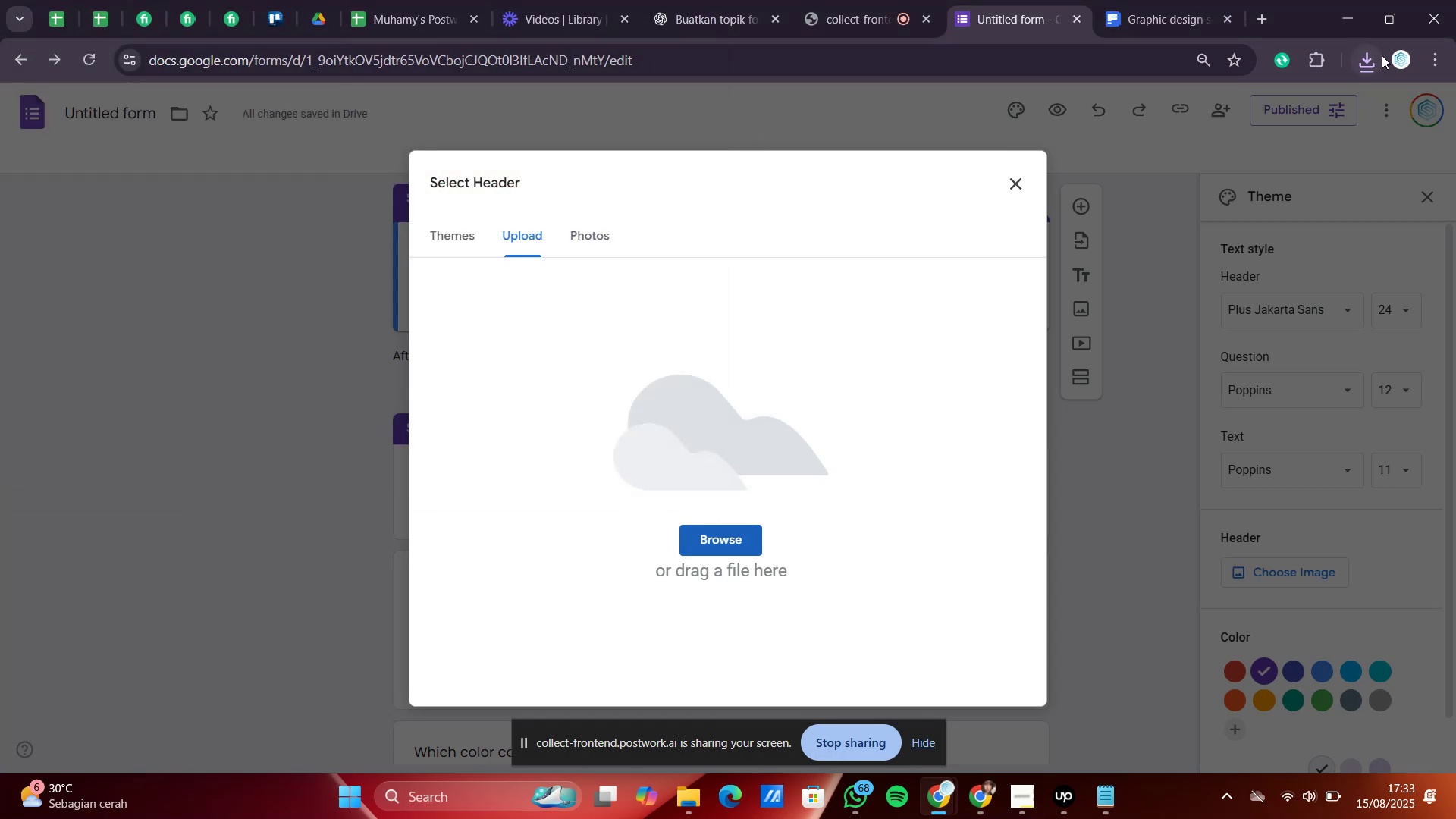 
left_click([1373, 55])
 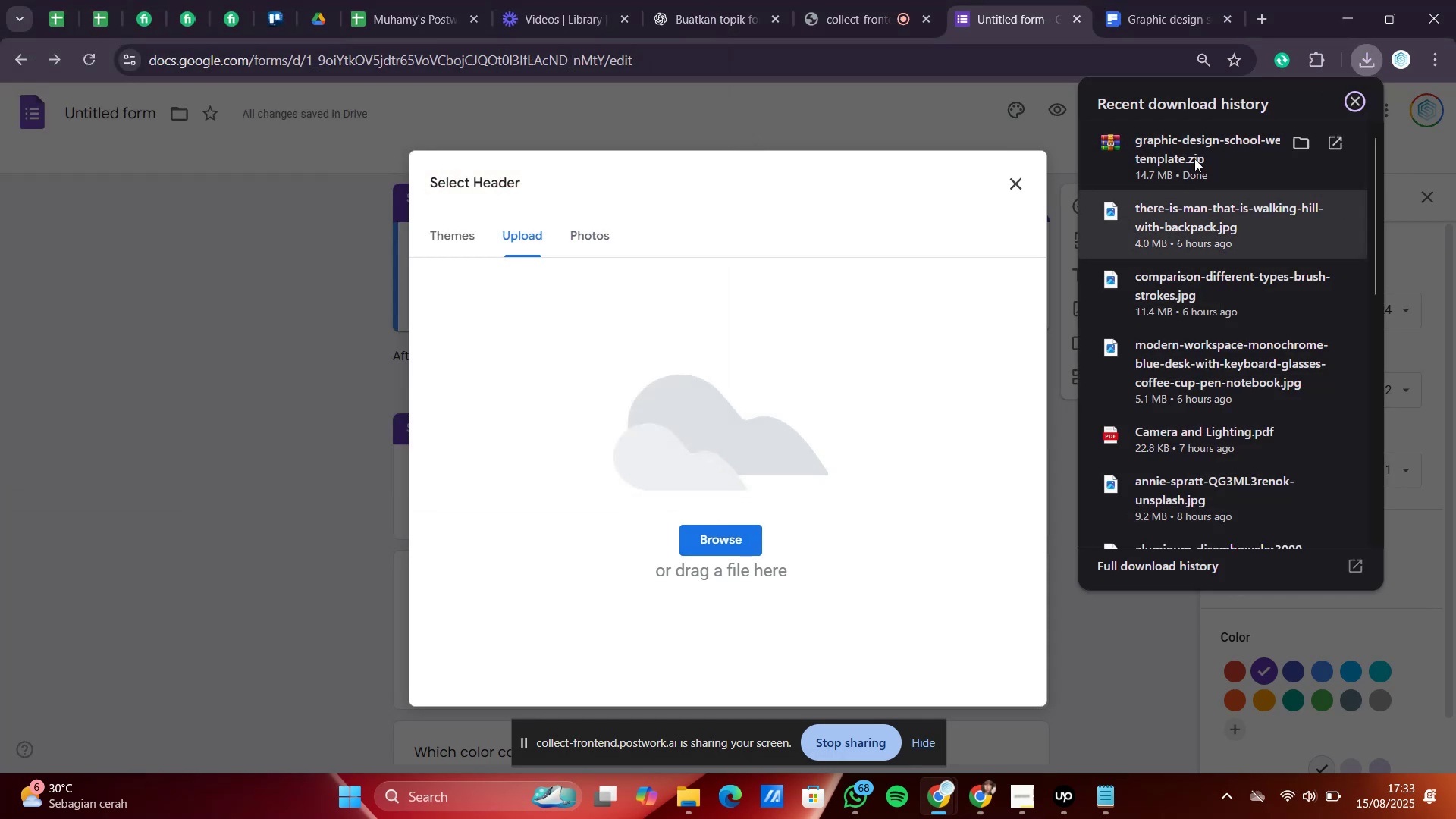 
left_click([1159, 3])
 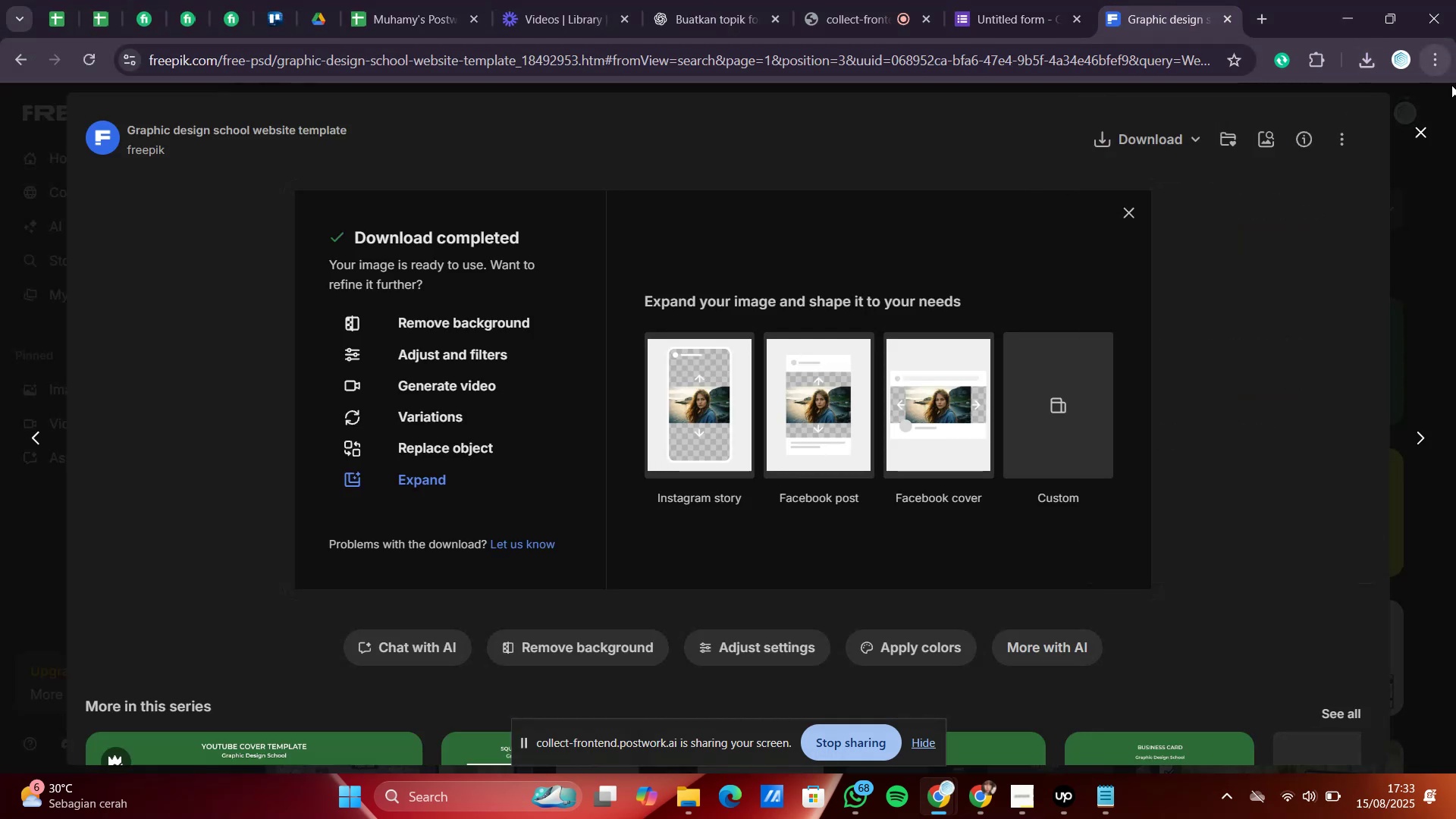 
left_click([1416, 128])
 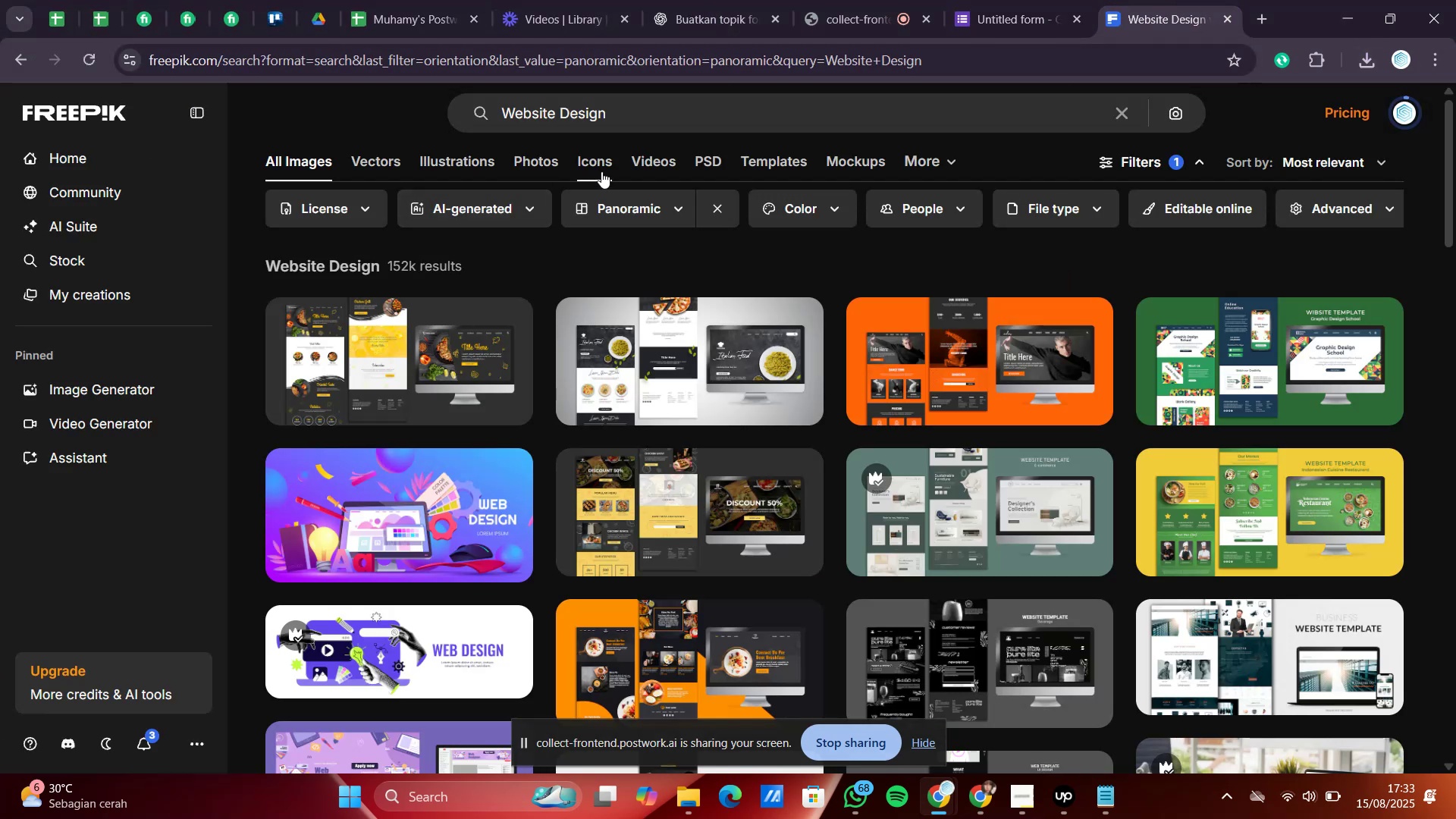 
left_click([541, 170])
 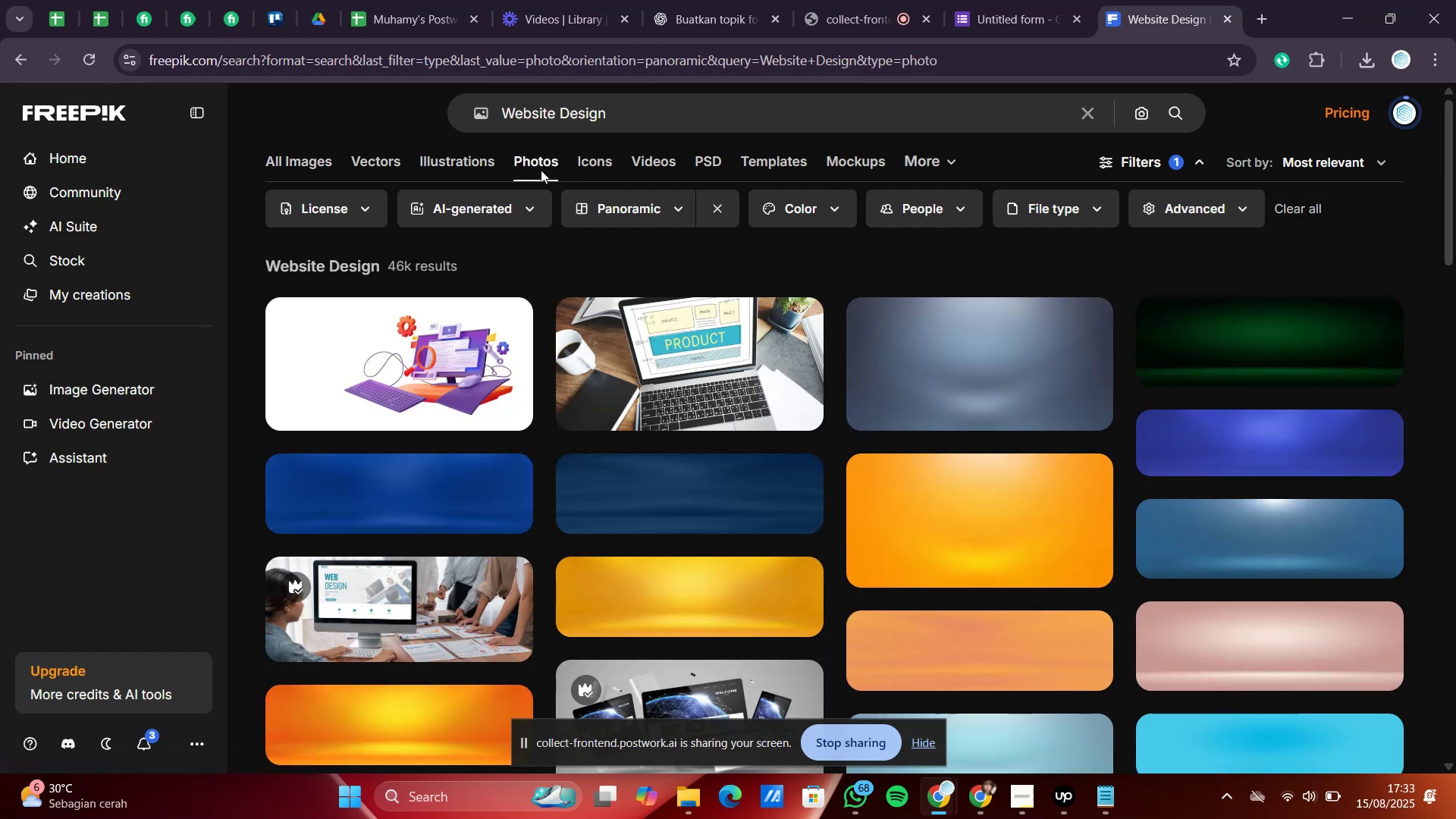 
scroll: coordinate [606, 428], scroll_direction: down, amount: 2.0
 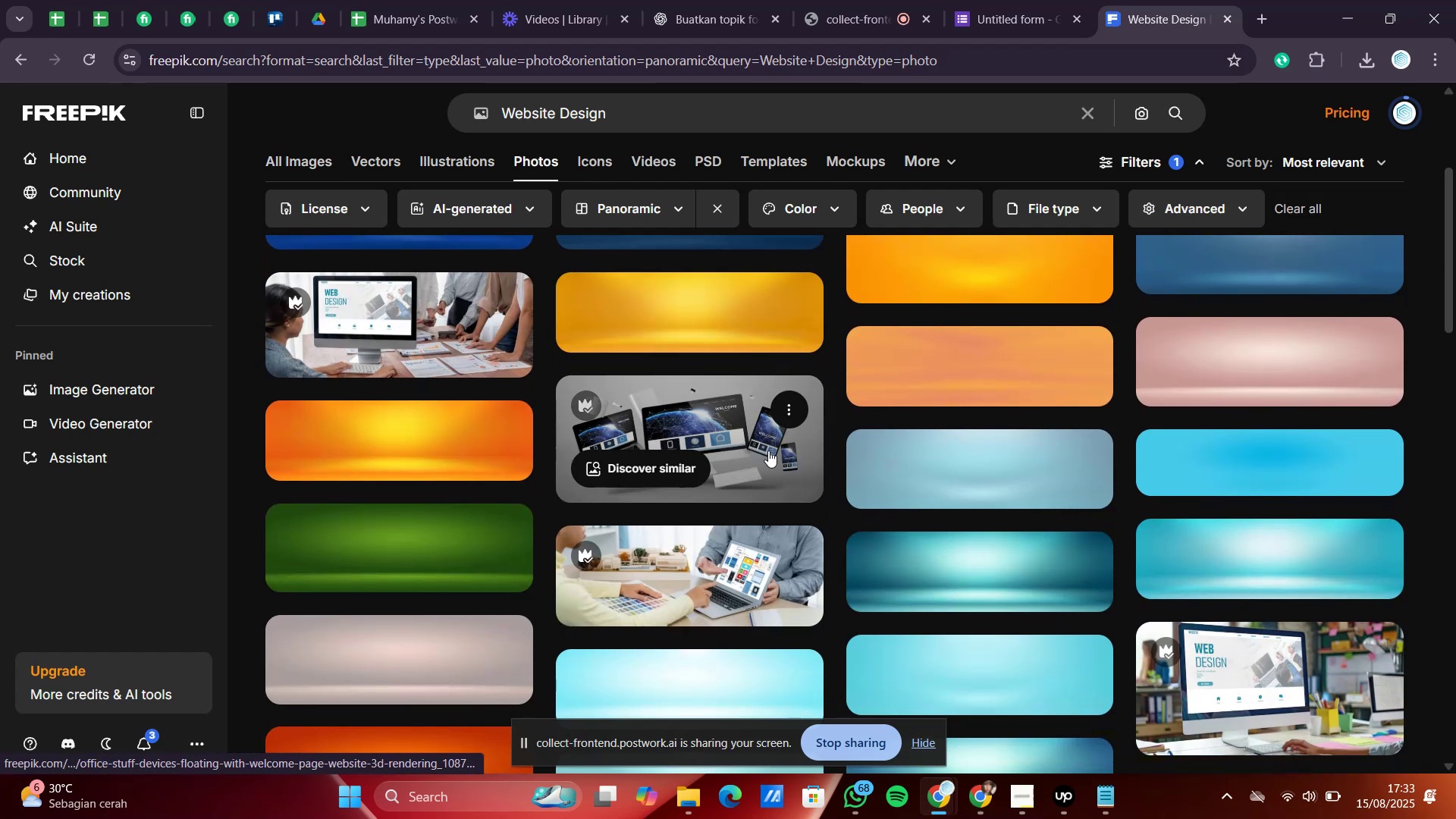 
left_click([768, 458])
 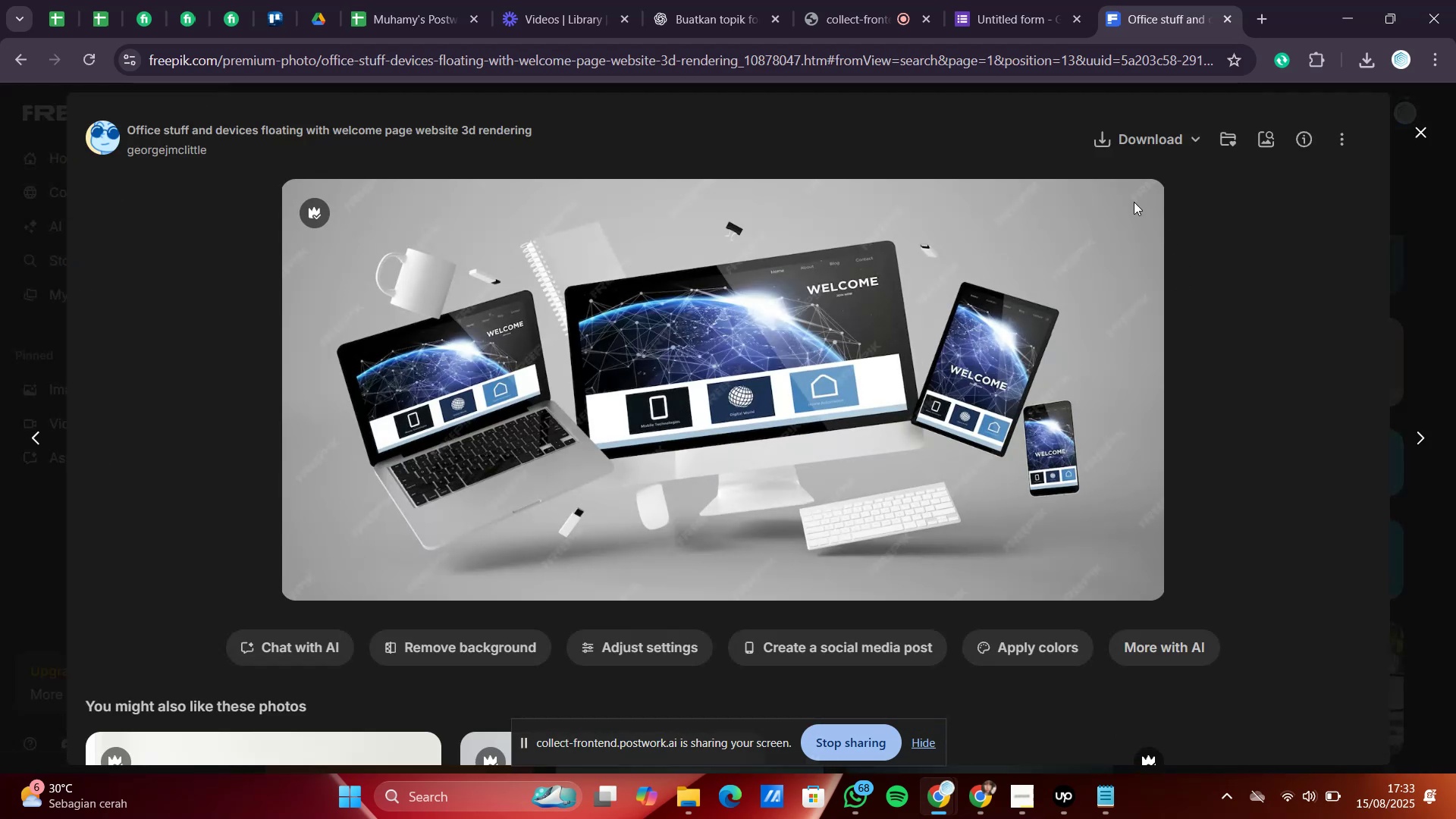 
left_click([1102, 133])
 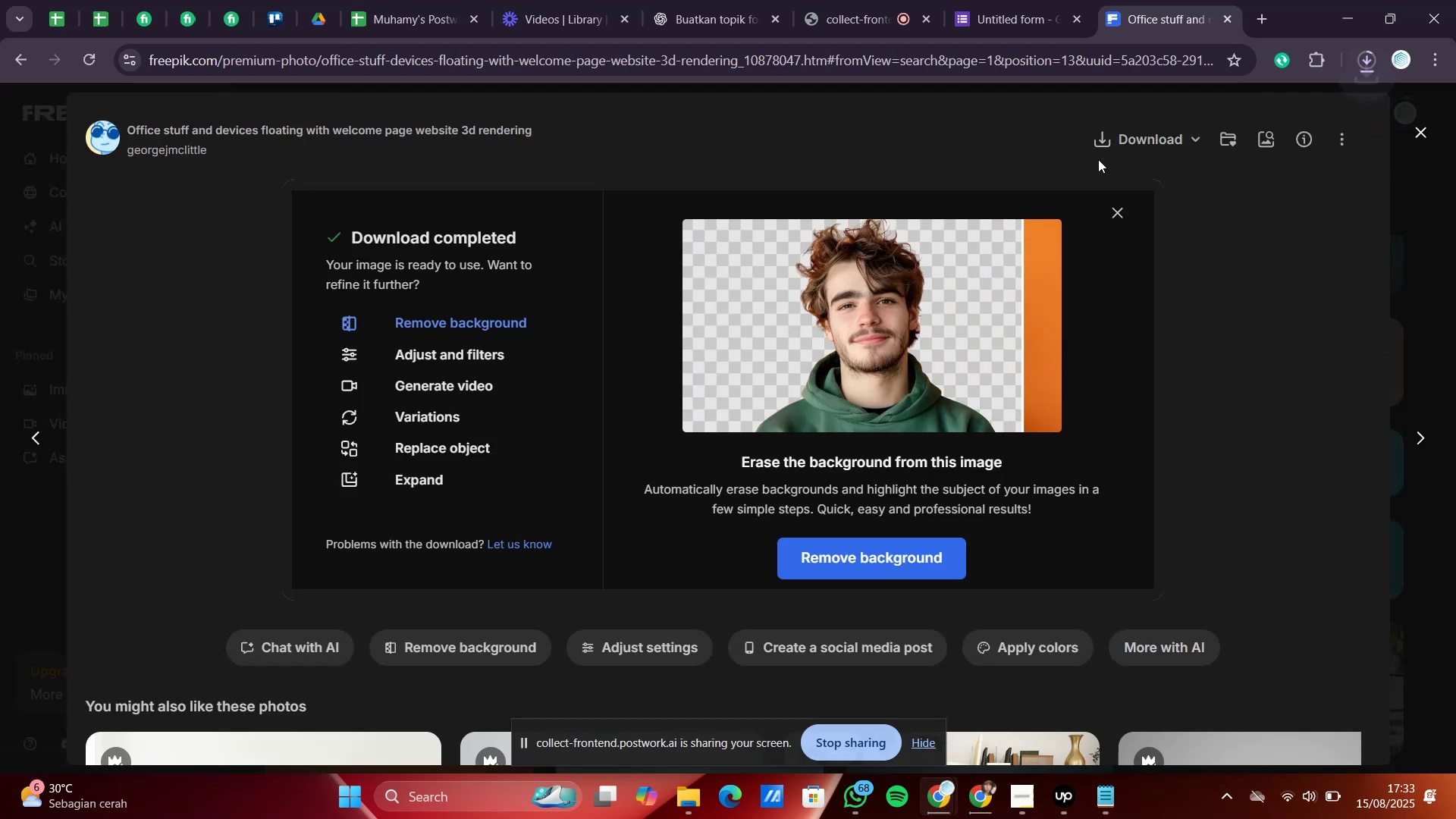 
left_click([995, 0])
 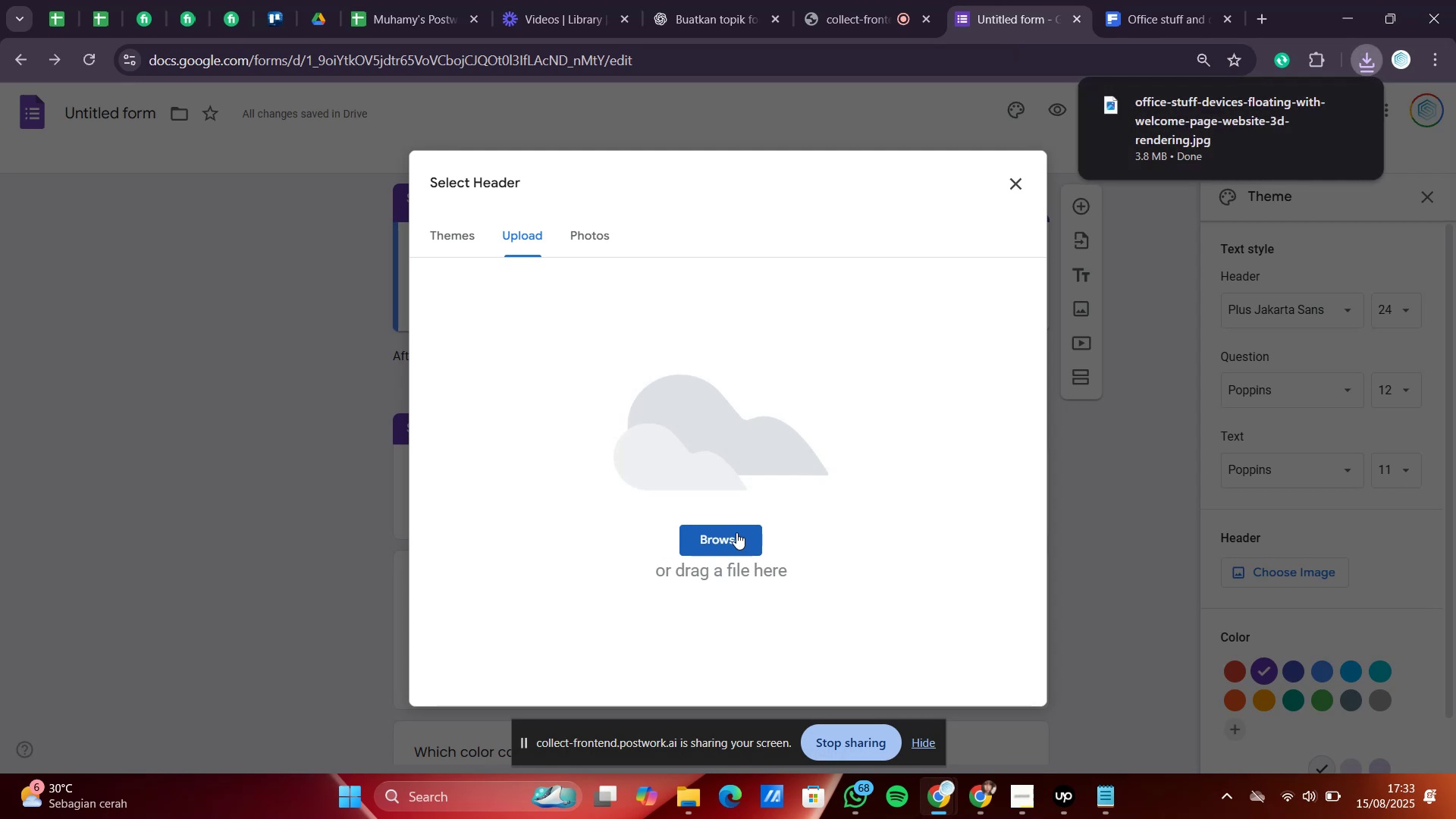 
left_click_drag(start_coordinate=[1195, 132], to_coordinate=[668, 434])
 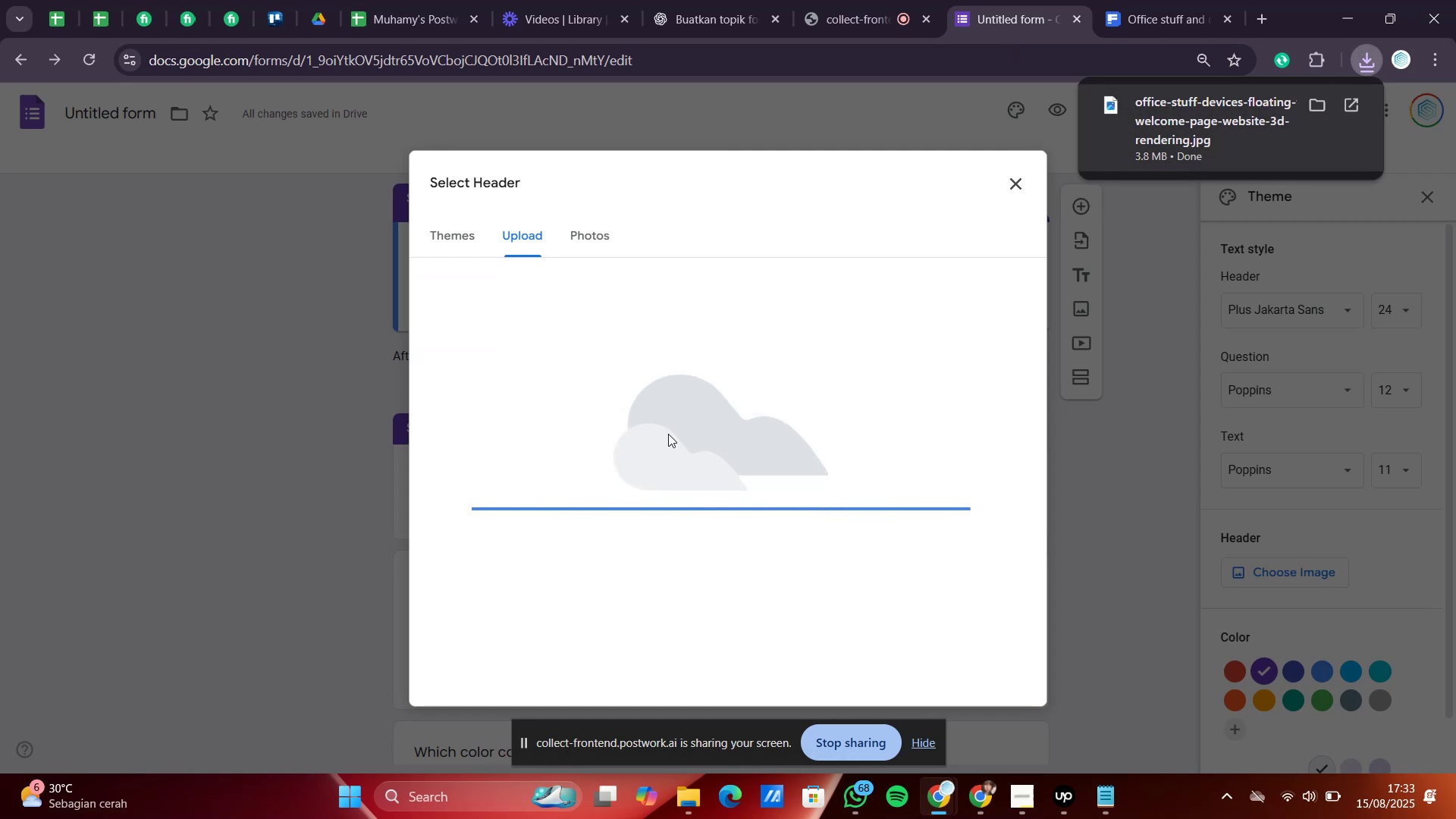 
wait(9.11)
 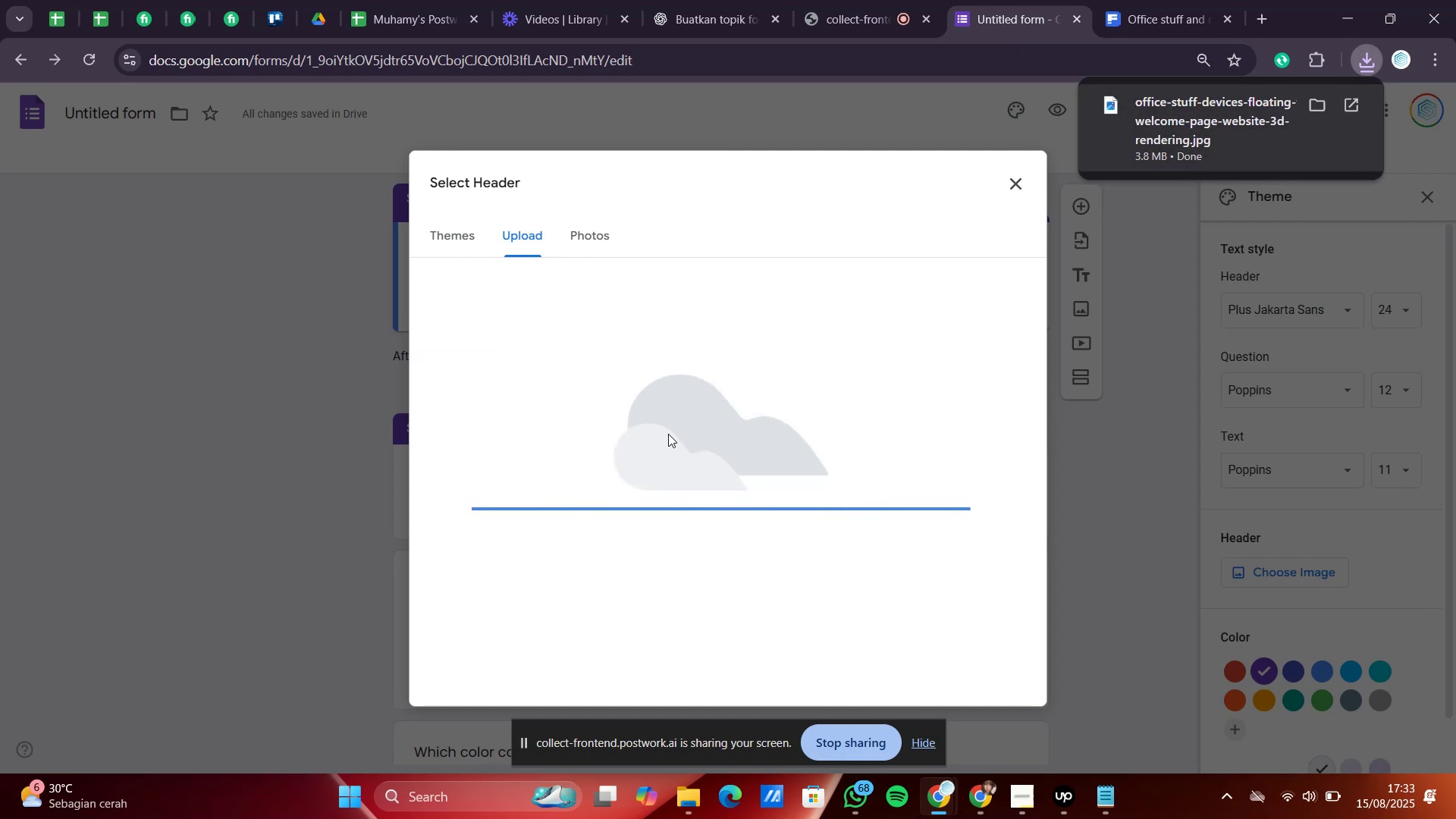 
left_click_drag(start_coordinate=[922, 497], to_coordinate=[909, 489])
 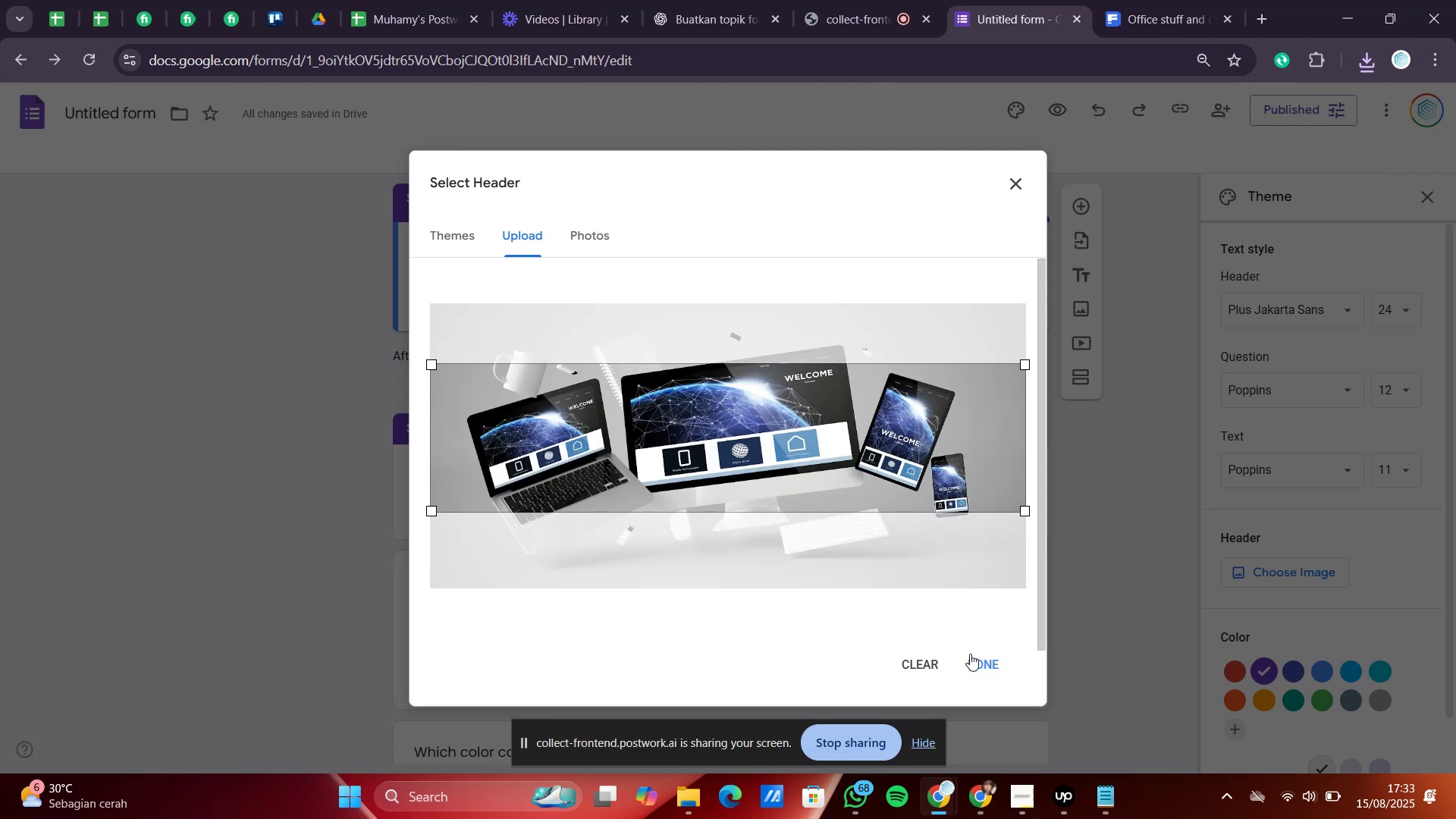 
left_click([970, 654])
 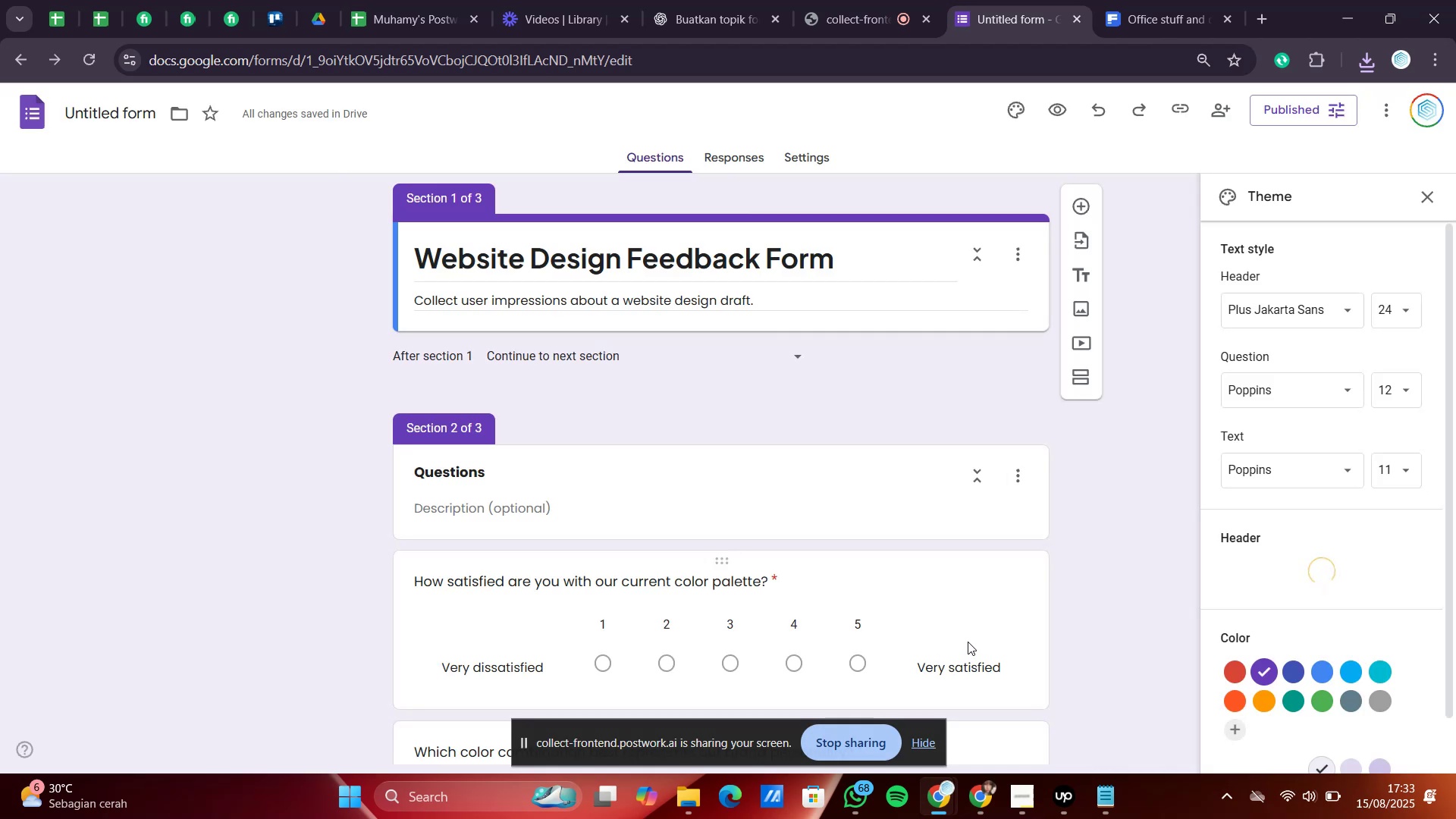 
wait(7.08)
 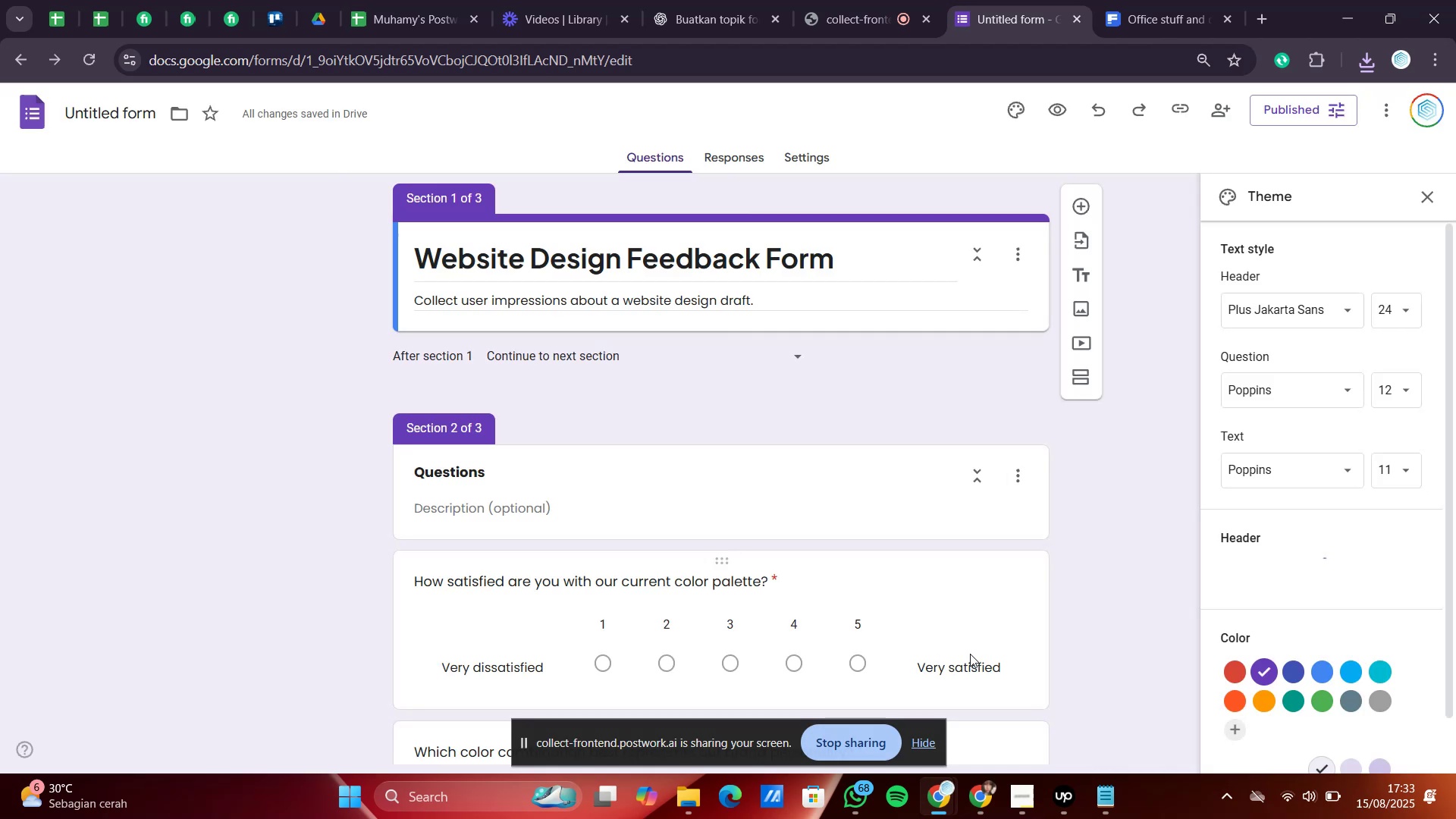 
scroll: coordinate [1303, 644], scroll_direction: down, amount: 4.0
 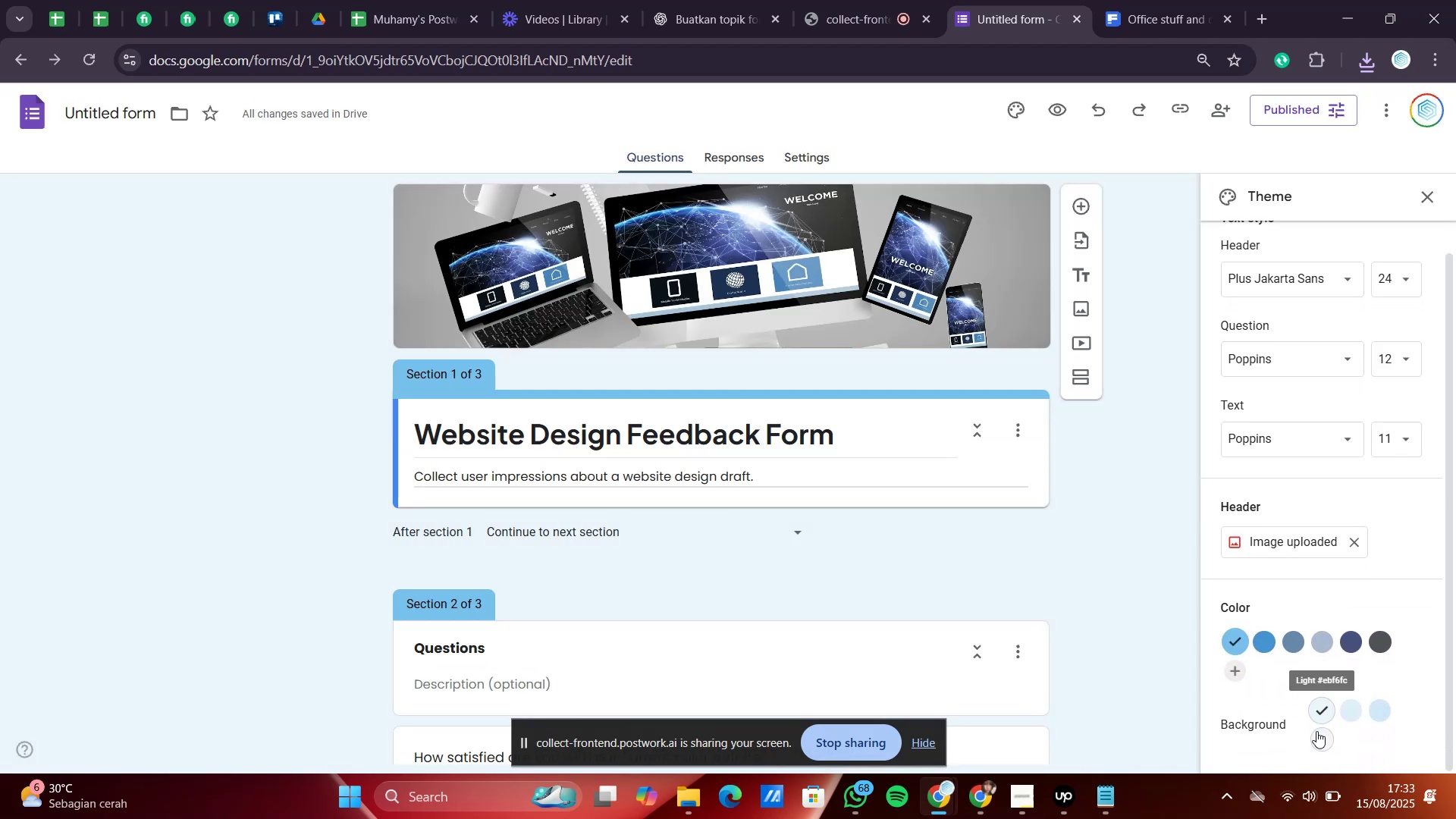 
left_click([1313, 736])
 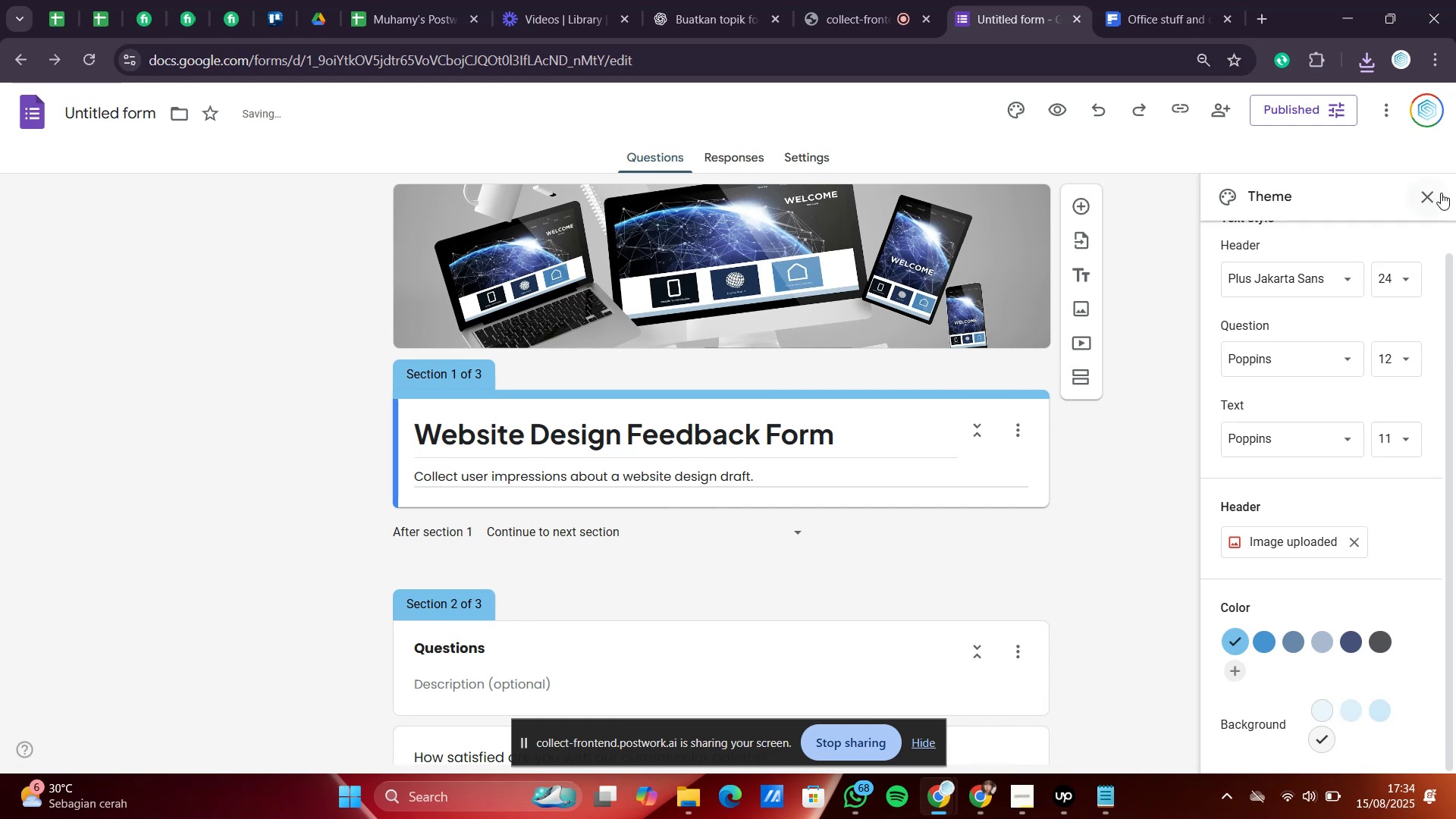 
left_click([1436, 193])
 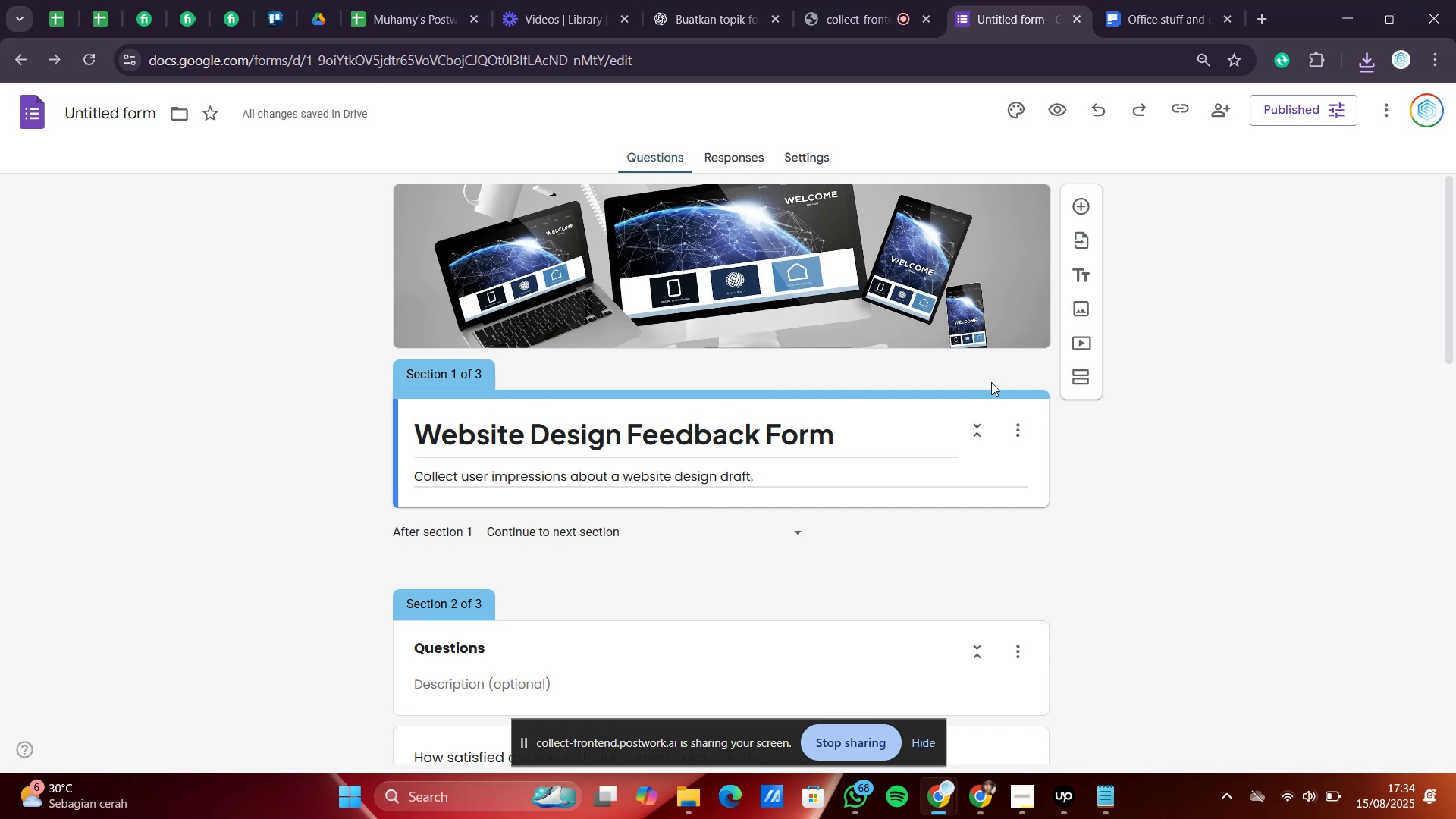 
scroll: coordinate [806, 550], scroll_direction: up, amount: 5.0
 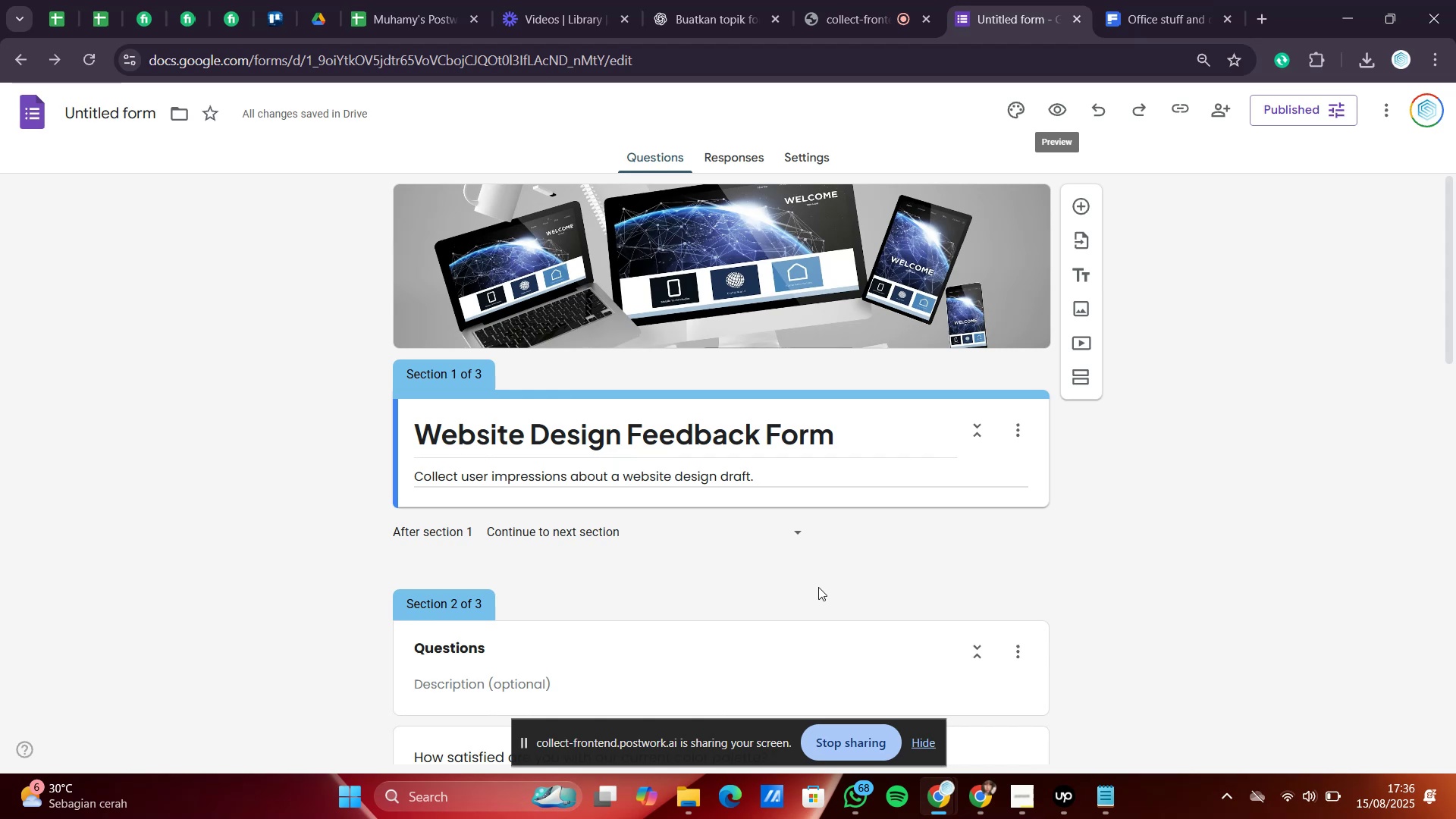 
wait(119.91)
 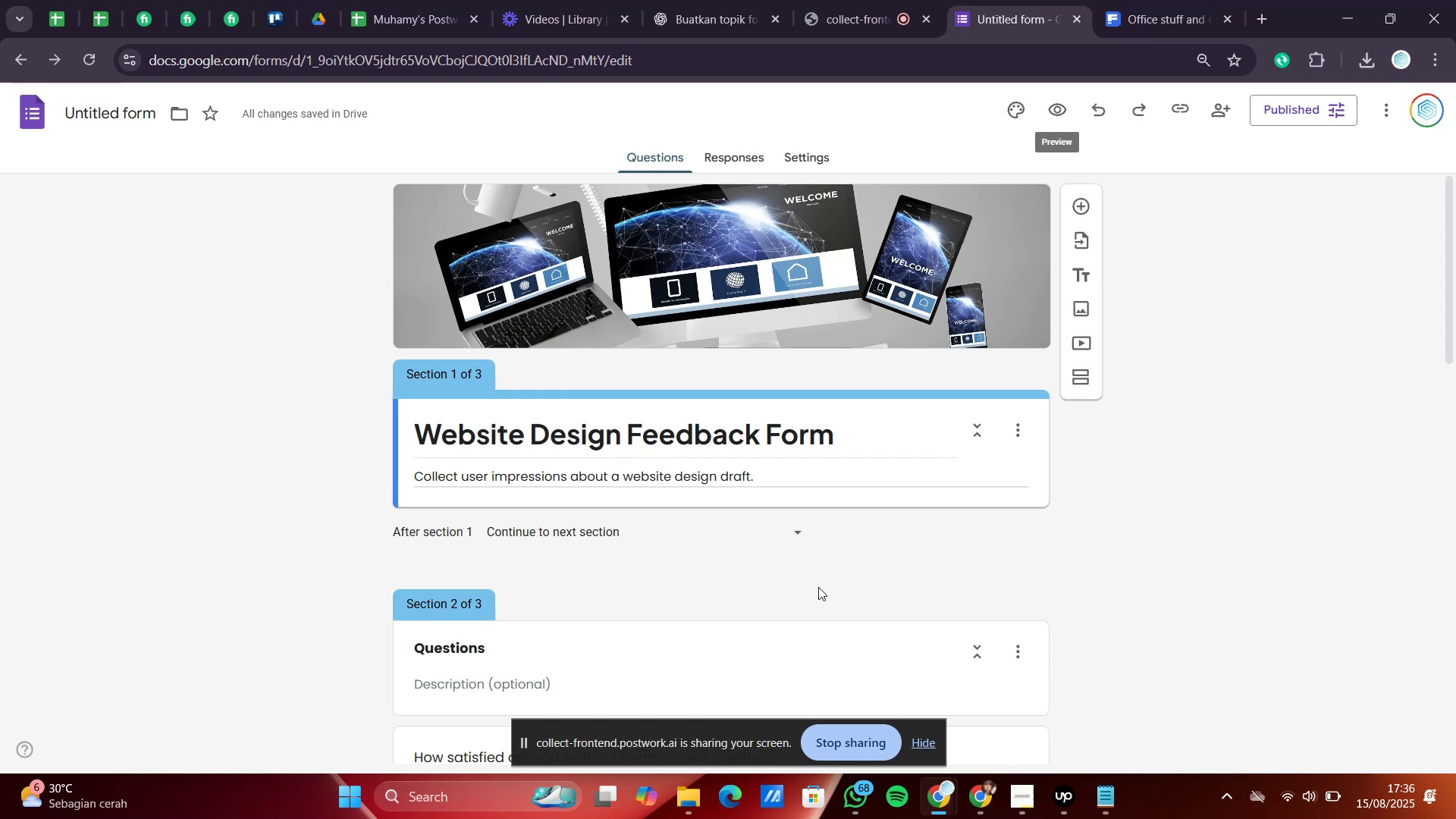 
scroll: coordinate [749, 405], scroll_direction: up, amount: 1.0
 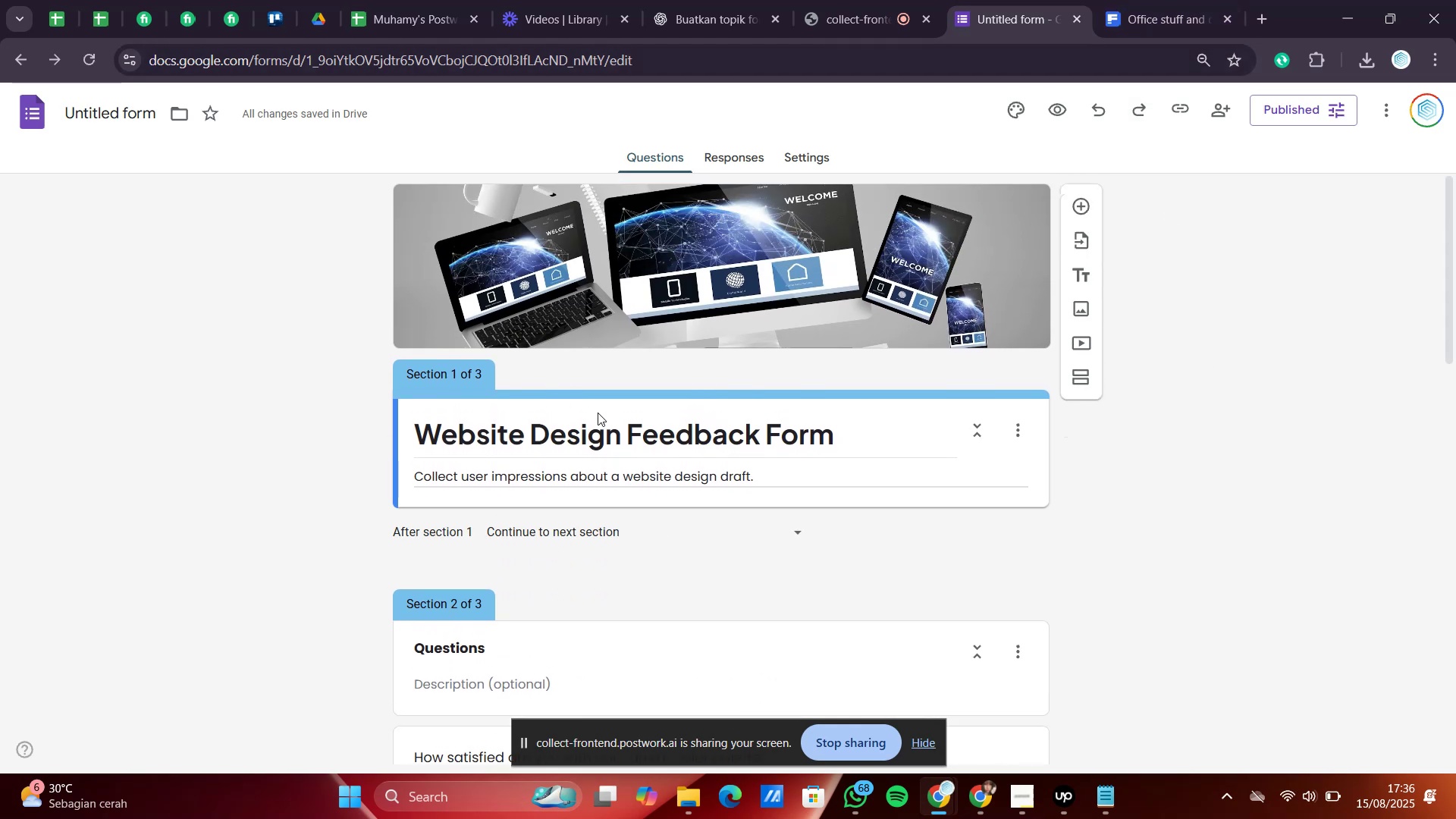 
left_click([761, 455])
 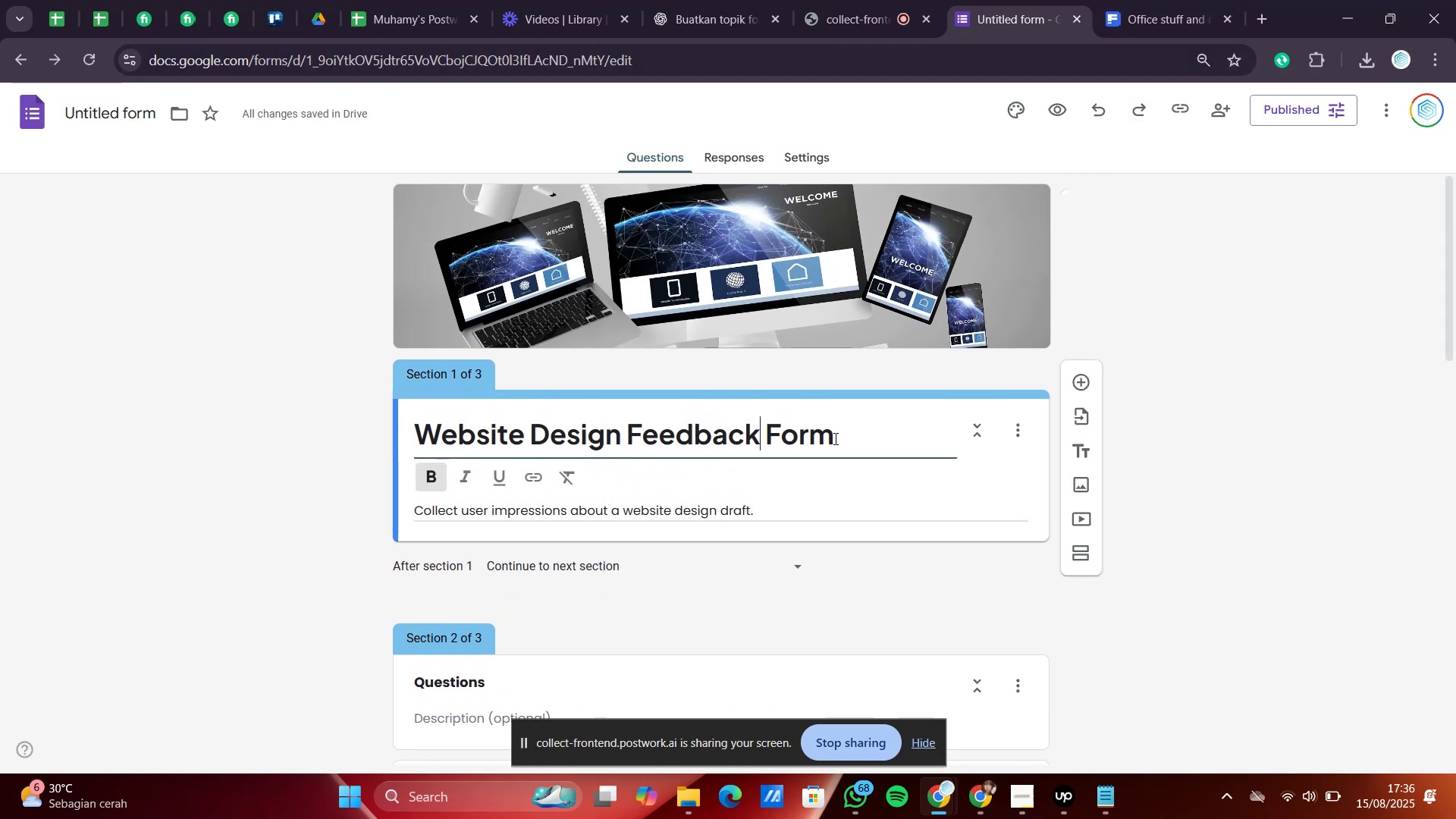 
left_click_drag(start_coordinate=[836, 438], to_coordinate=[387, 429])
 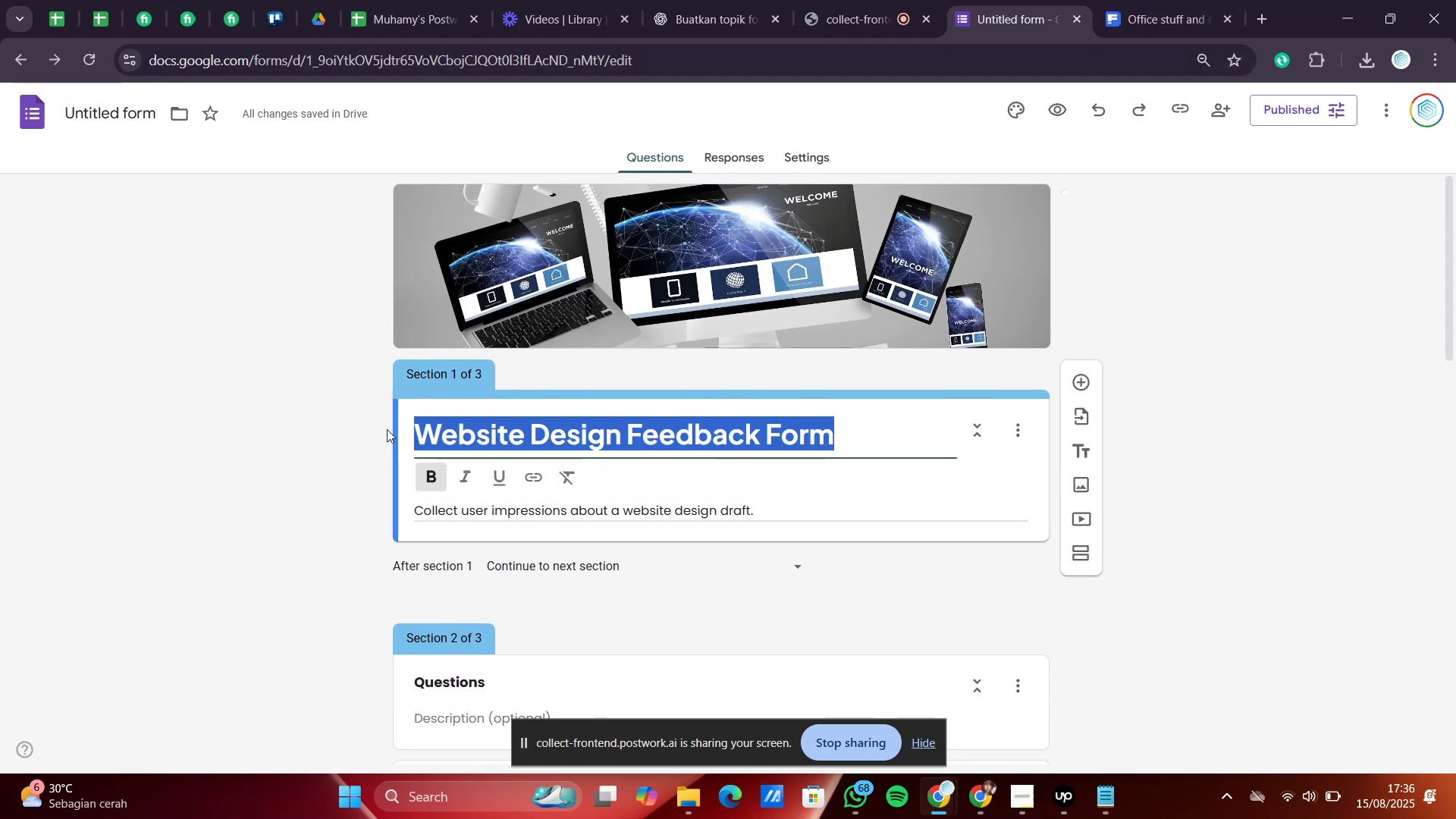 
key(Control+C)
 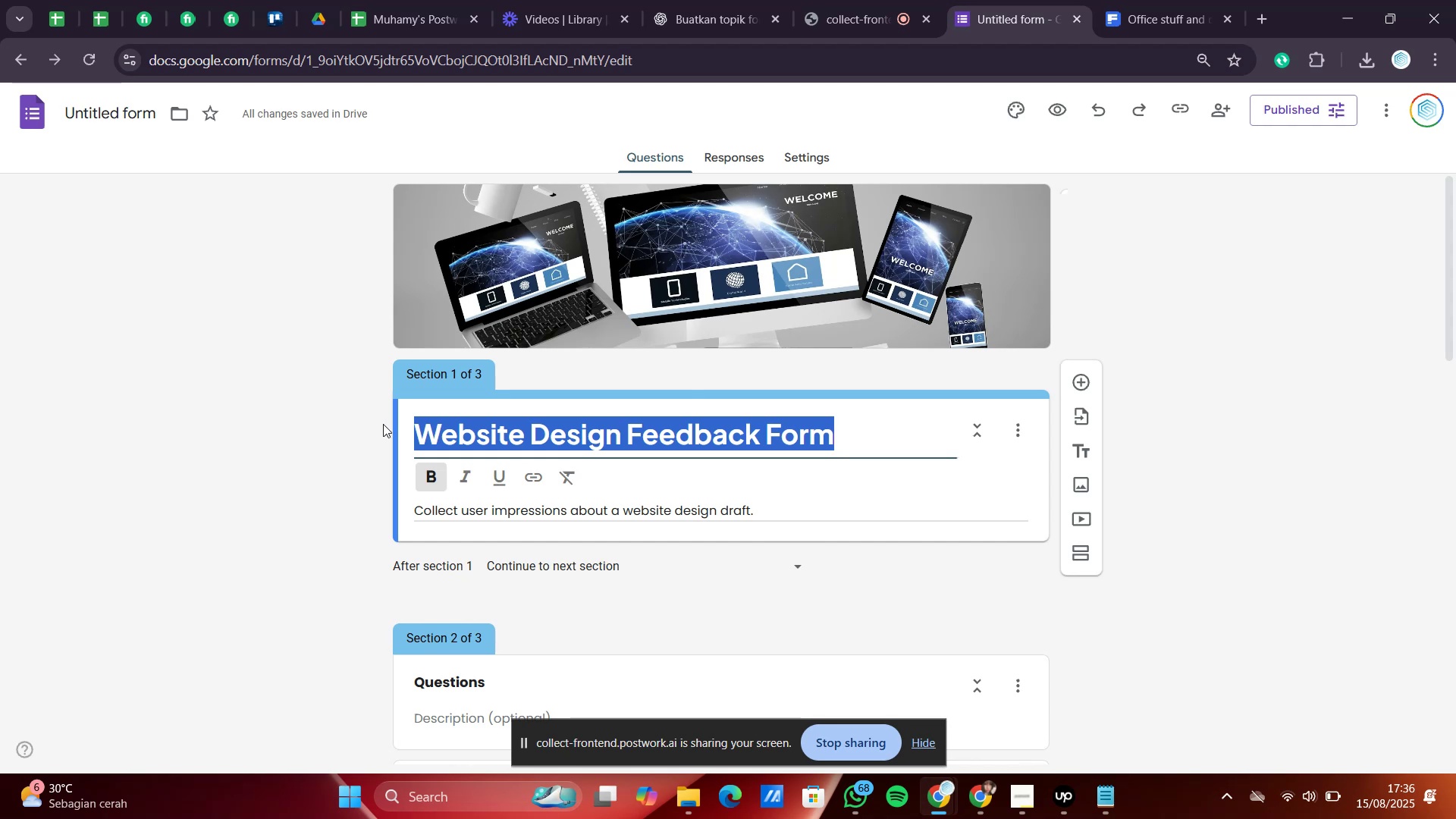 
mouse_move([379, 24])
 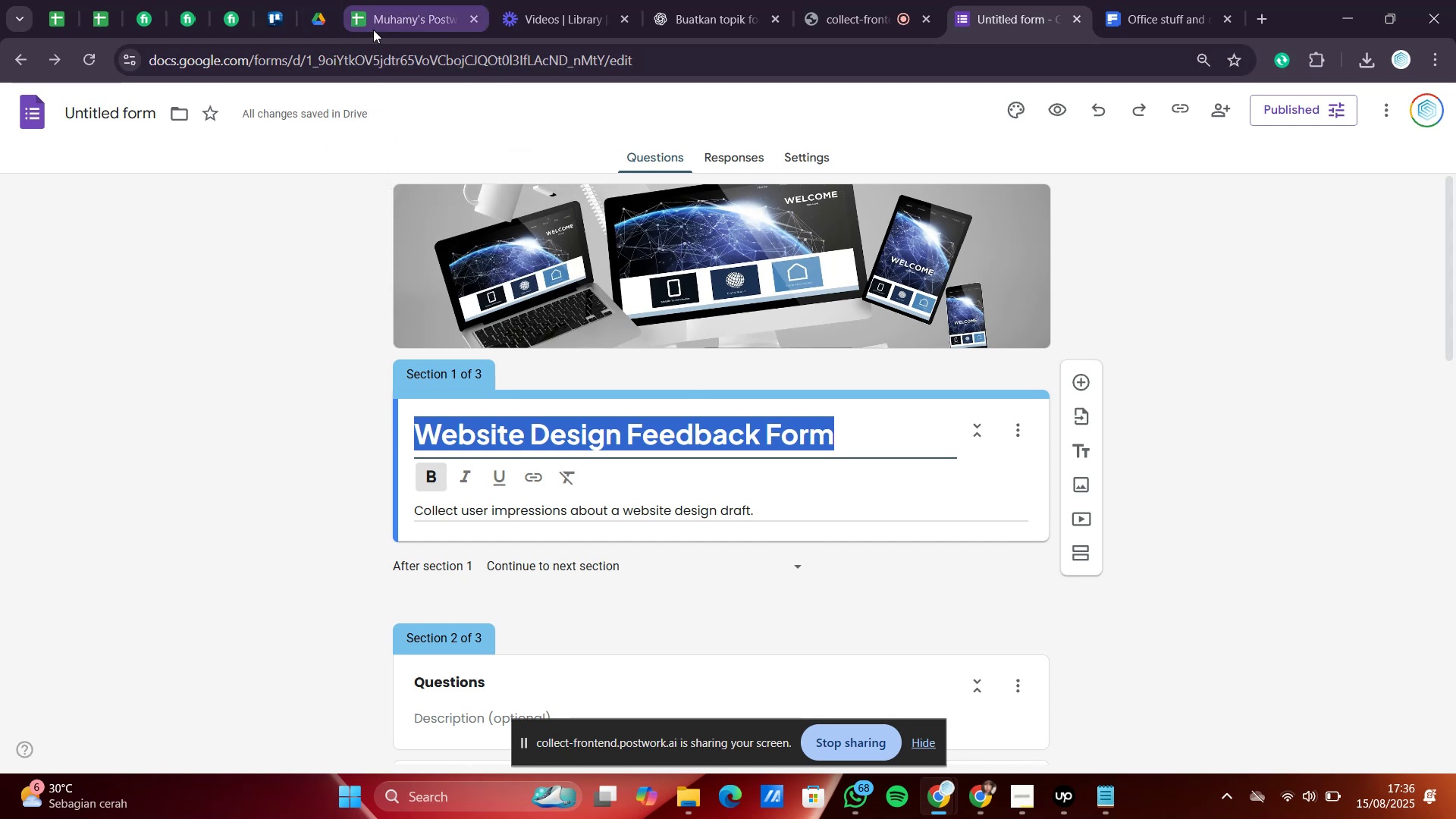 
left_click([373, 30])
 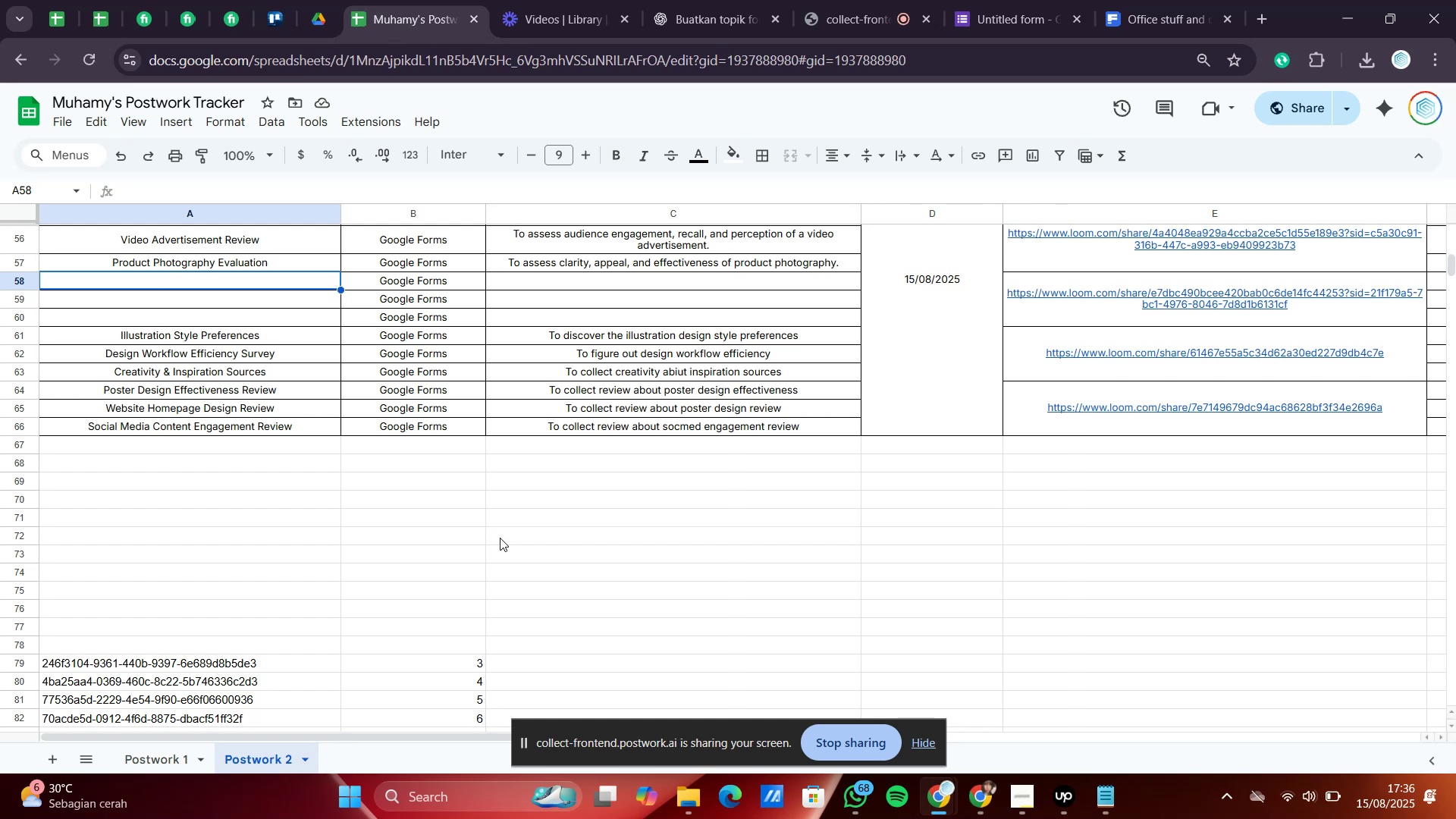 
wait(15.82)
 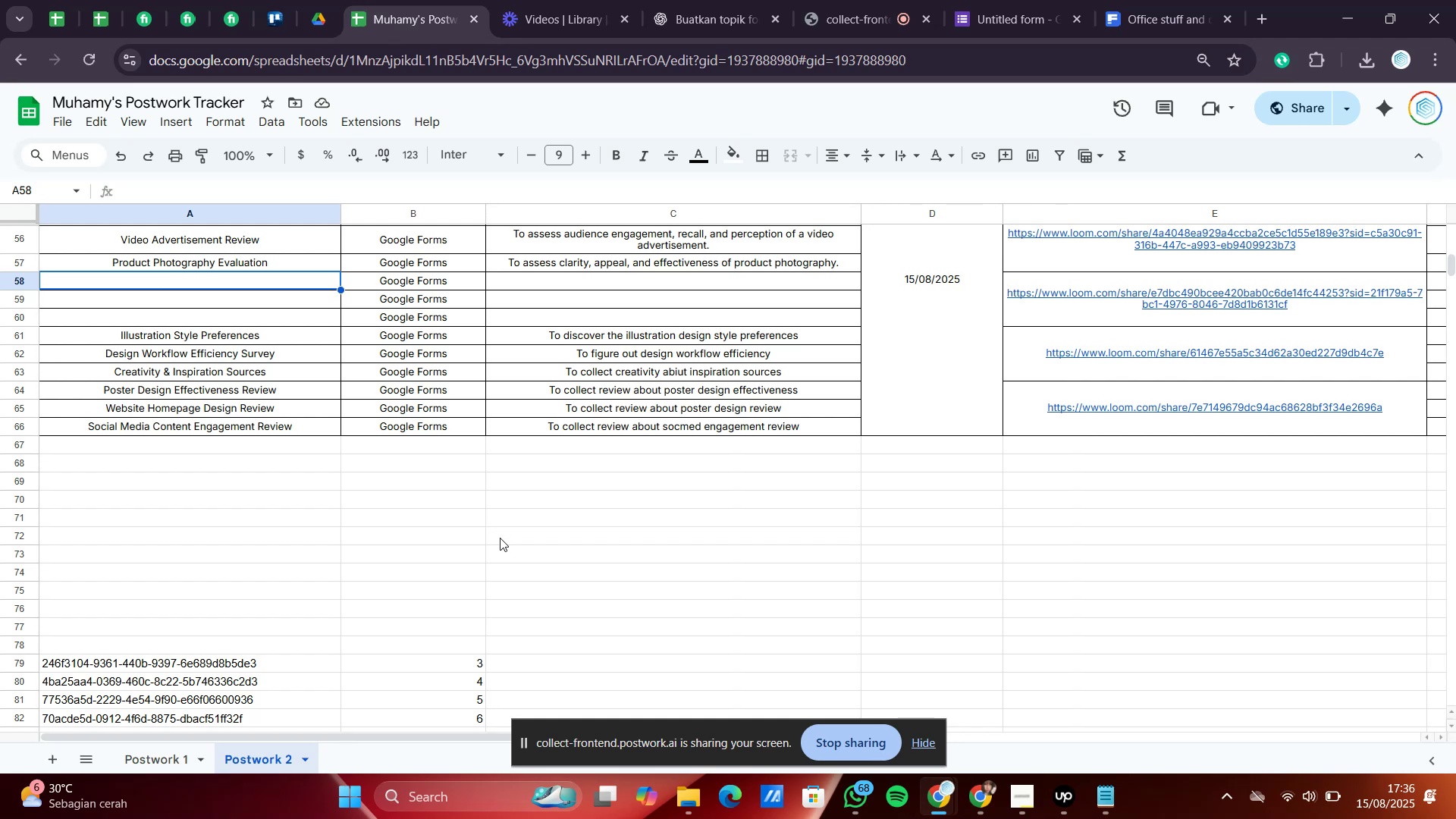 
left_click_drag(start_coordinate=[380, 739], to_coordinate=[401, 739])
 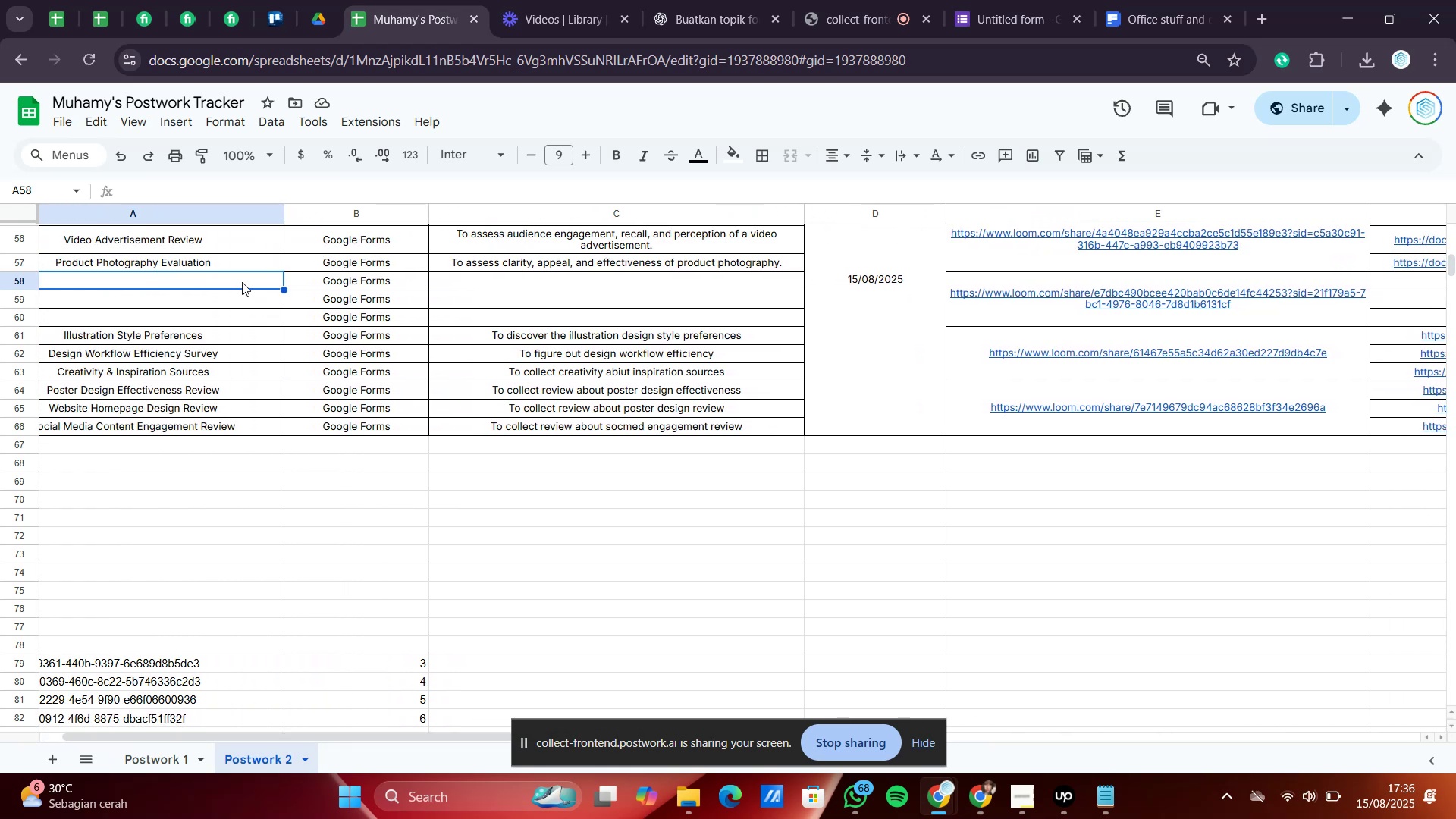 
key(Control+Shift+V)
 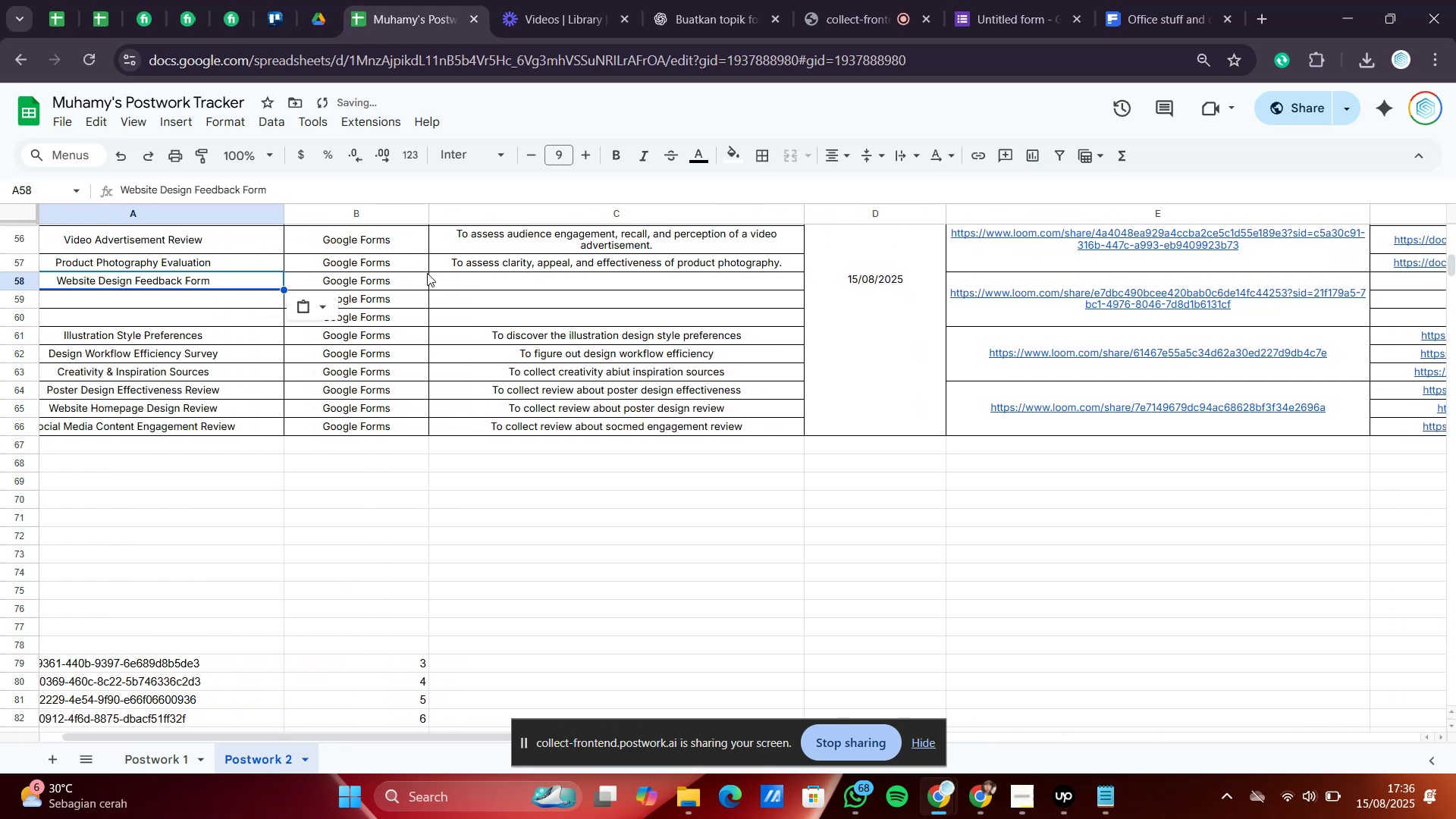 
left_click([441, 279])
 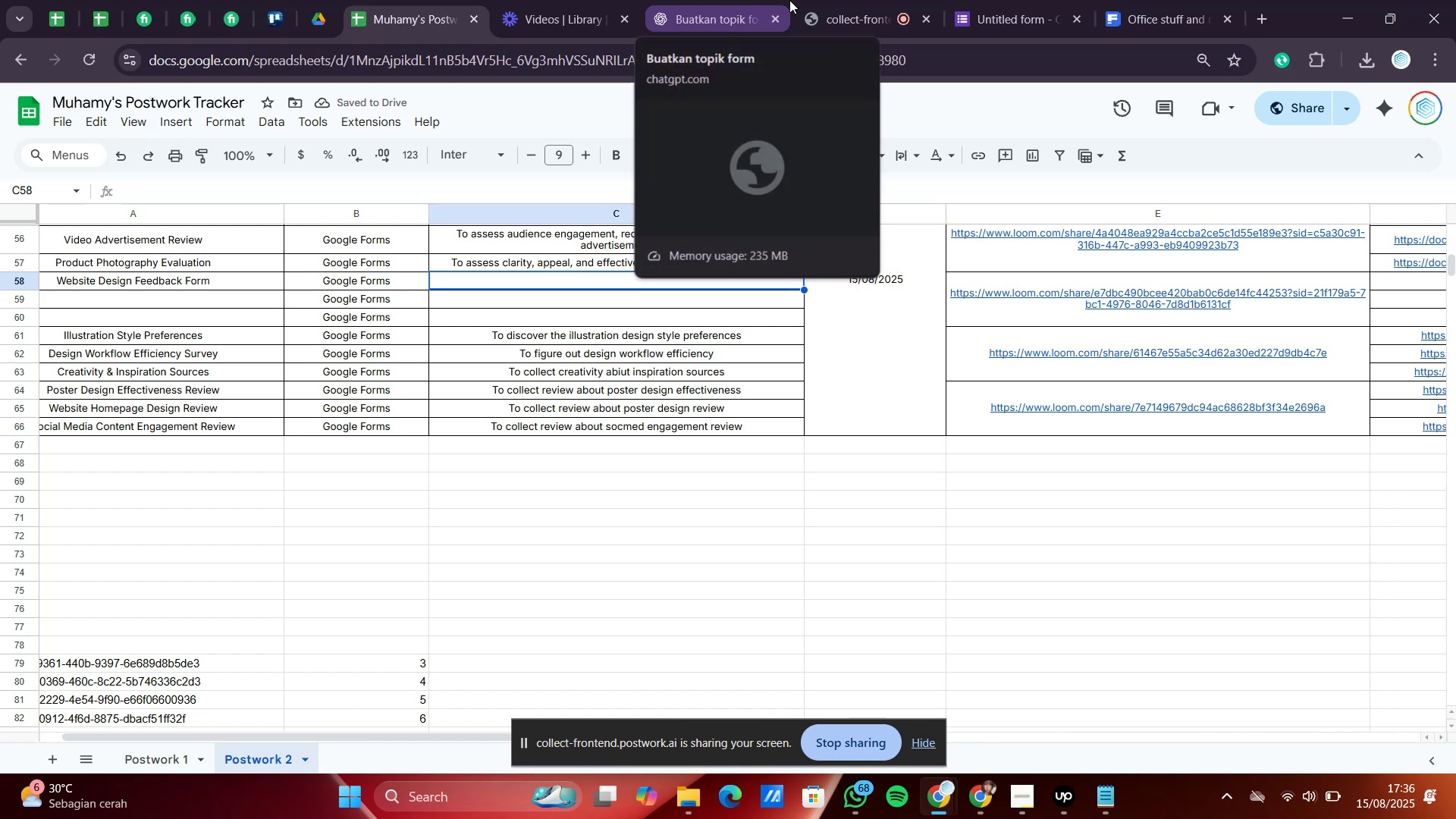 
left_click([757, 0])
 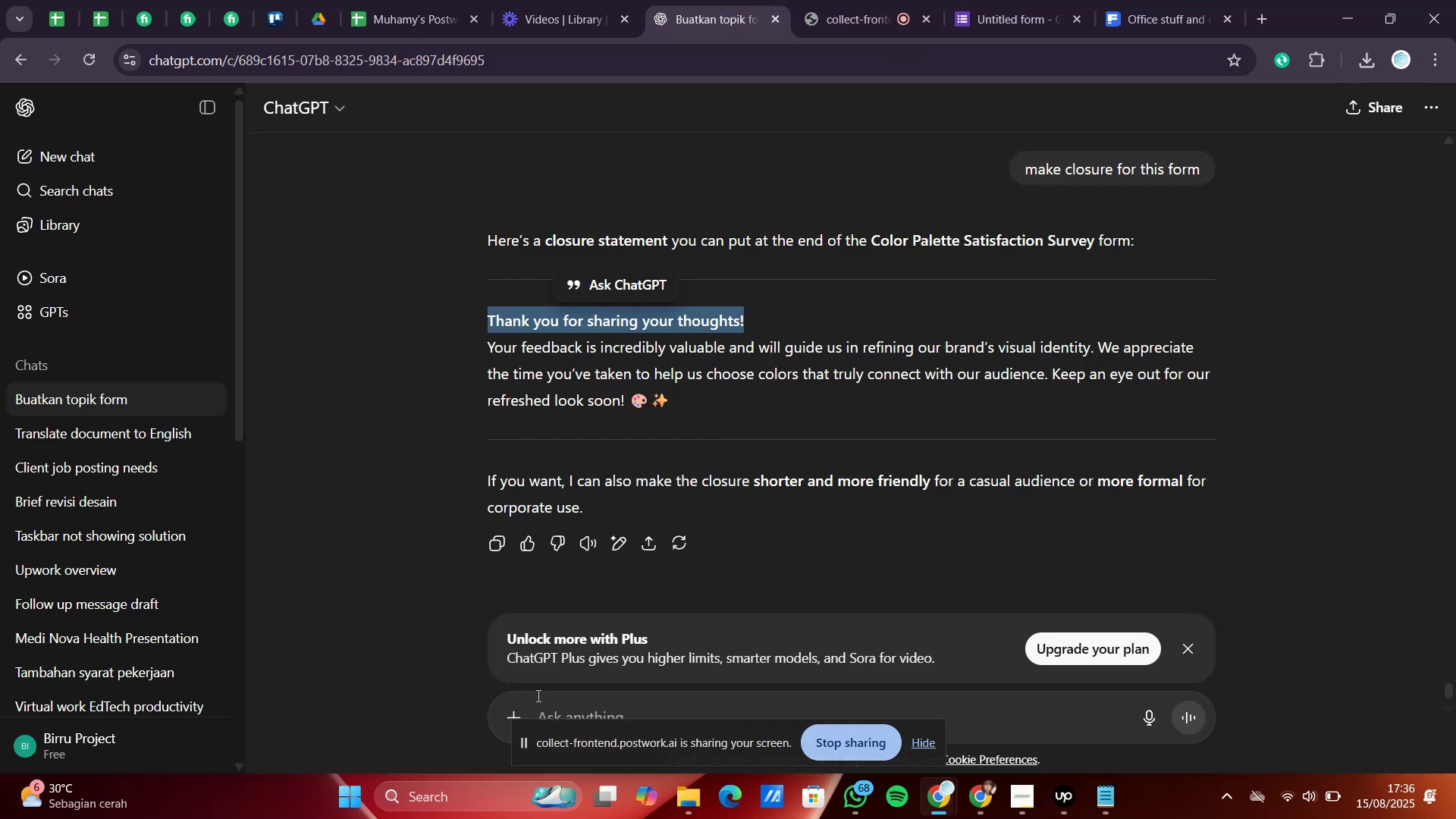 
left_click([547, 701])
 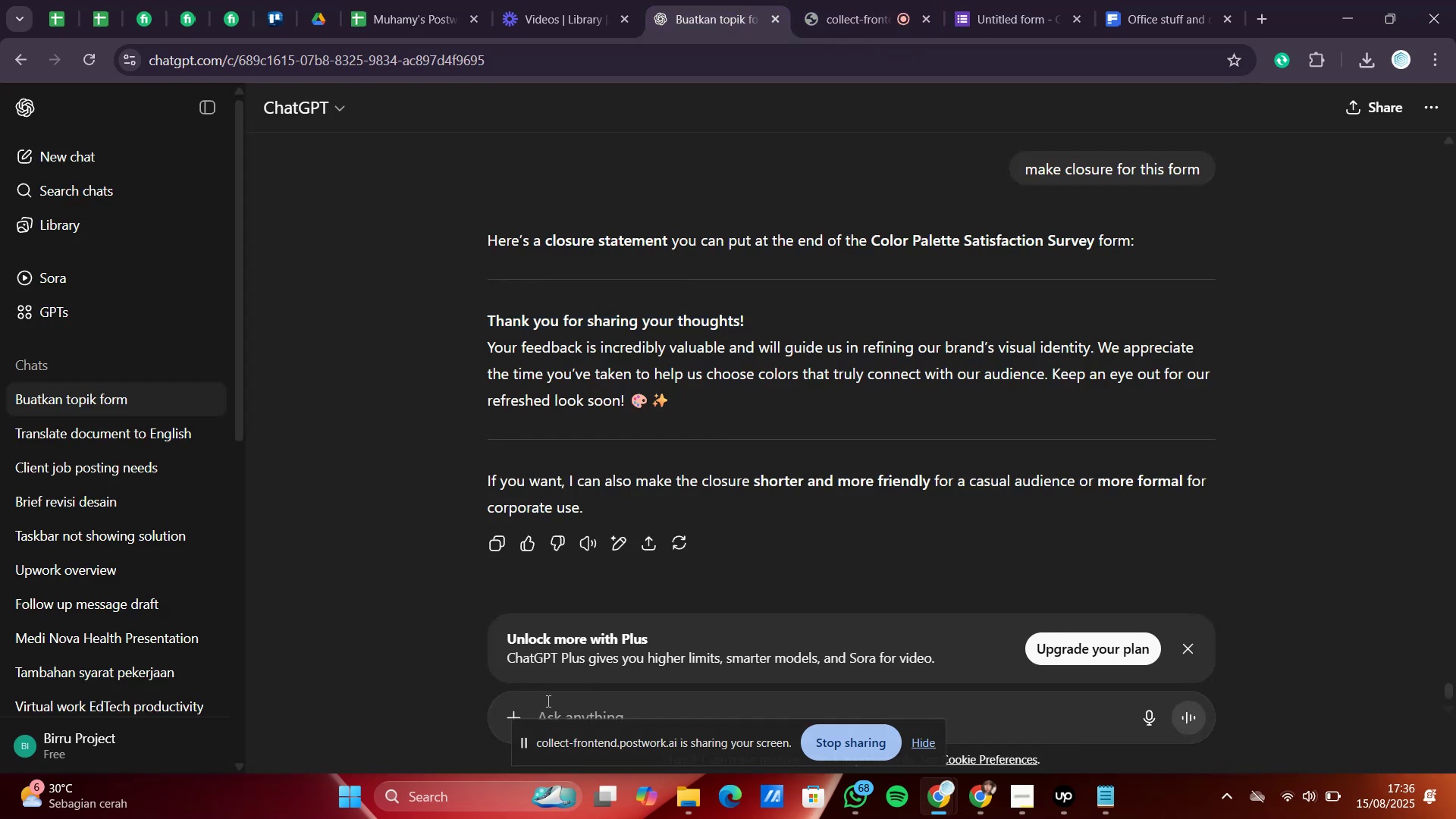 
type(give purpose )
 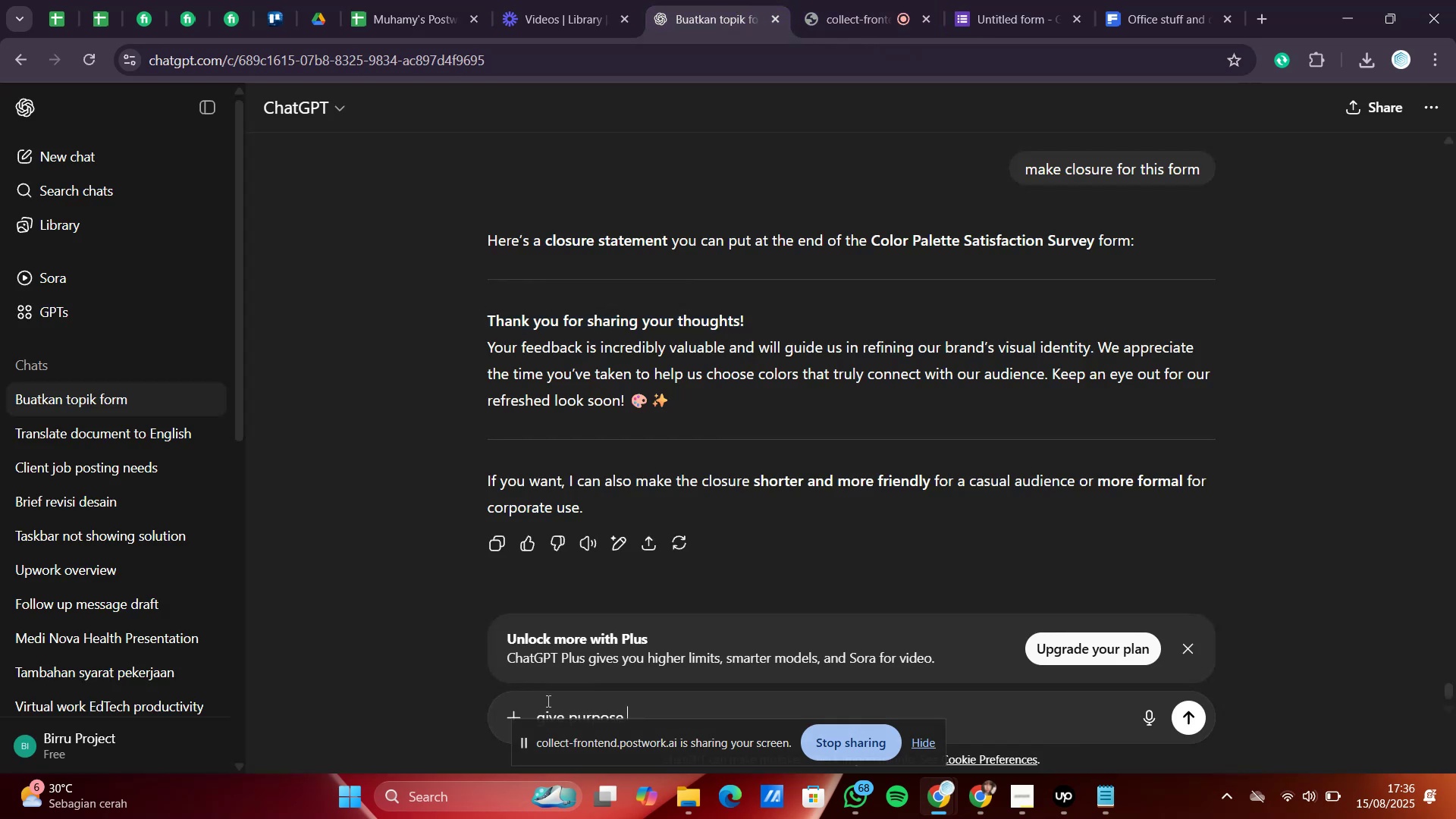 
key(Backspace)
key(Backspace)
key(Backspace)
key(Backspace)
key(Backspace)
key(Backspace)
key(Backspace)
key(Backspace)
type(short purpose)
 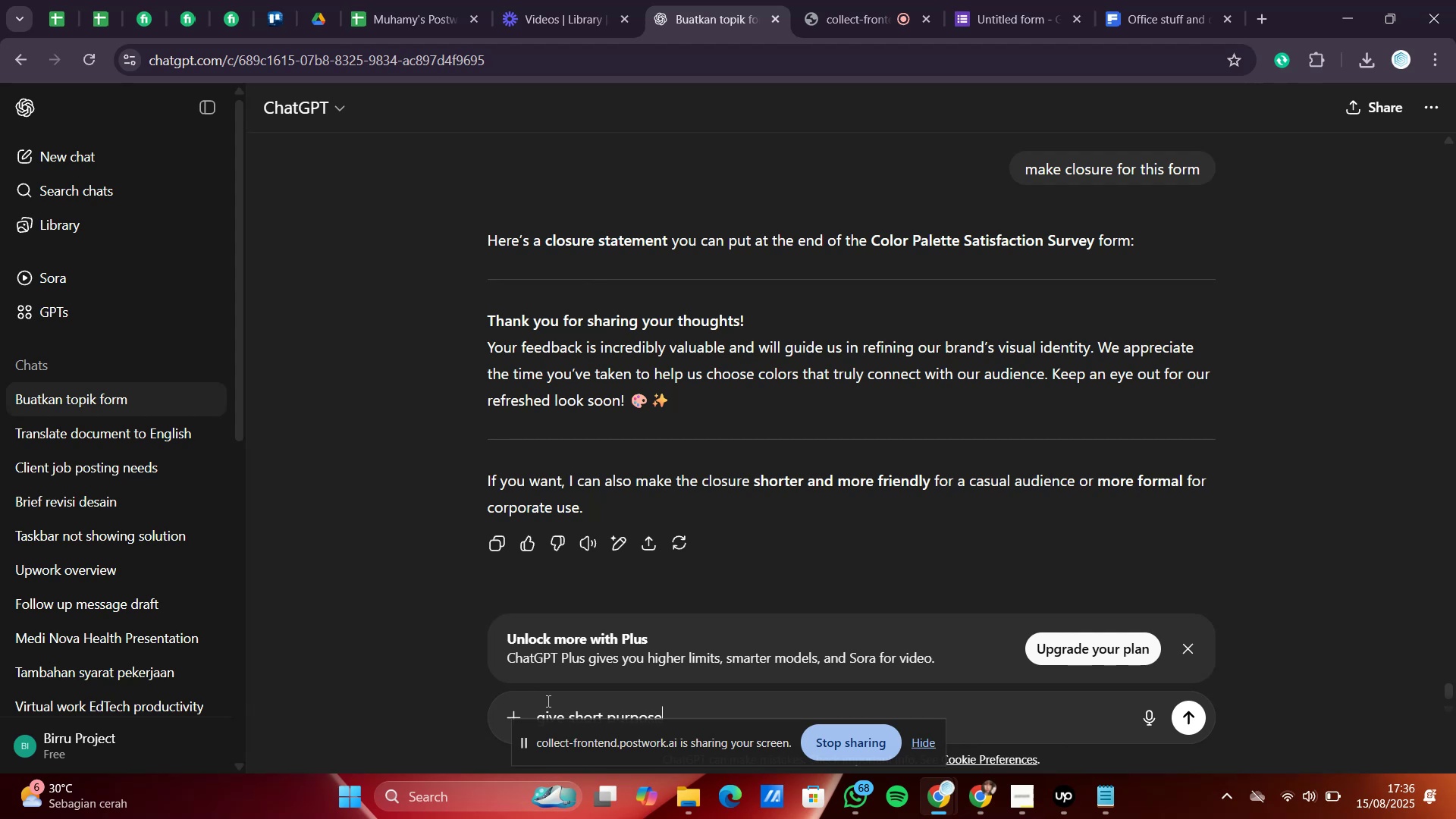 
key(Enter)
 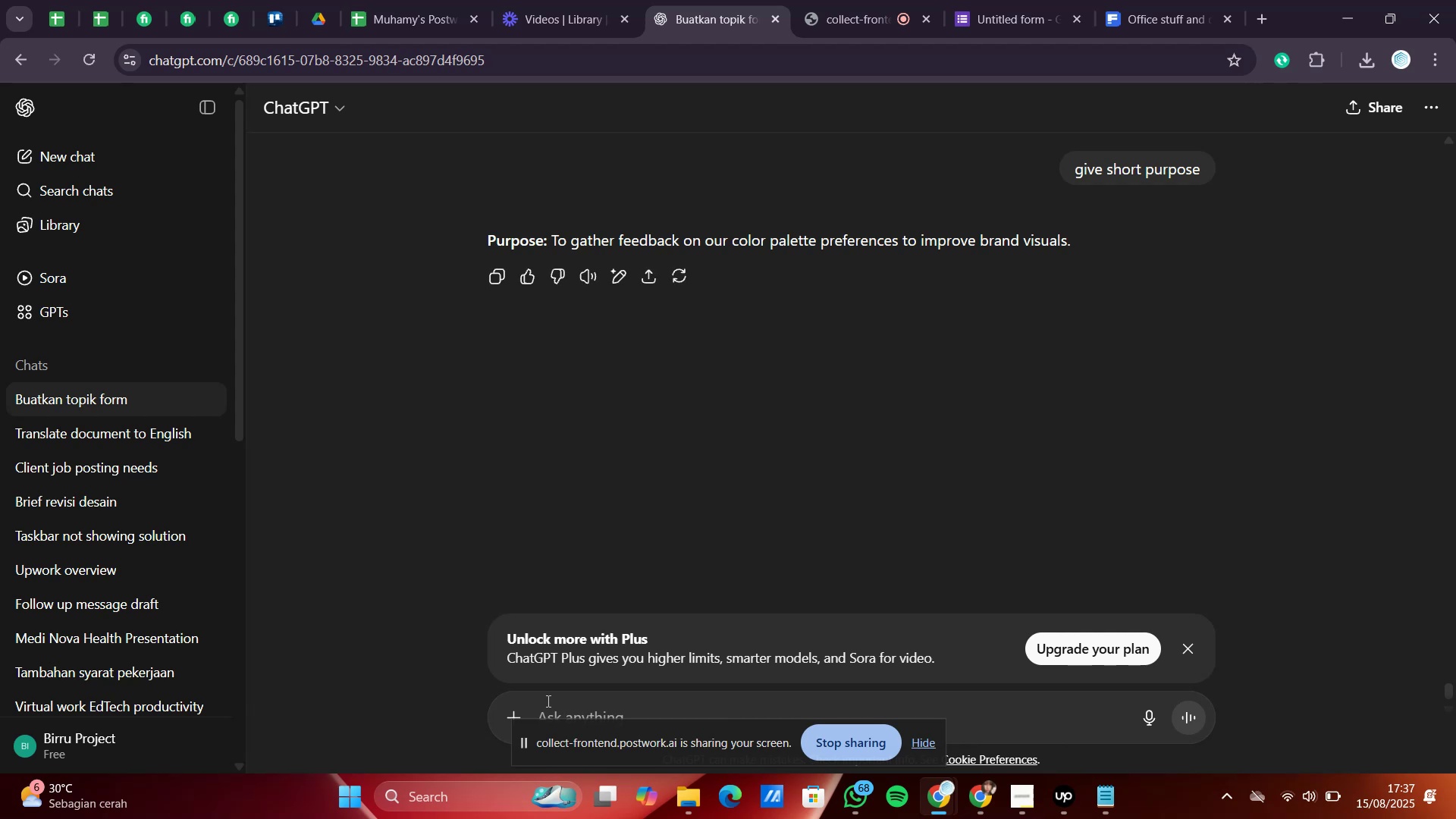 
wait(11.83)
 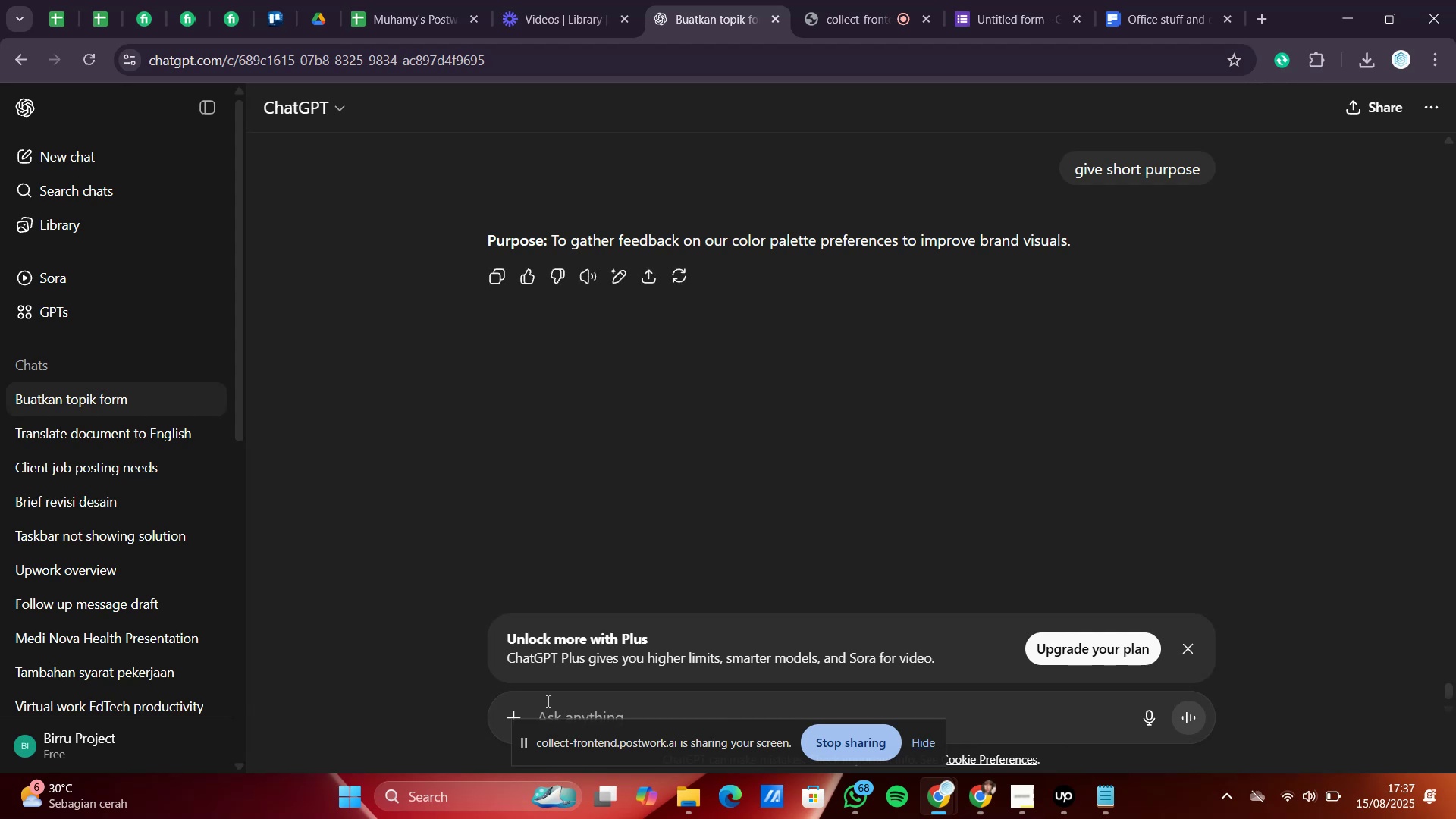 
left_click_drag(start_coordinate=[553, 241], to_coordinate=[1082, 237])
 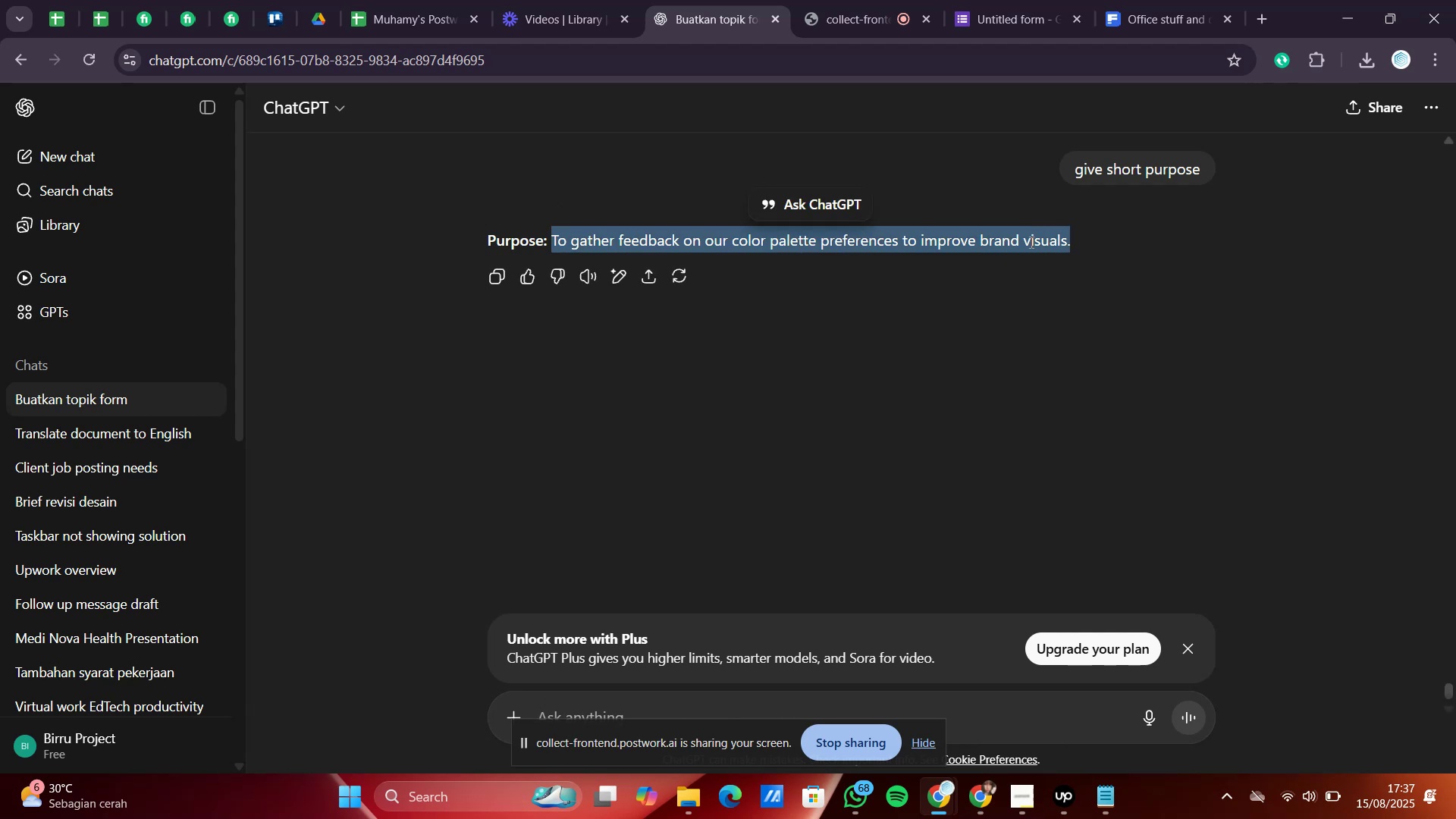 
right_click([1030, 242])
 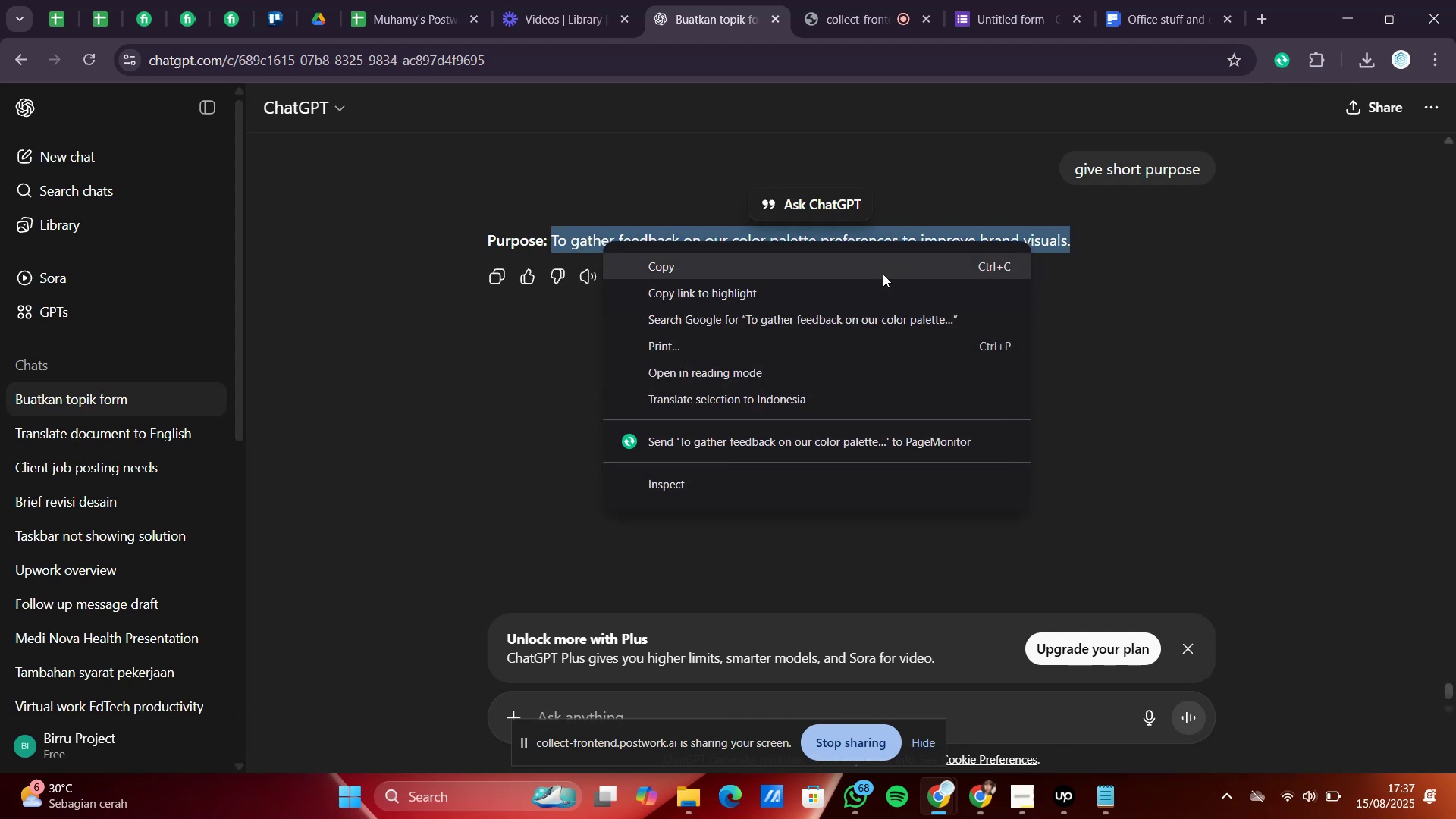 
left_click([876, 271])
 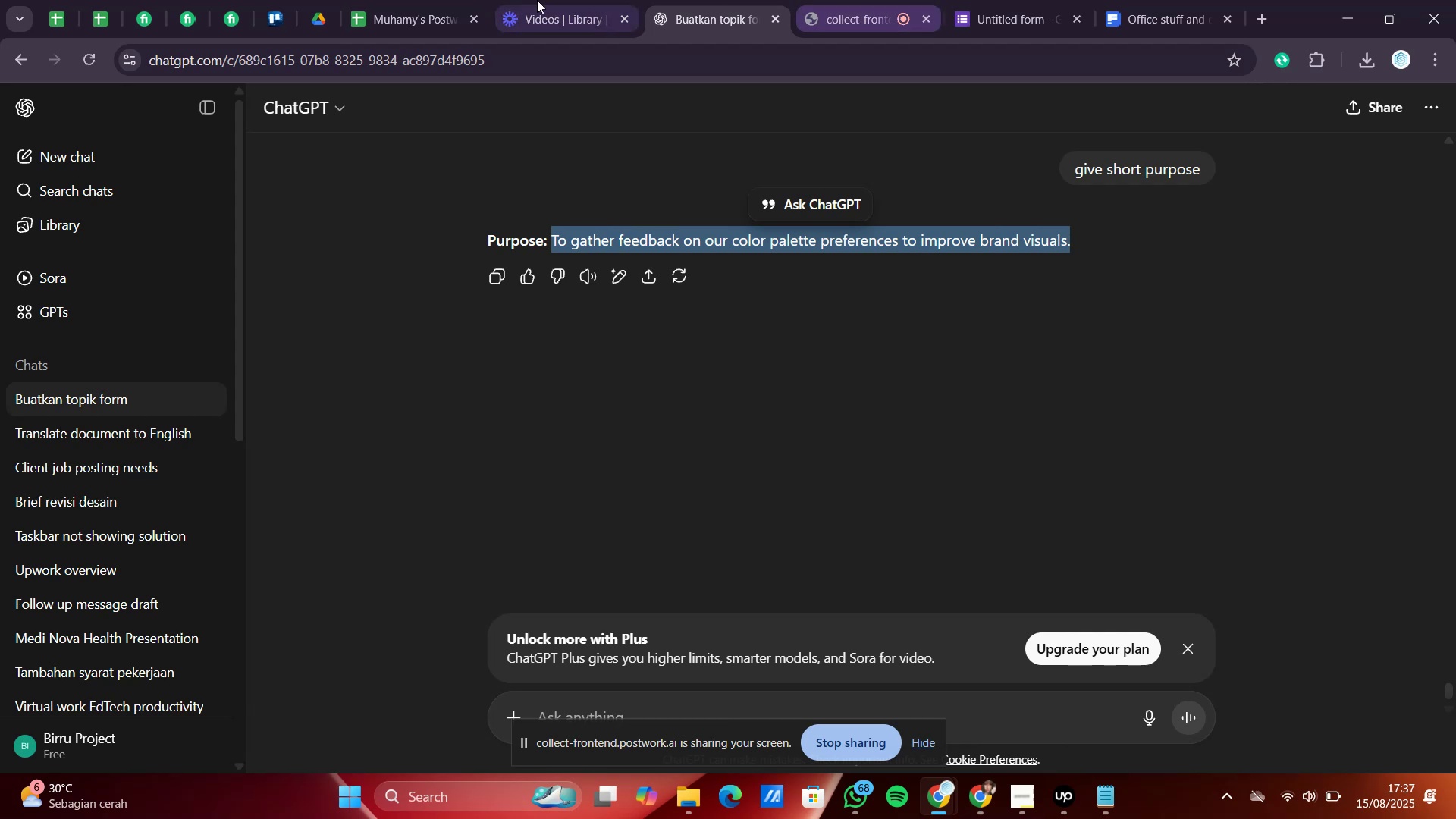 
left_click([410, 0])
 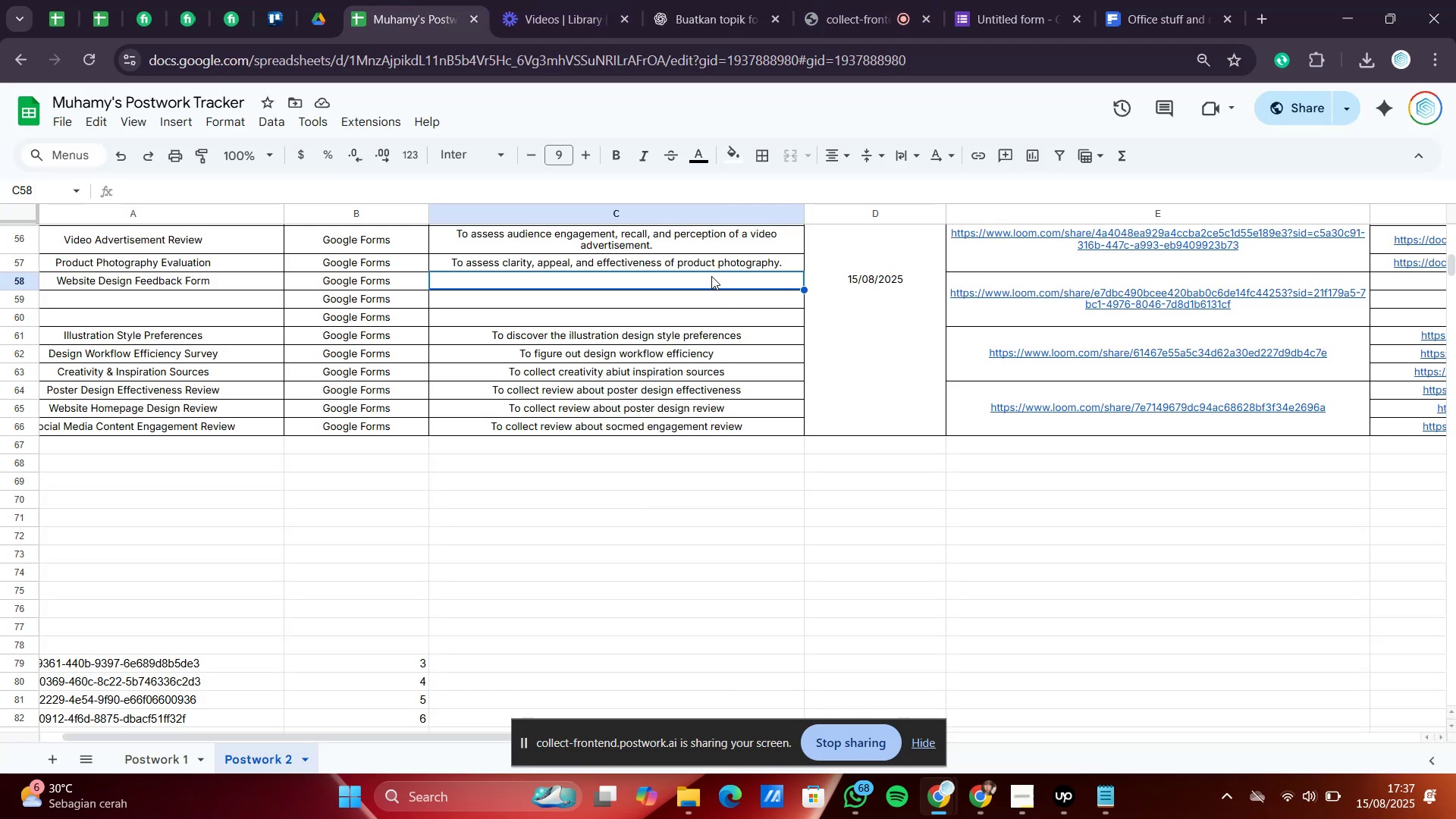 
key(Control+Shift+ShiftLeft)
 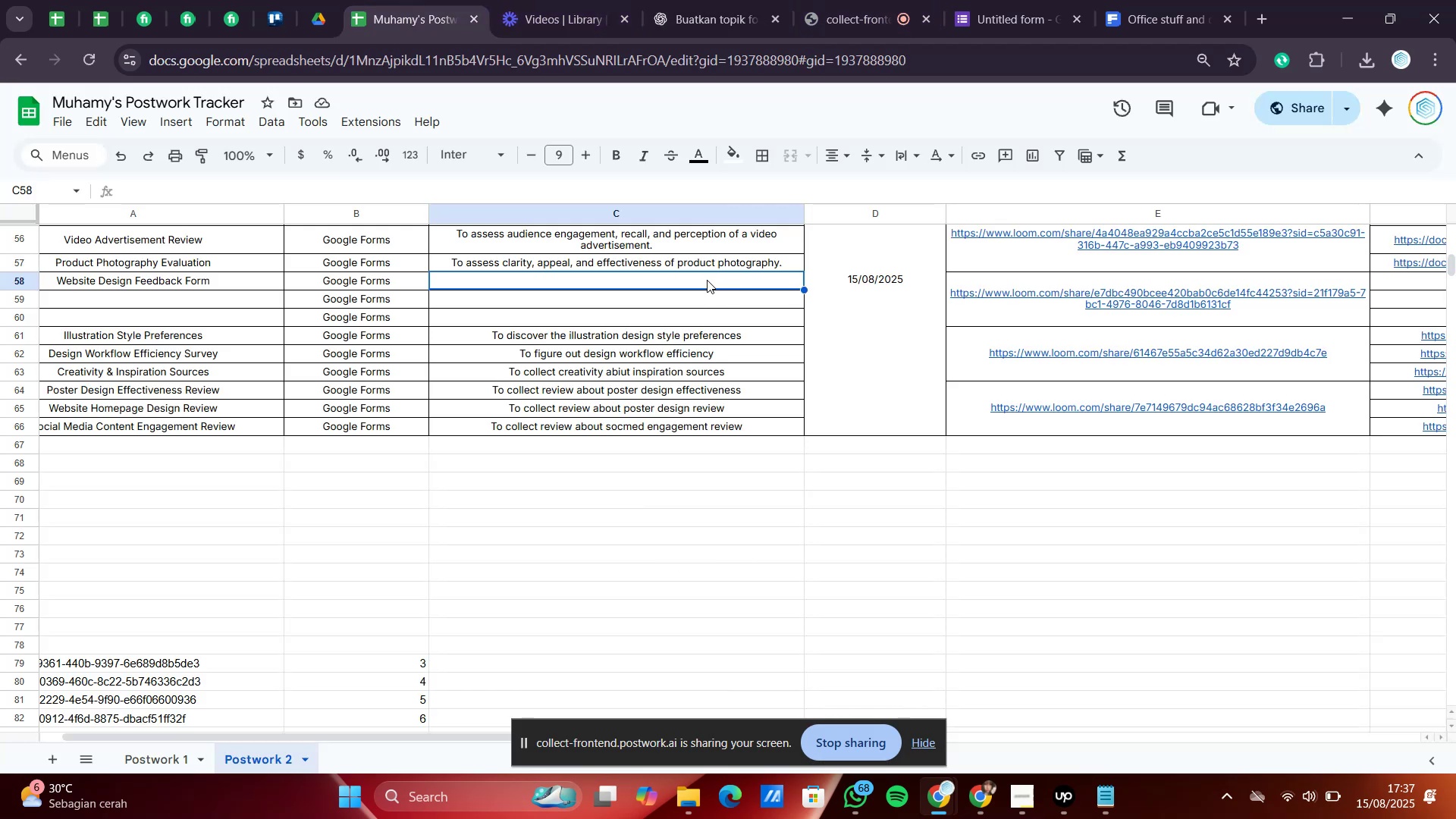 
key(Control+Shift+V)
 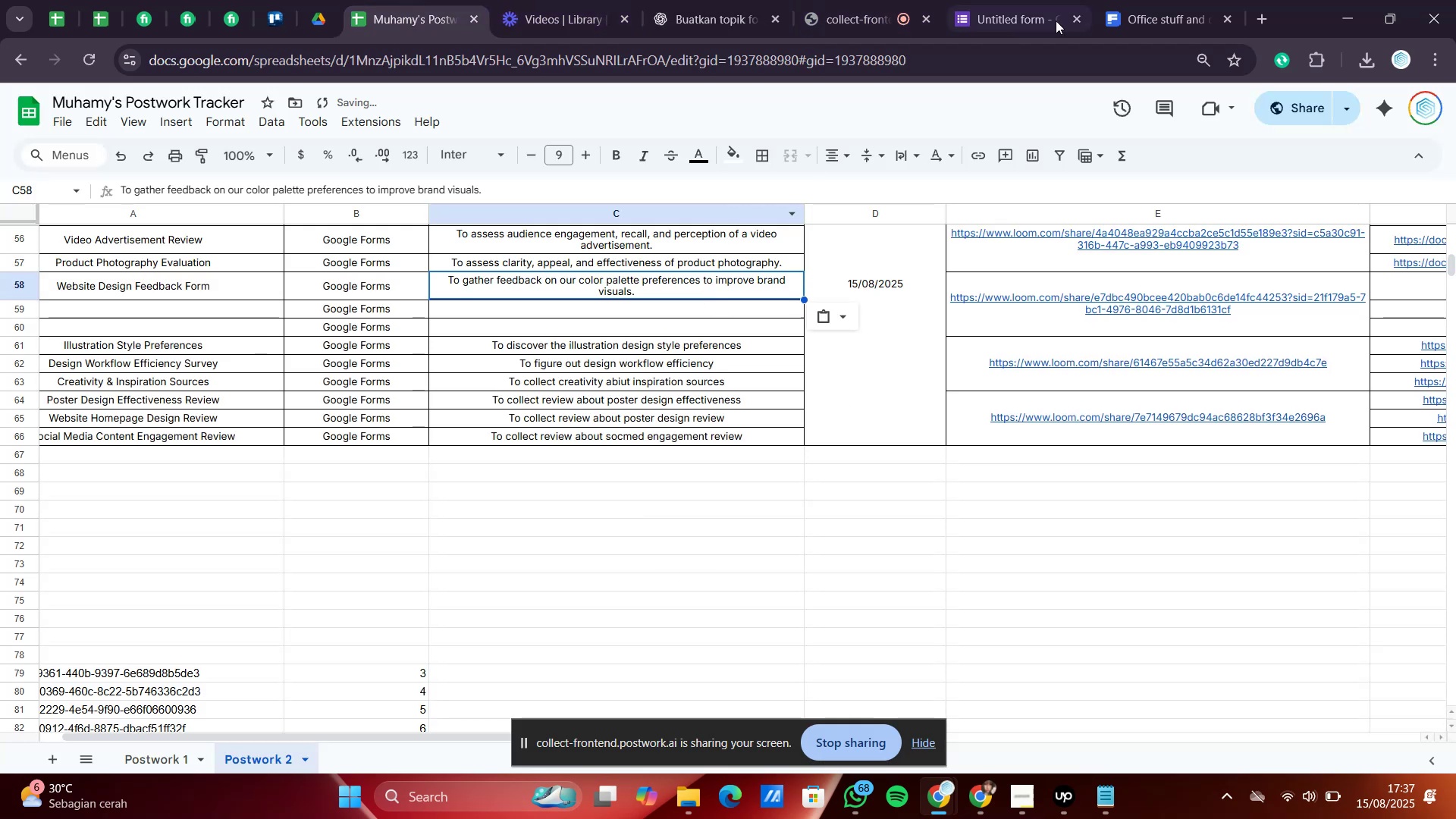 
left_click([1144, 0])
 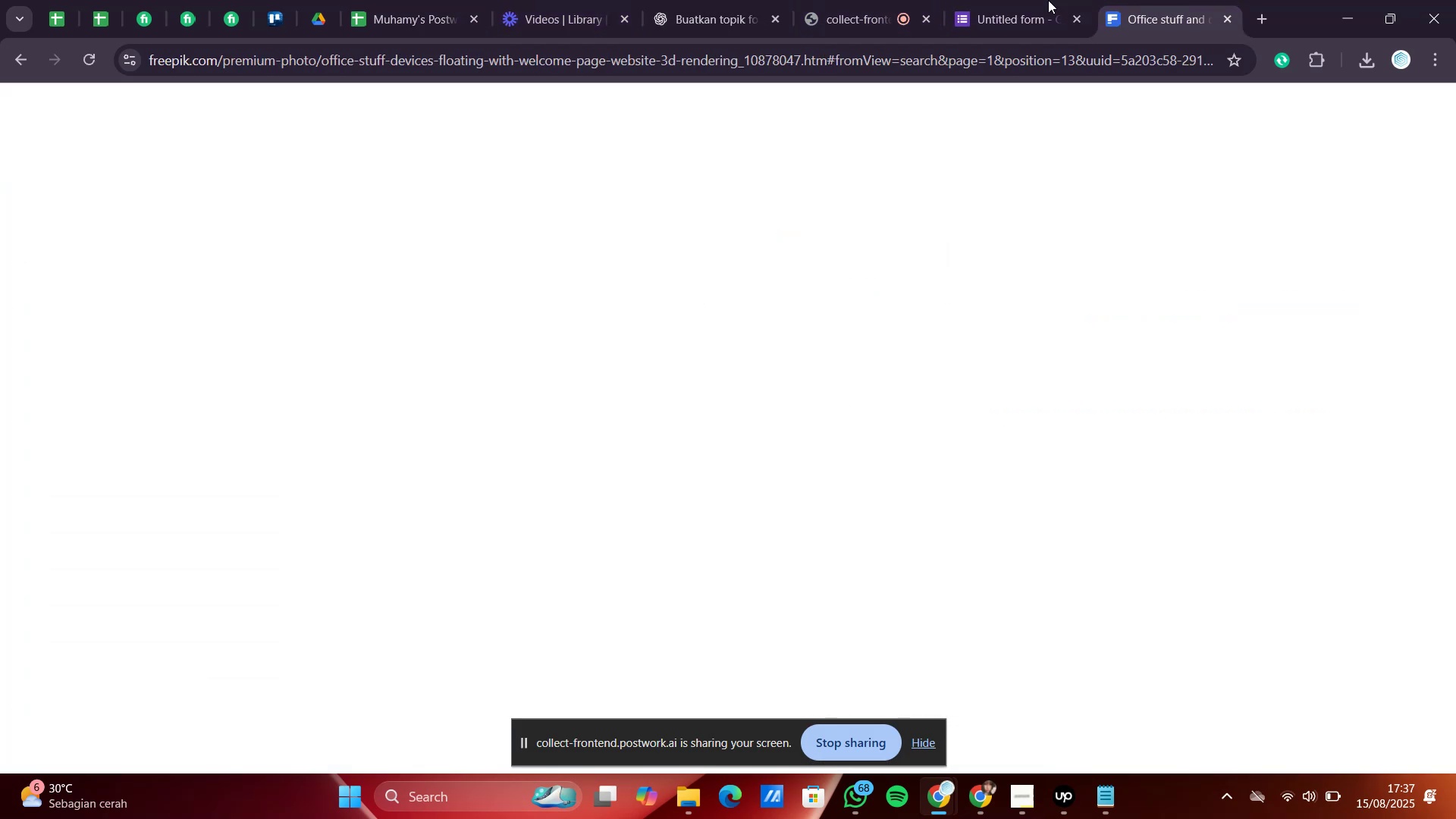 
left_click([1040, 0])
 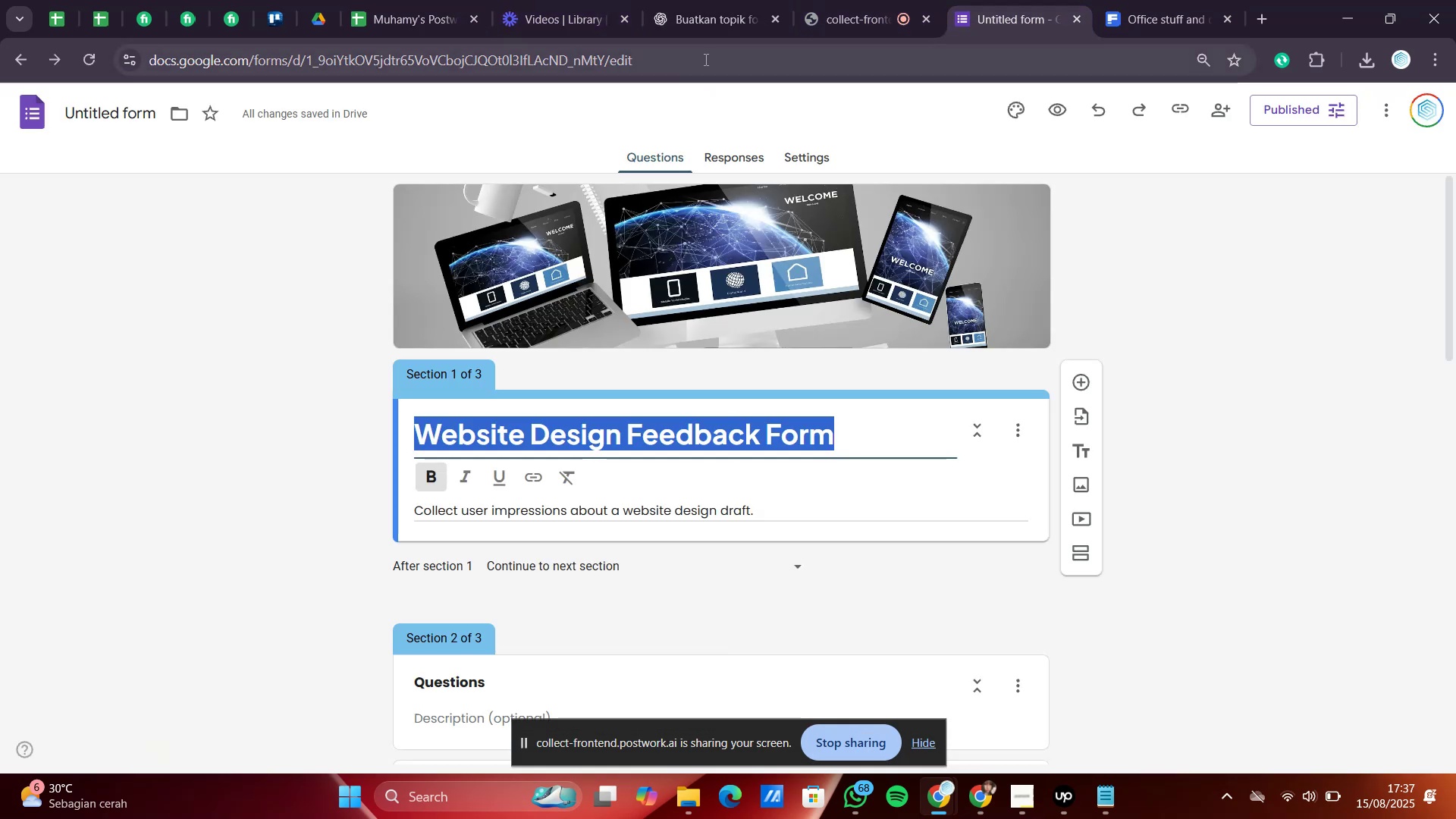 
left_click([704, 58])
 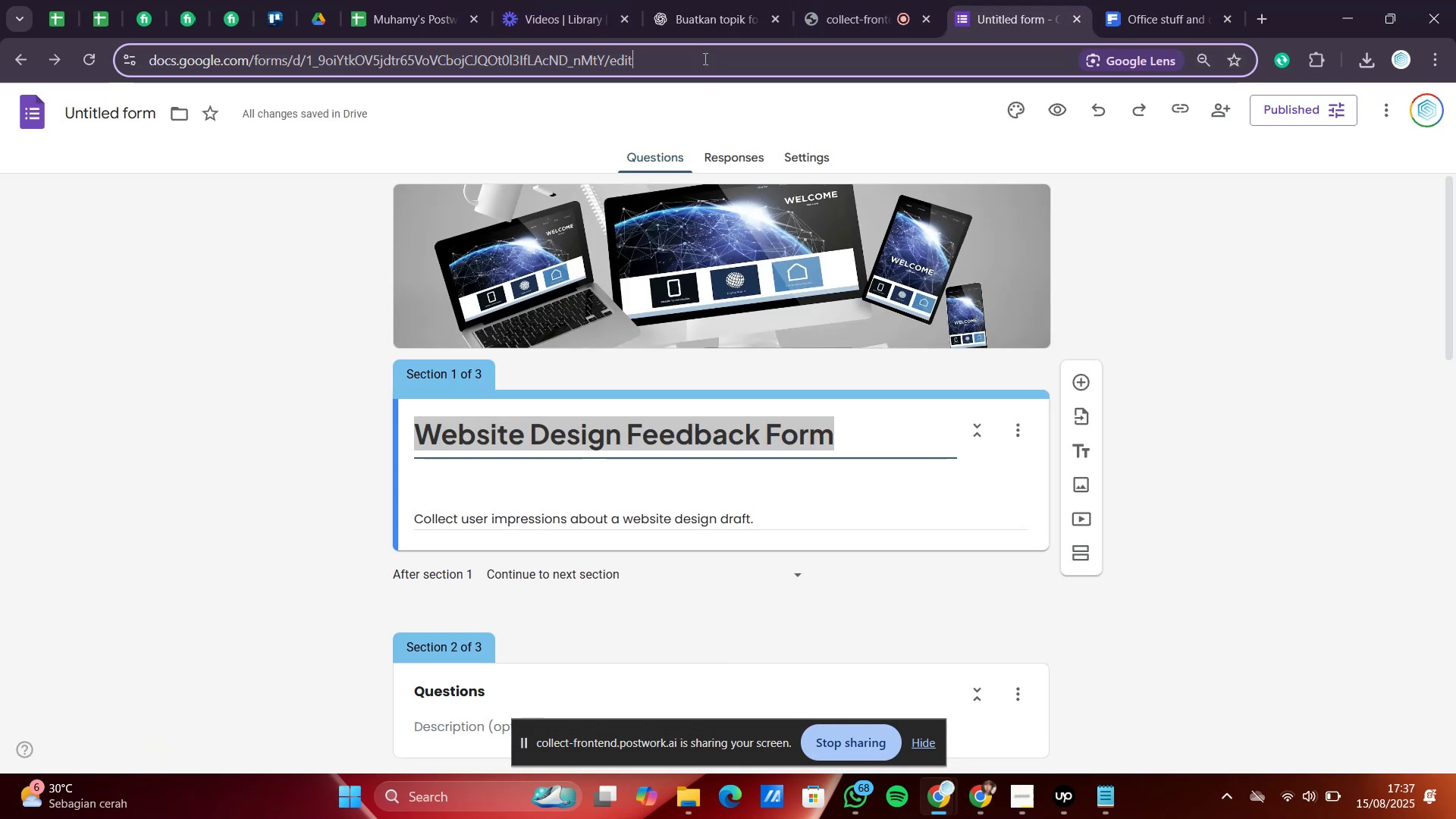 
key(Control+C)
 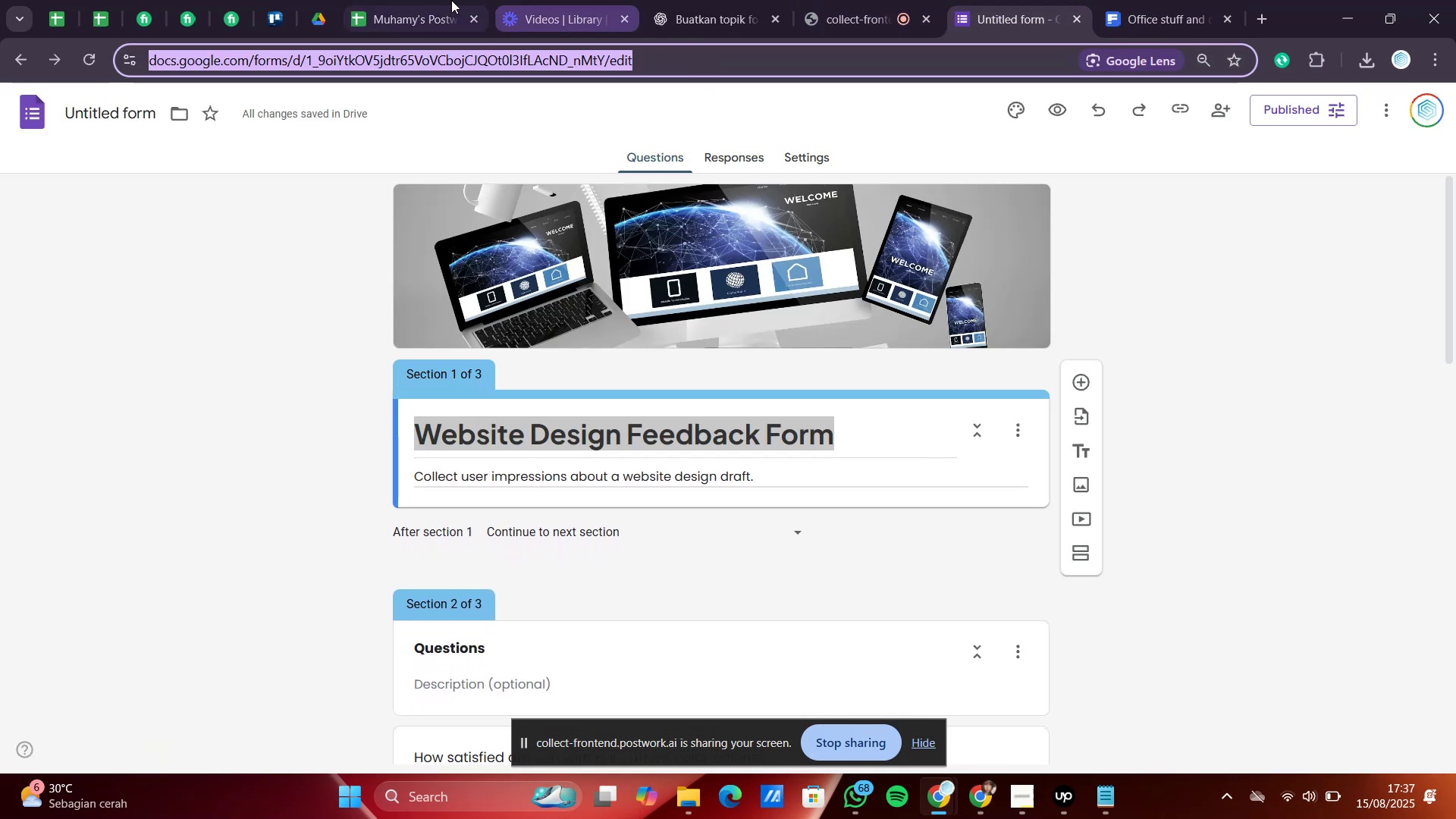 
left_click([408, 0])
 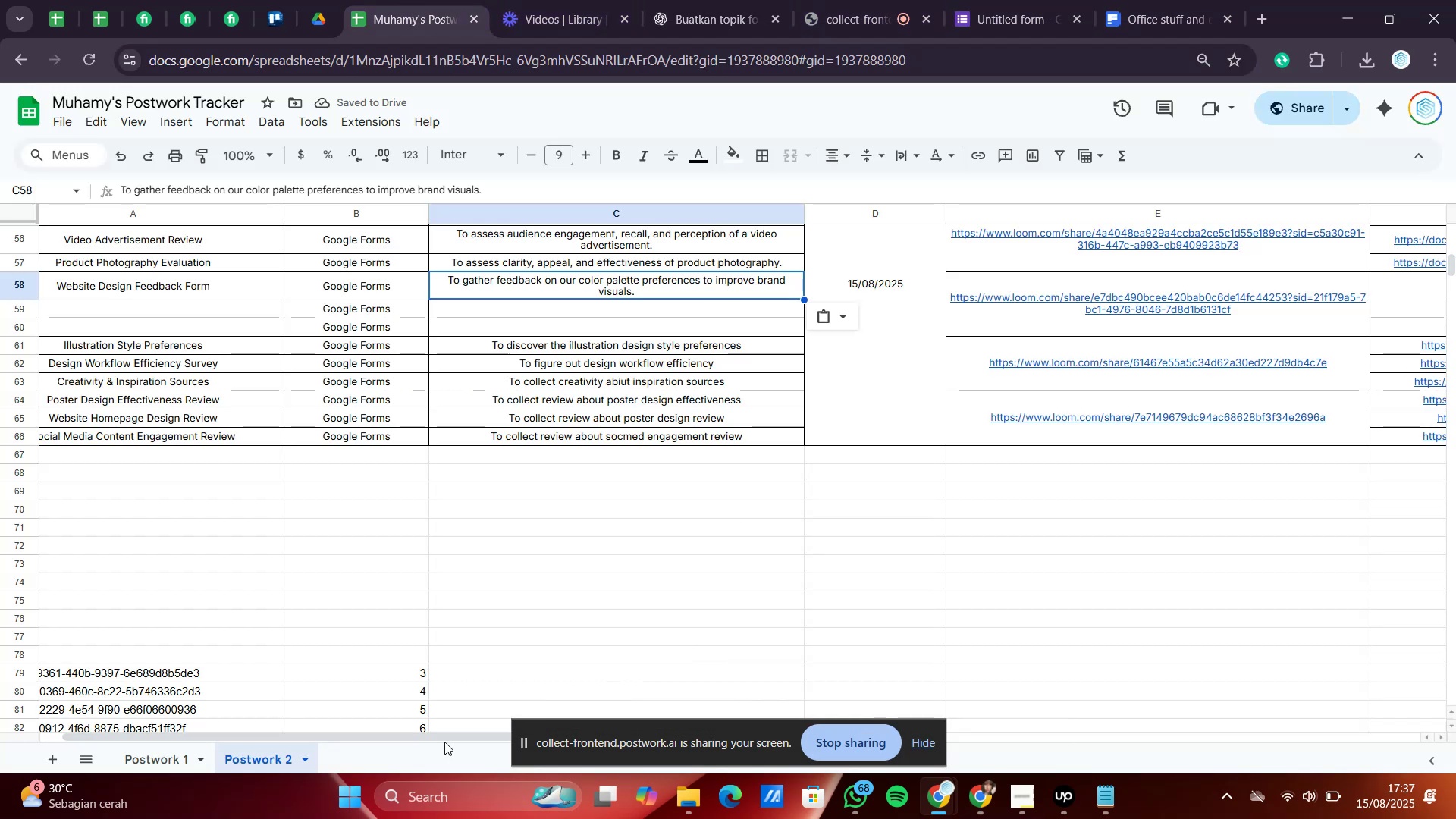 
left_click_drag(start_coordinate=[438, 737], to_coordinate=[488, 720])
 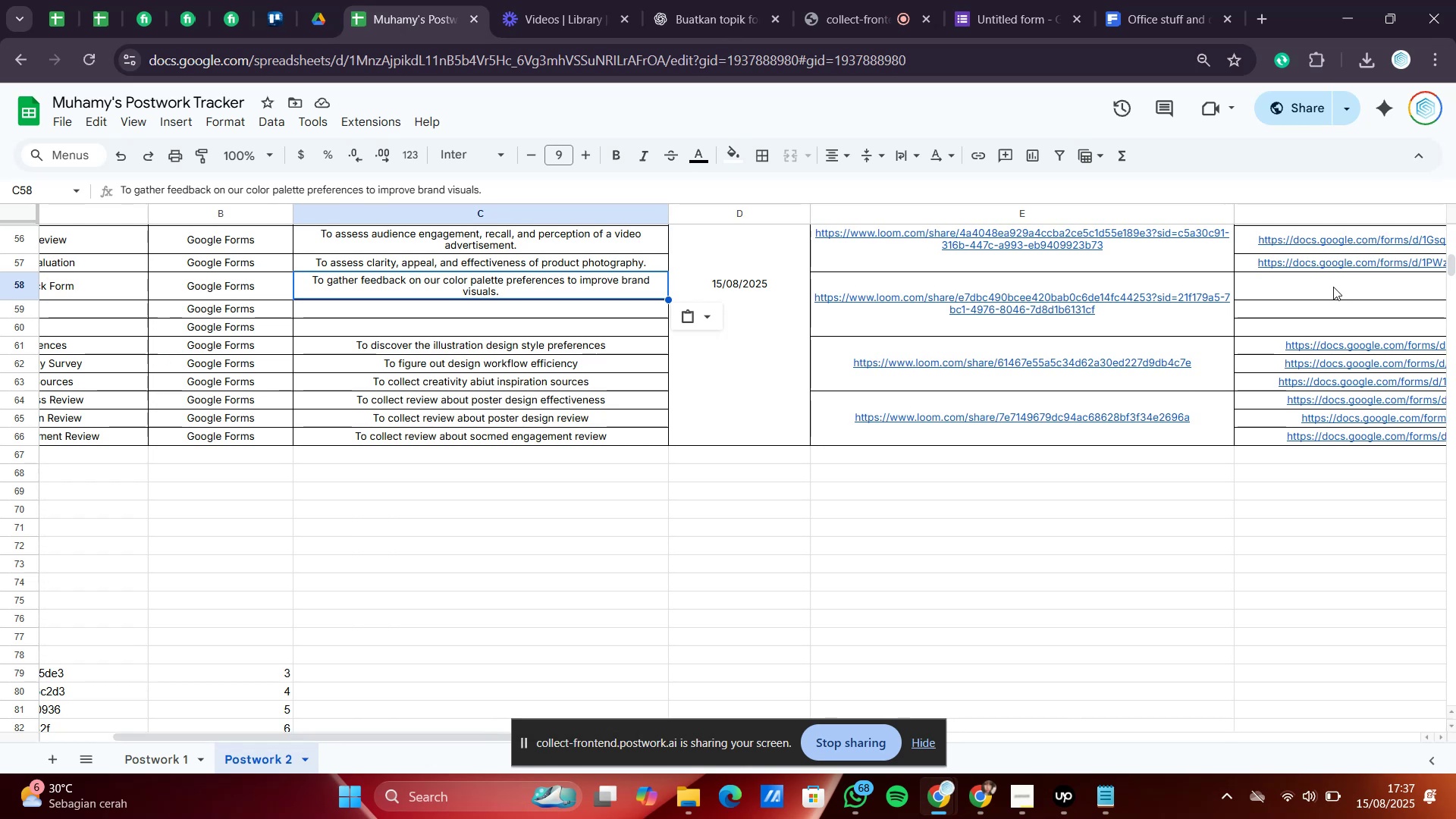 
left_click([1333, 287])
 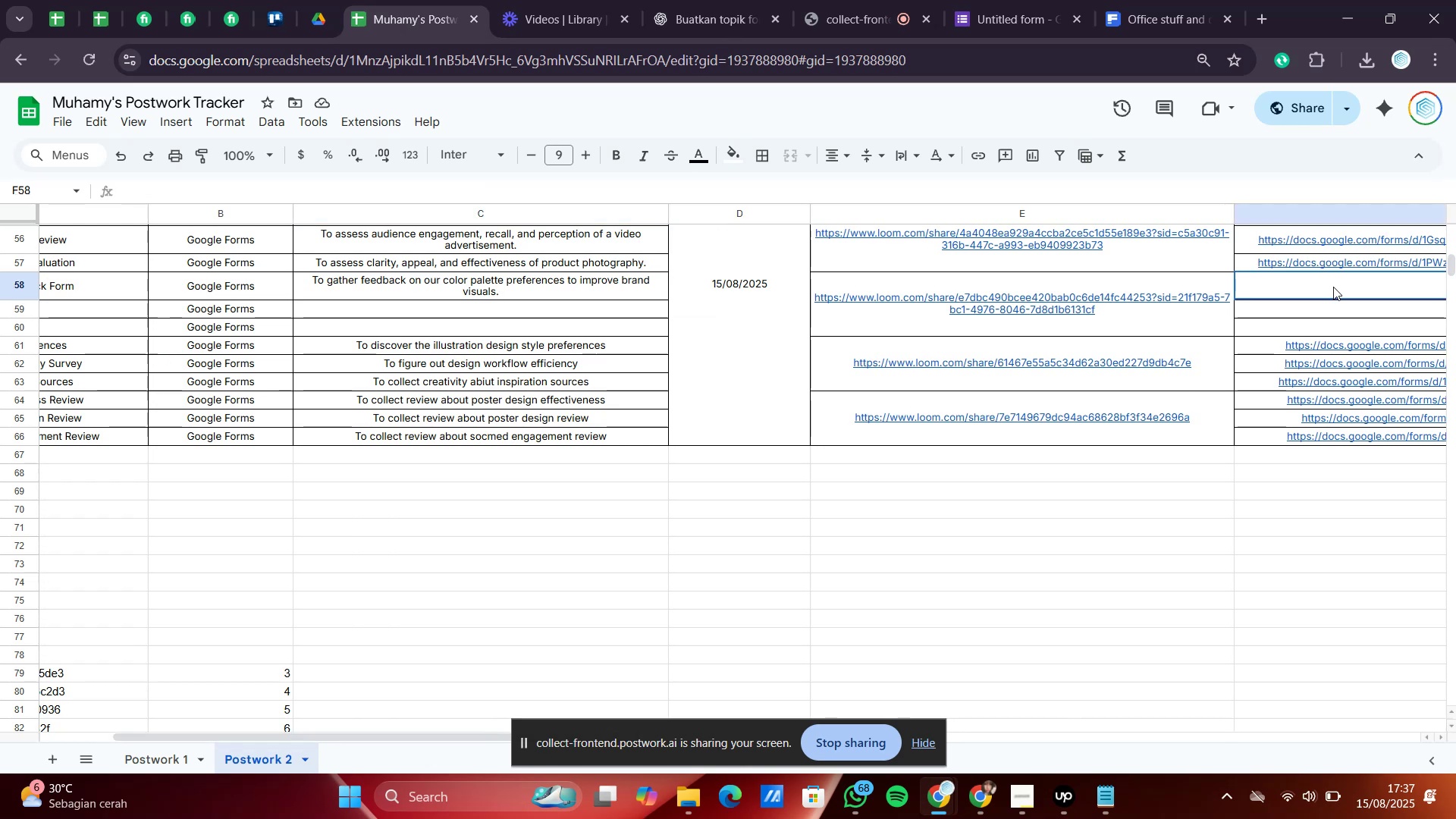 
key(Control+Shift+V)
 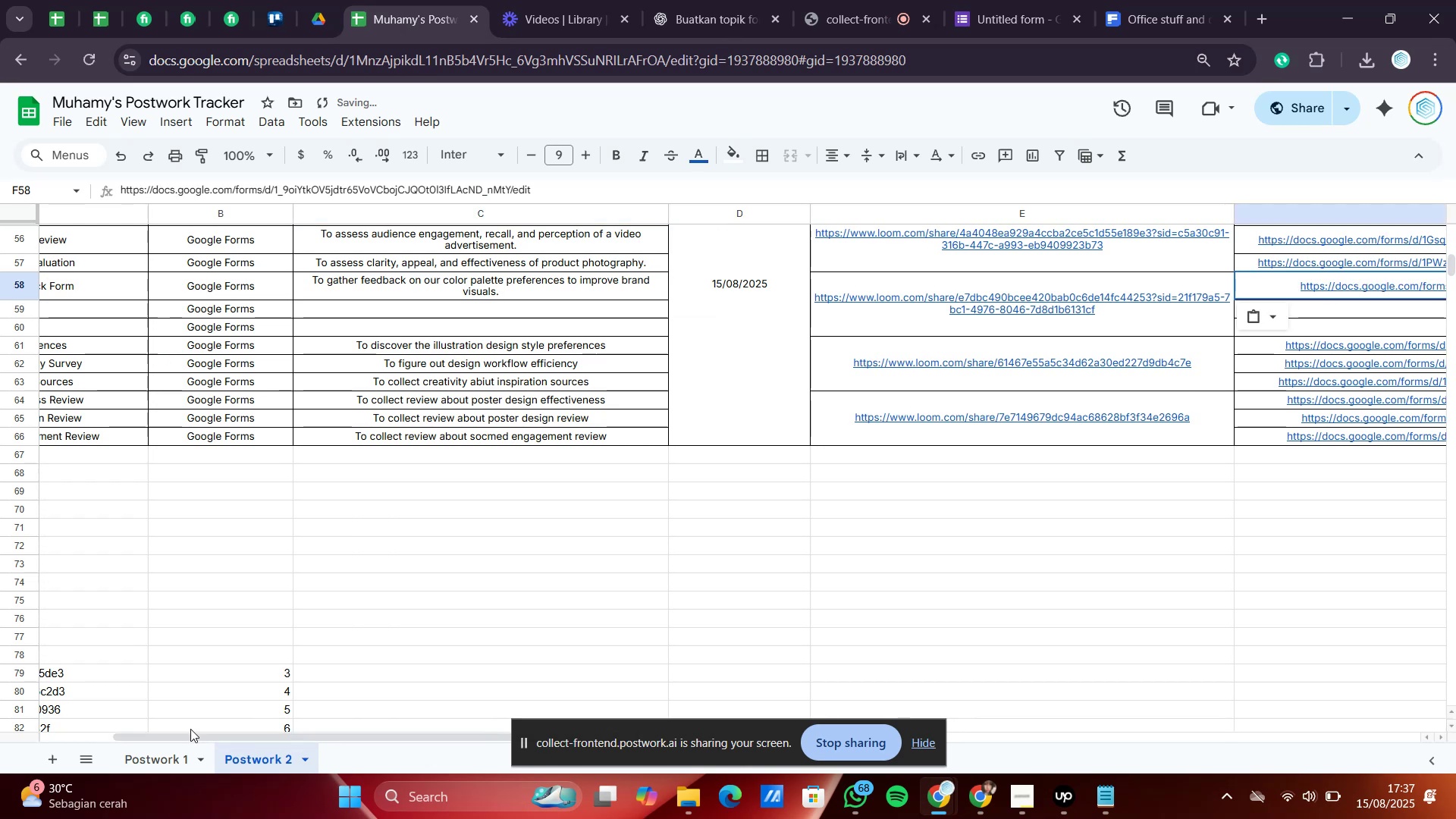 
left_click_drag(start_coordinate=[267, 735], to_coordinate=[198, 747])
 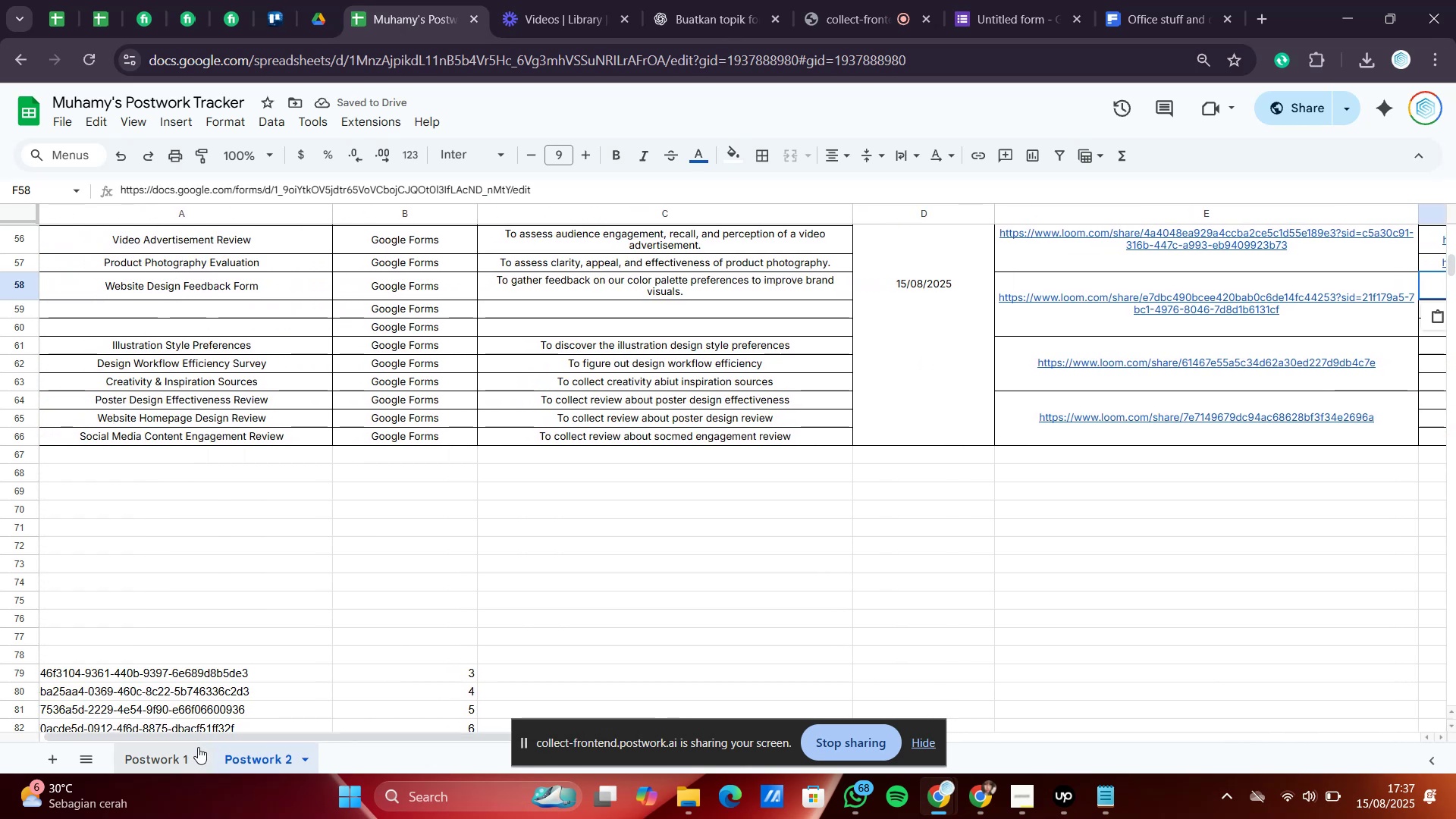 
mouse_move([180, 638])
 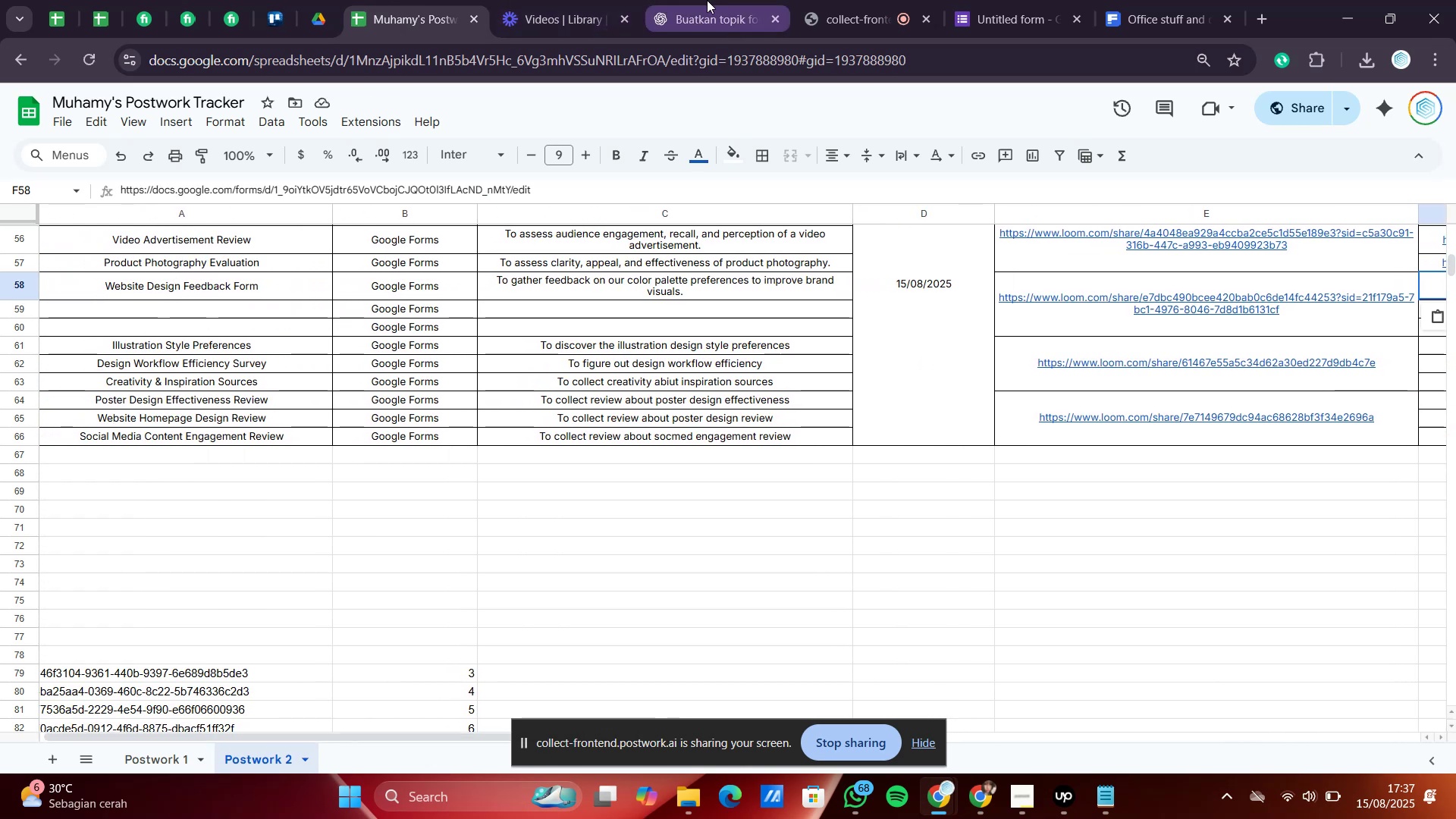 
left_click([707, 0])
 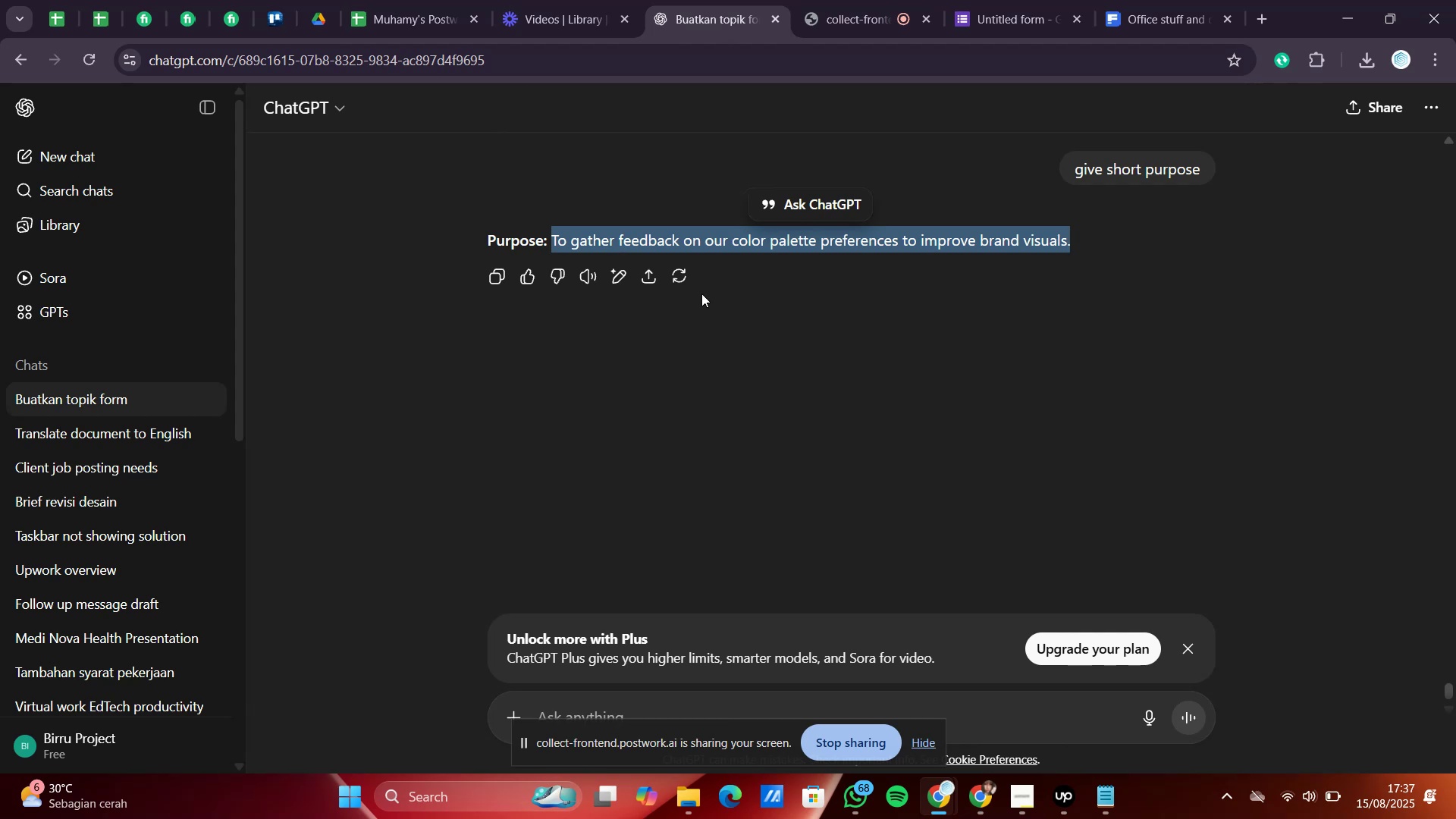 
wait(15.68)
 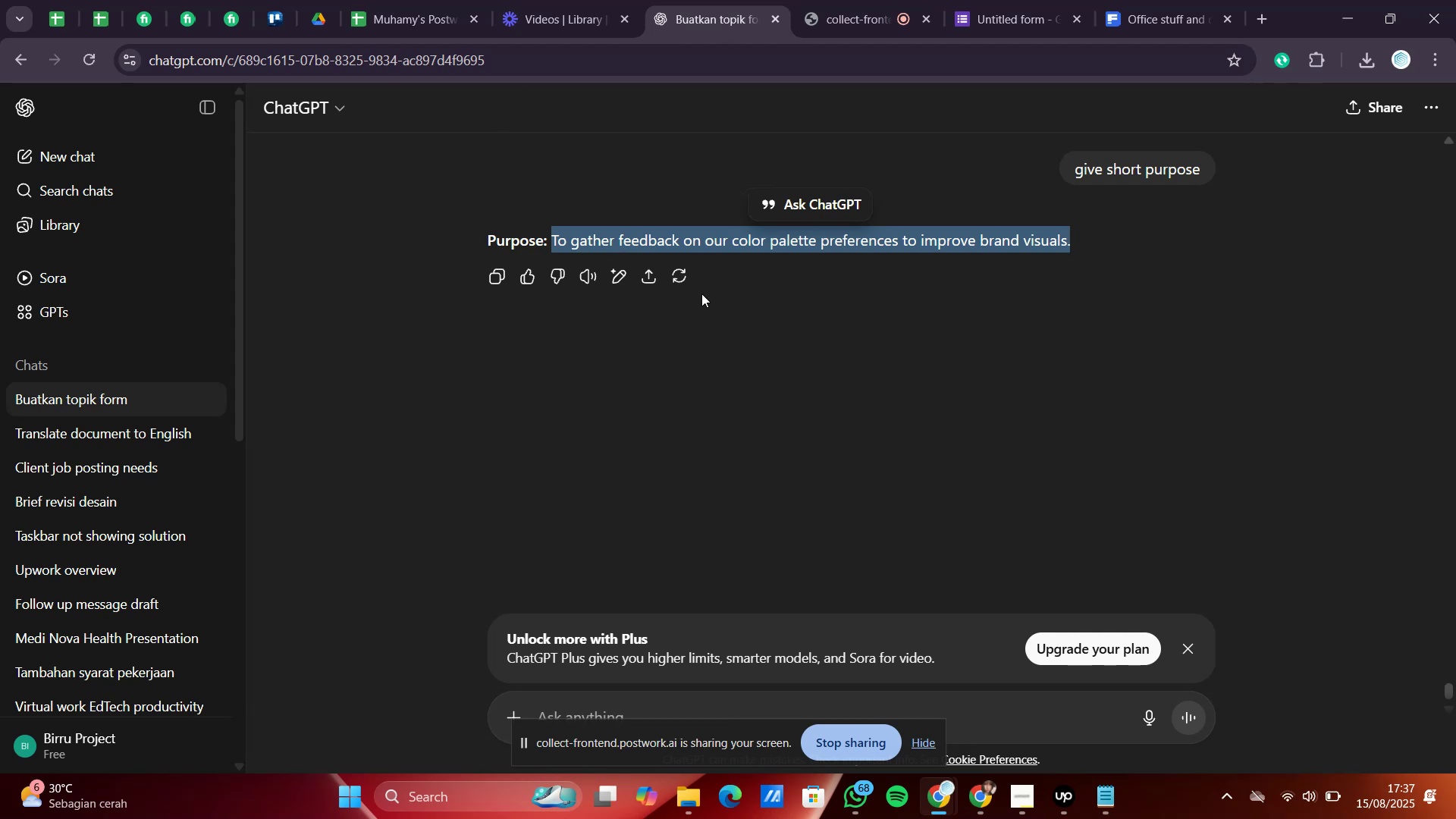 
mouse_move([177, 36])
 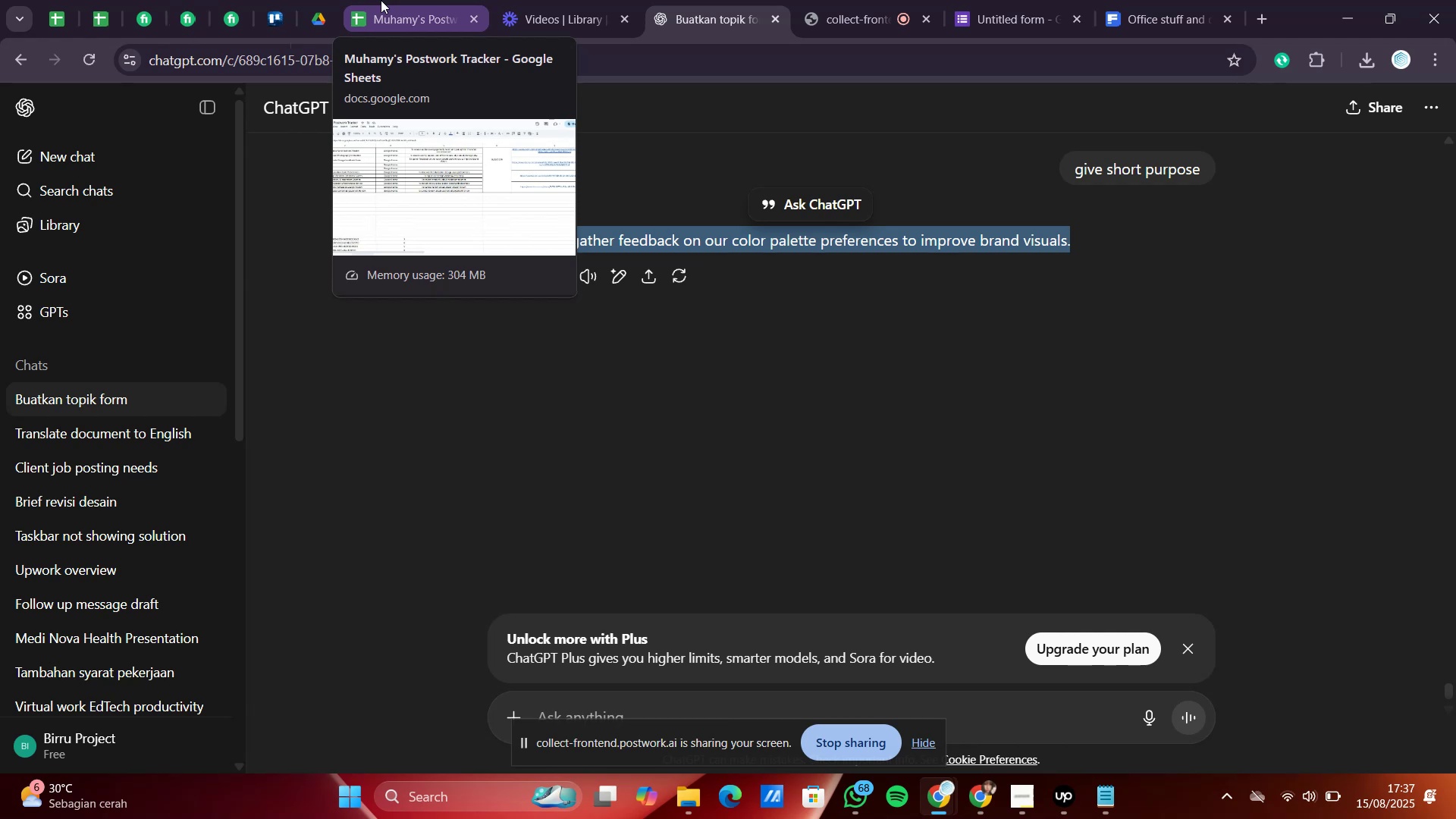 
wait(11.8)
 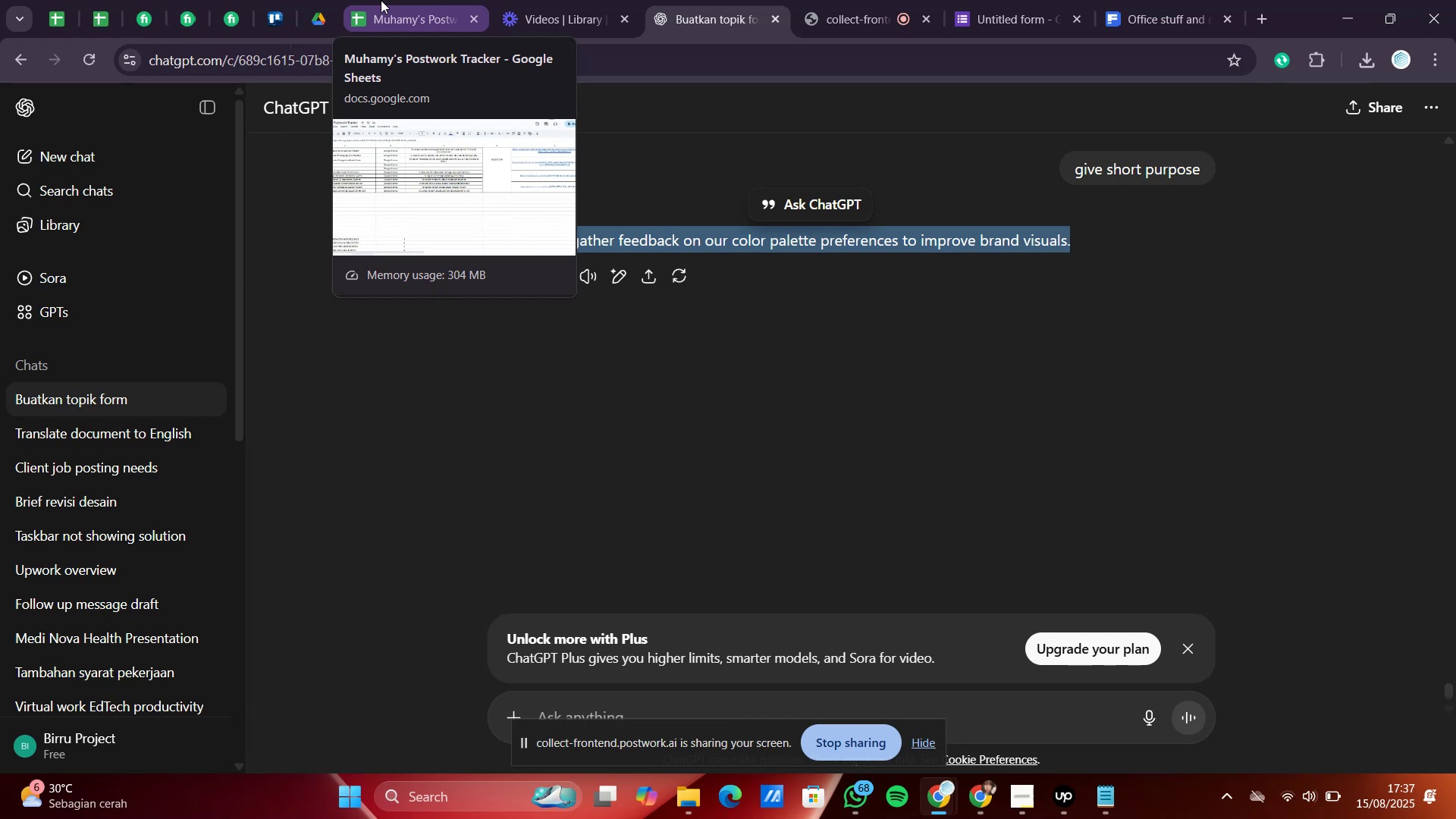 
left_click([1033, 0])
 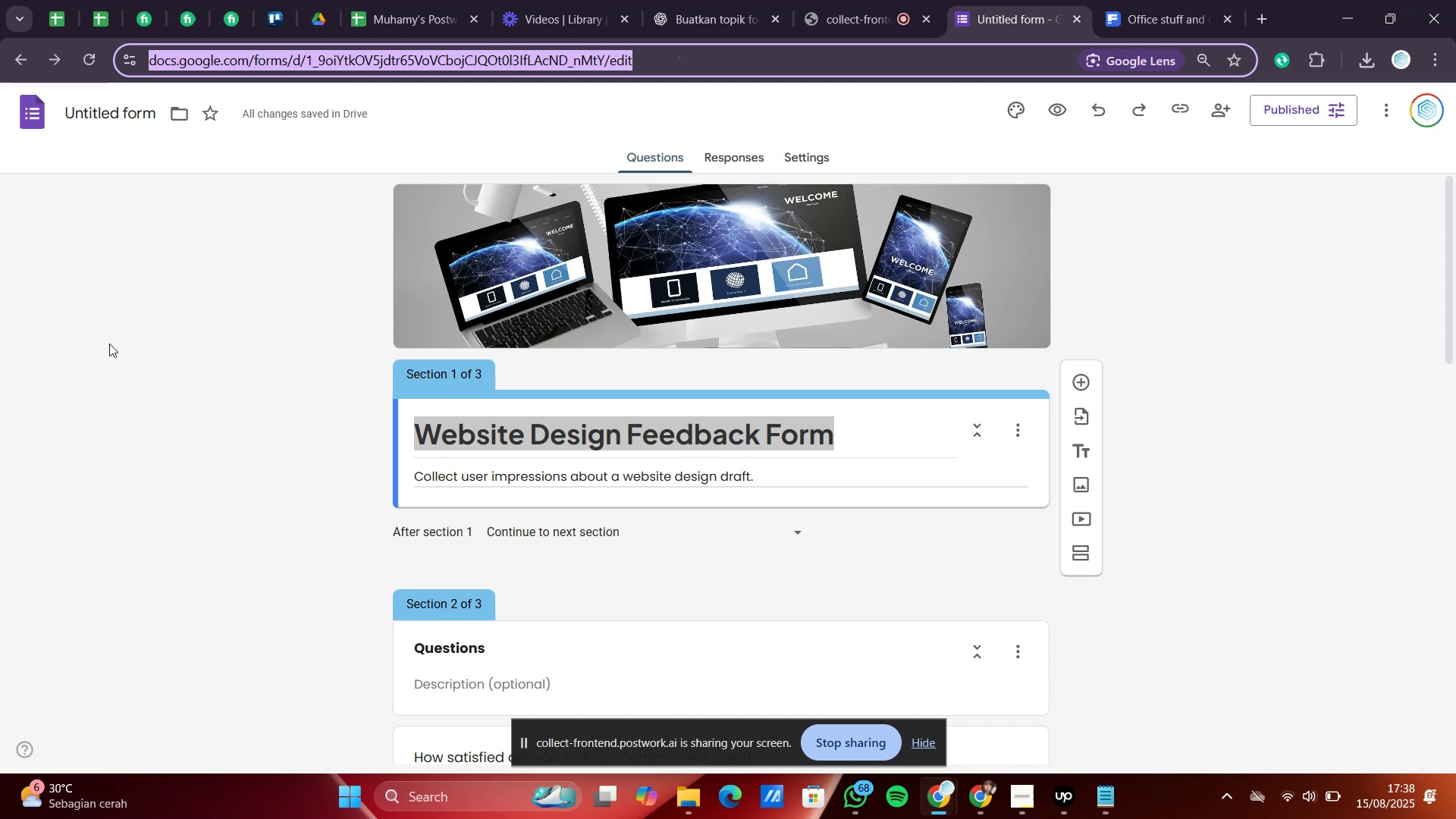 
left_click([127, 344])
 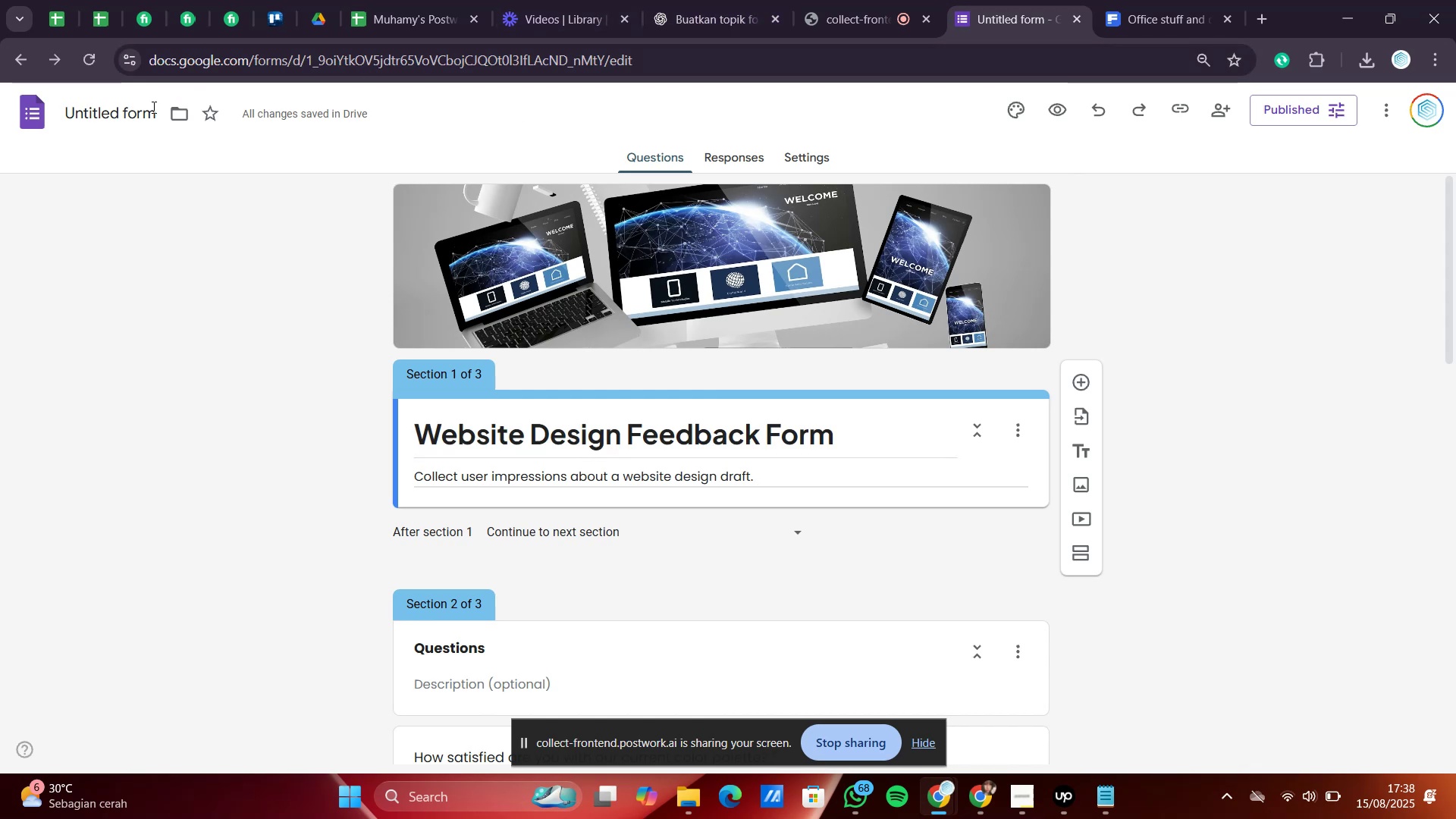 
left_click([143, 107])
 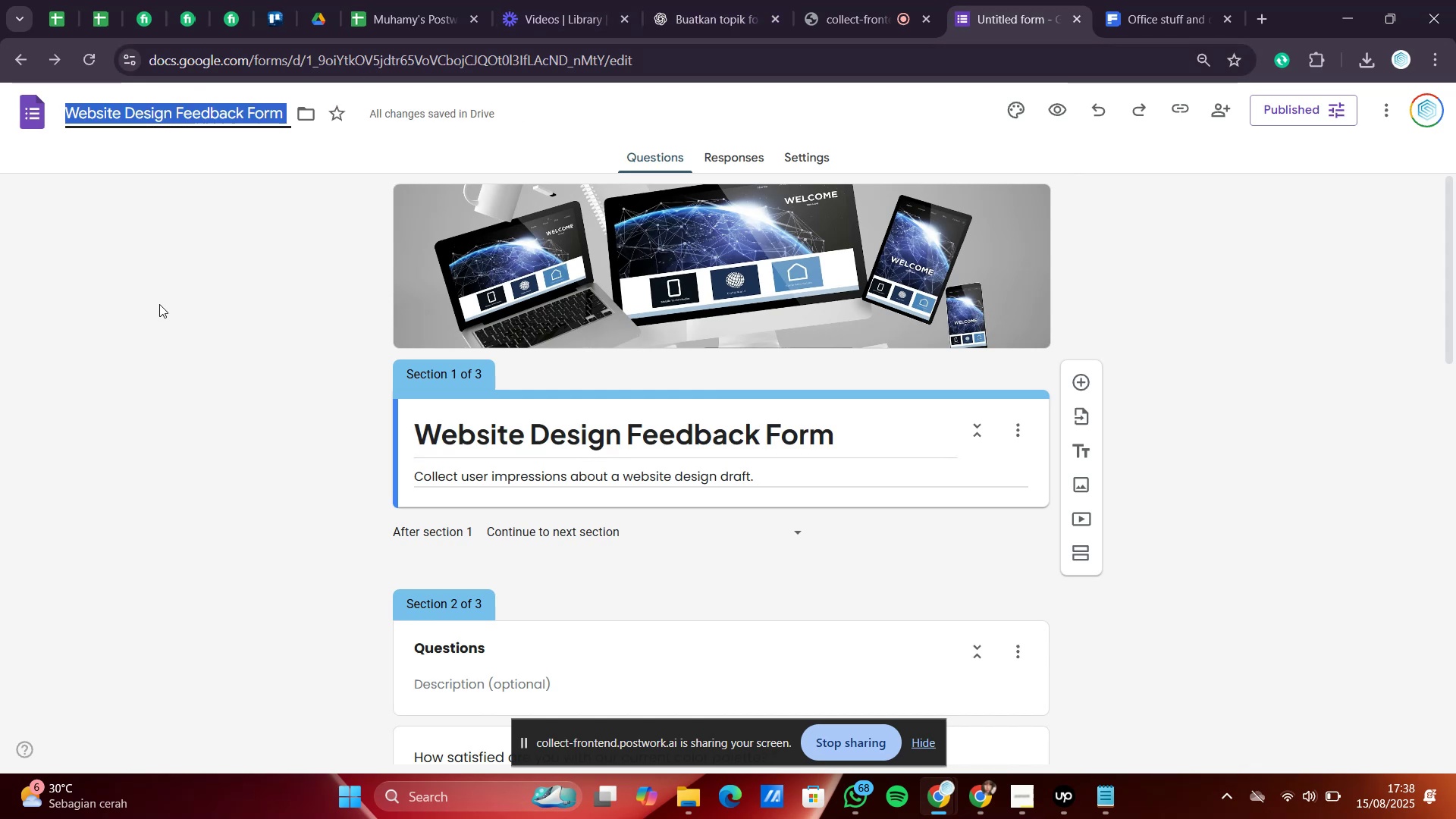 
left_click([159, 306])
 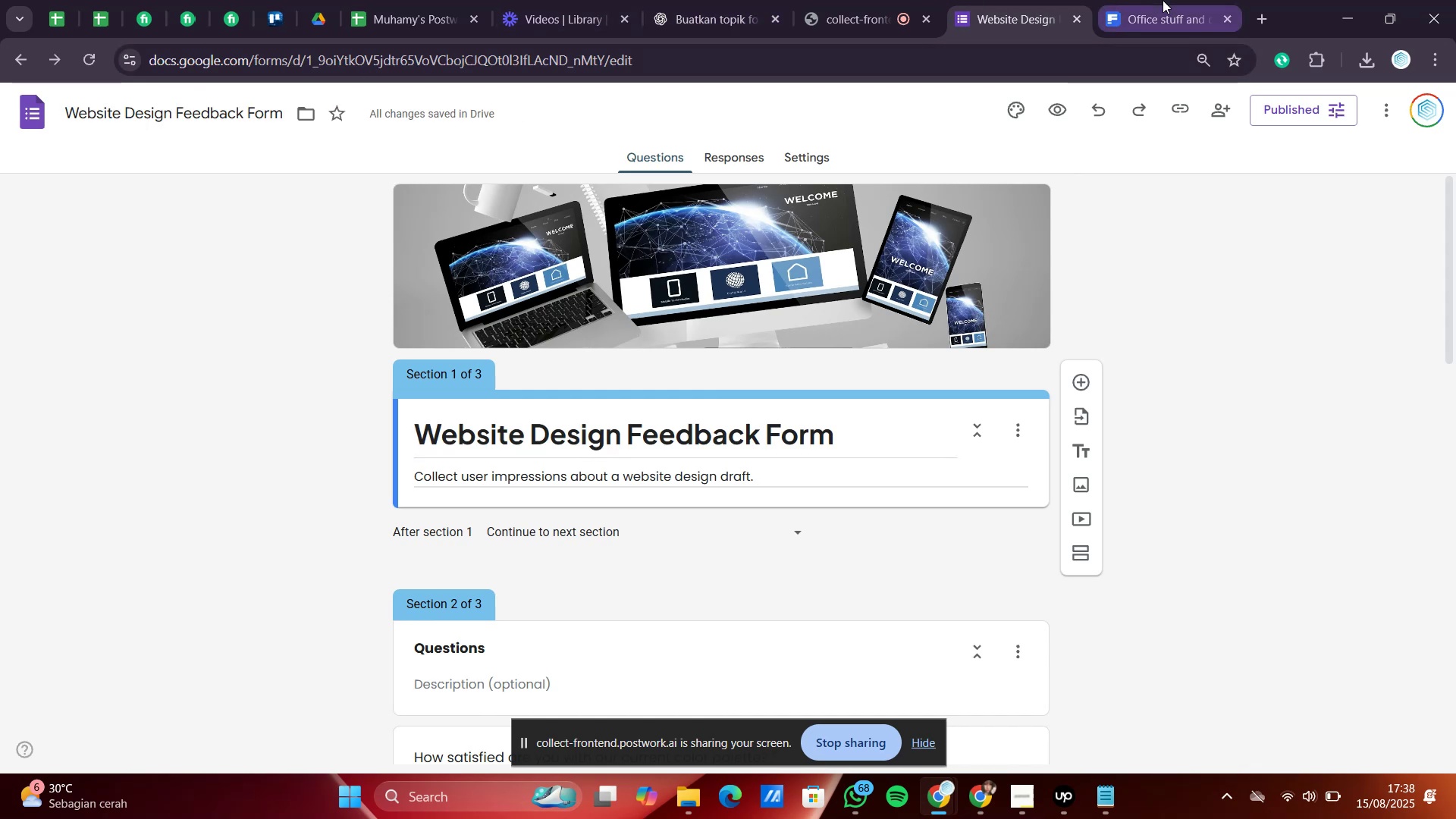 
left_click([1163, 0])
 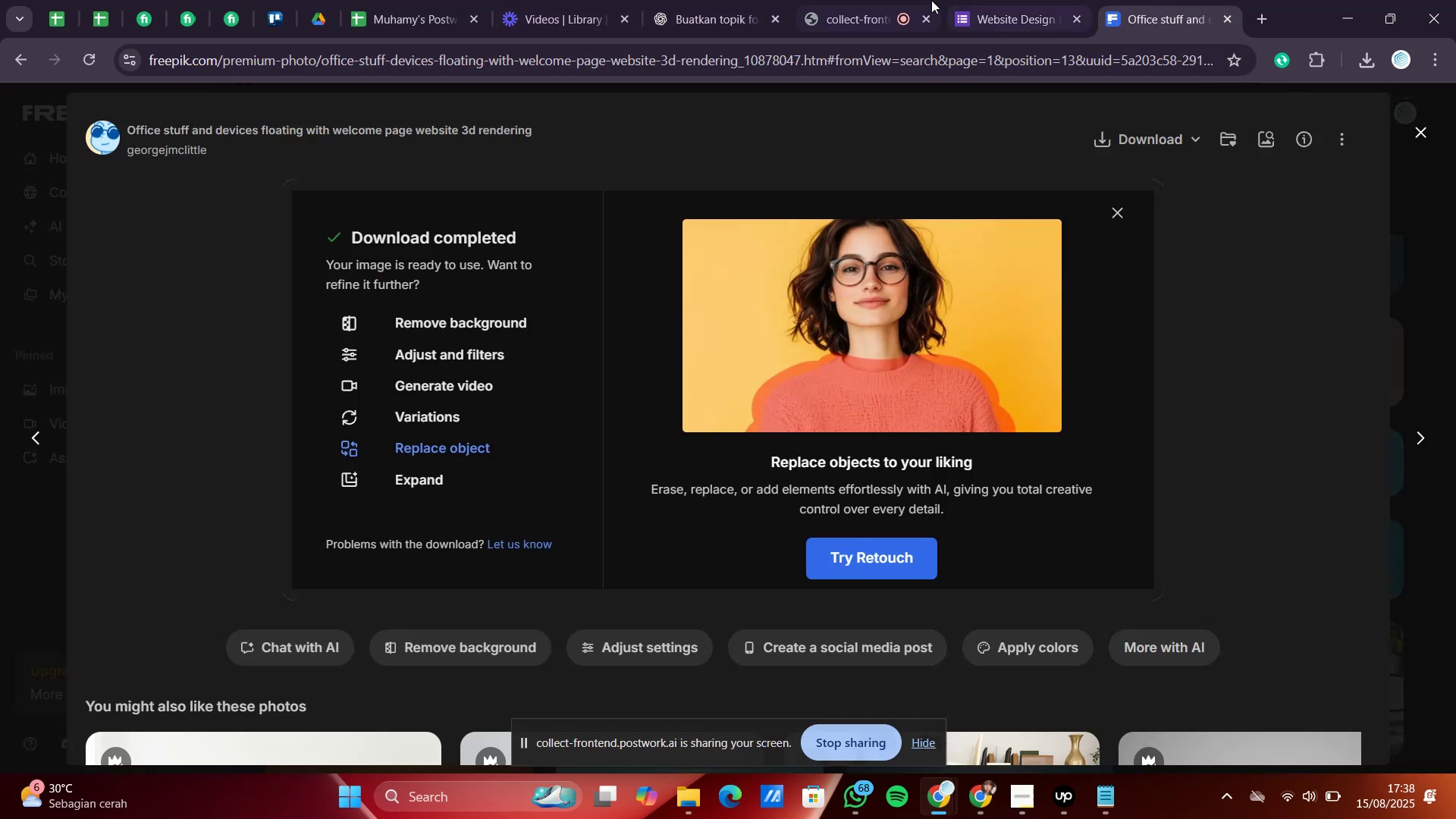 
left_click([985, 0])
 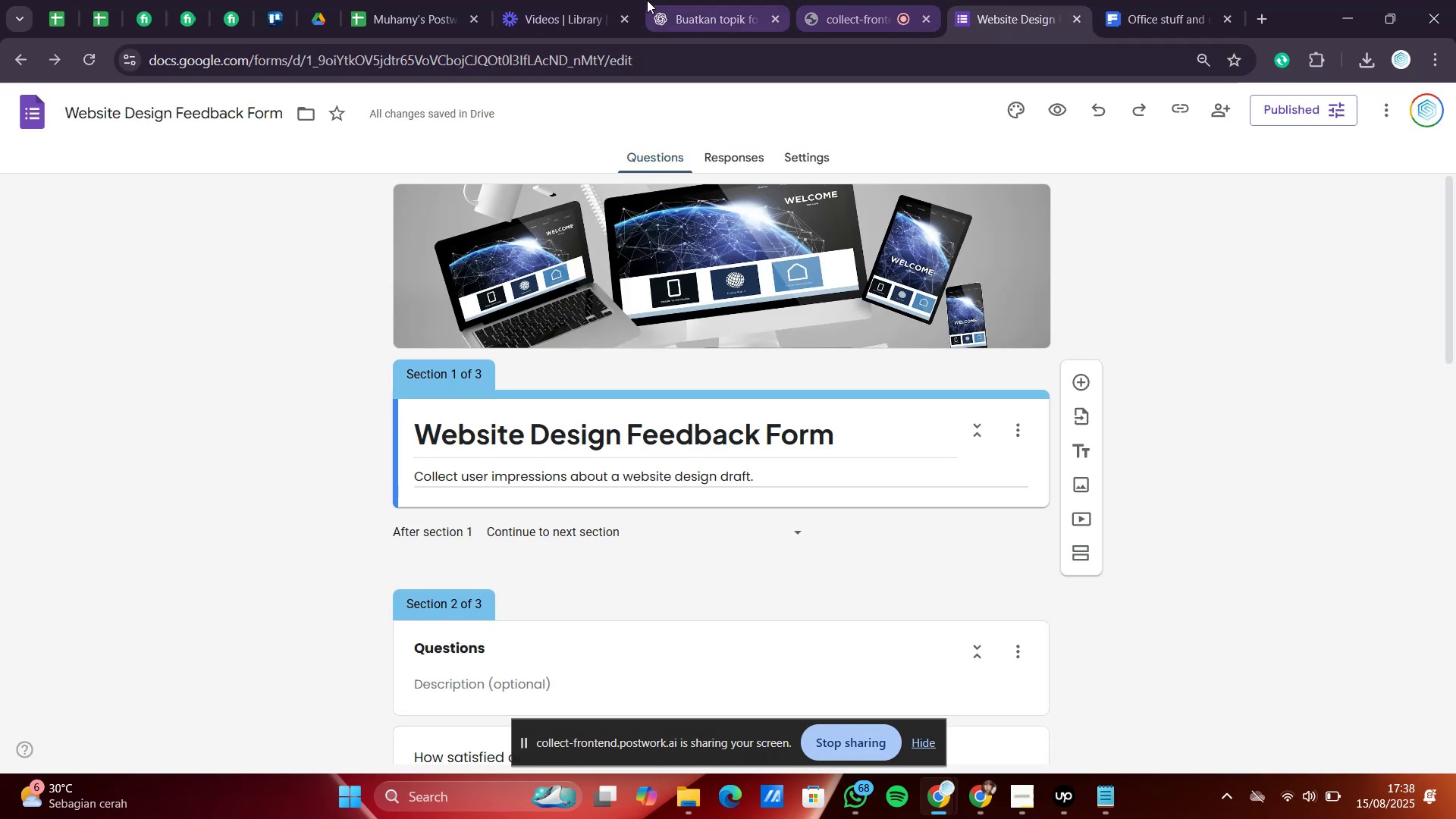 
left_click([687, 0])
 